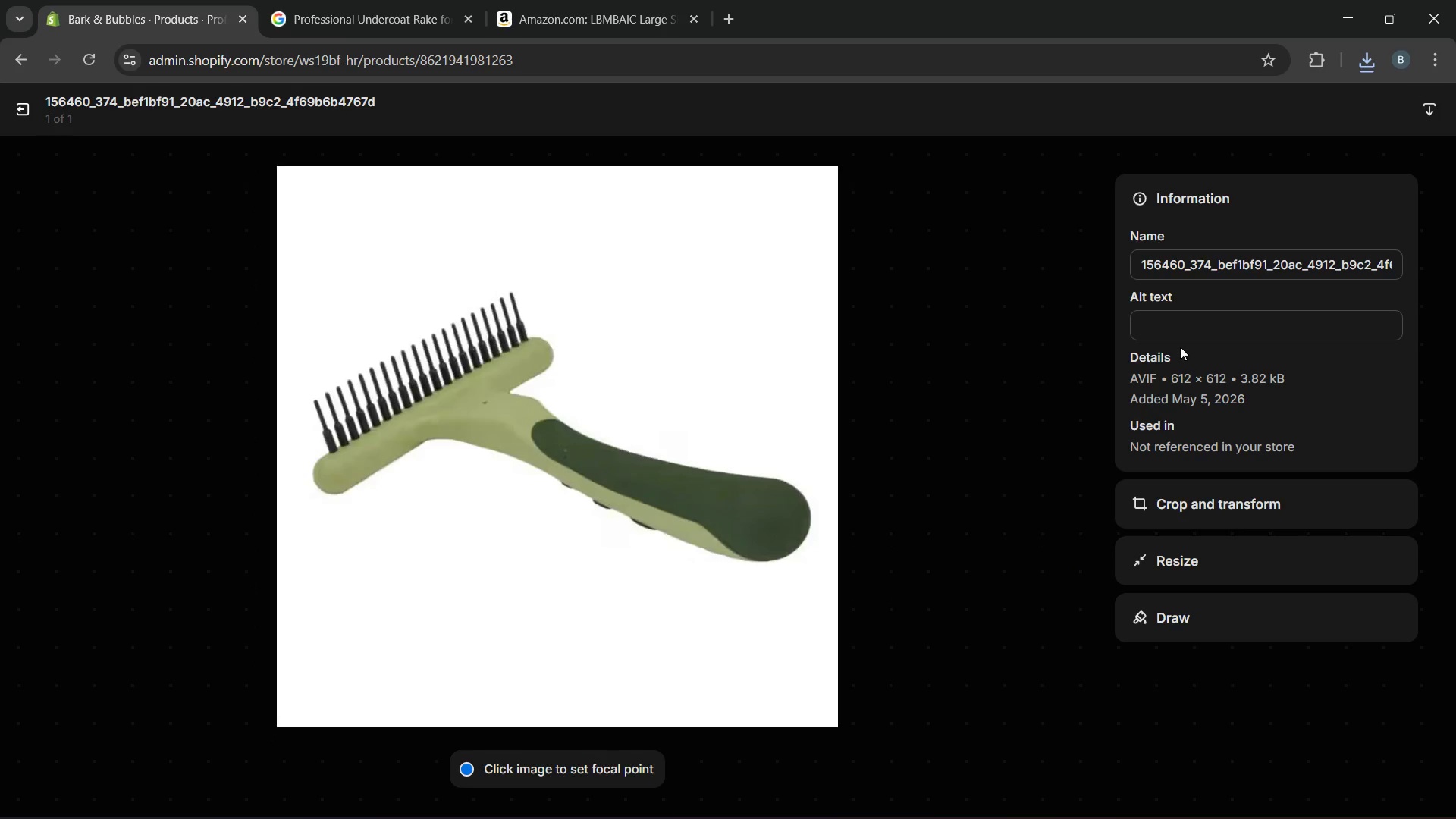 
left_click([1196, 337])
 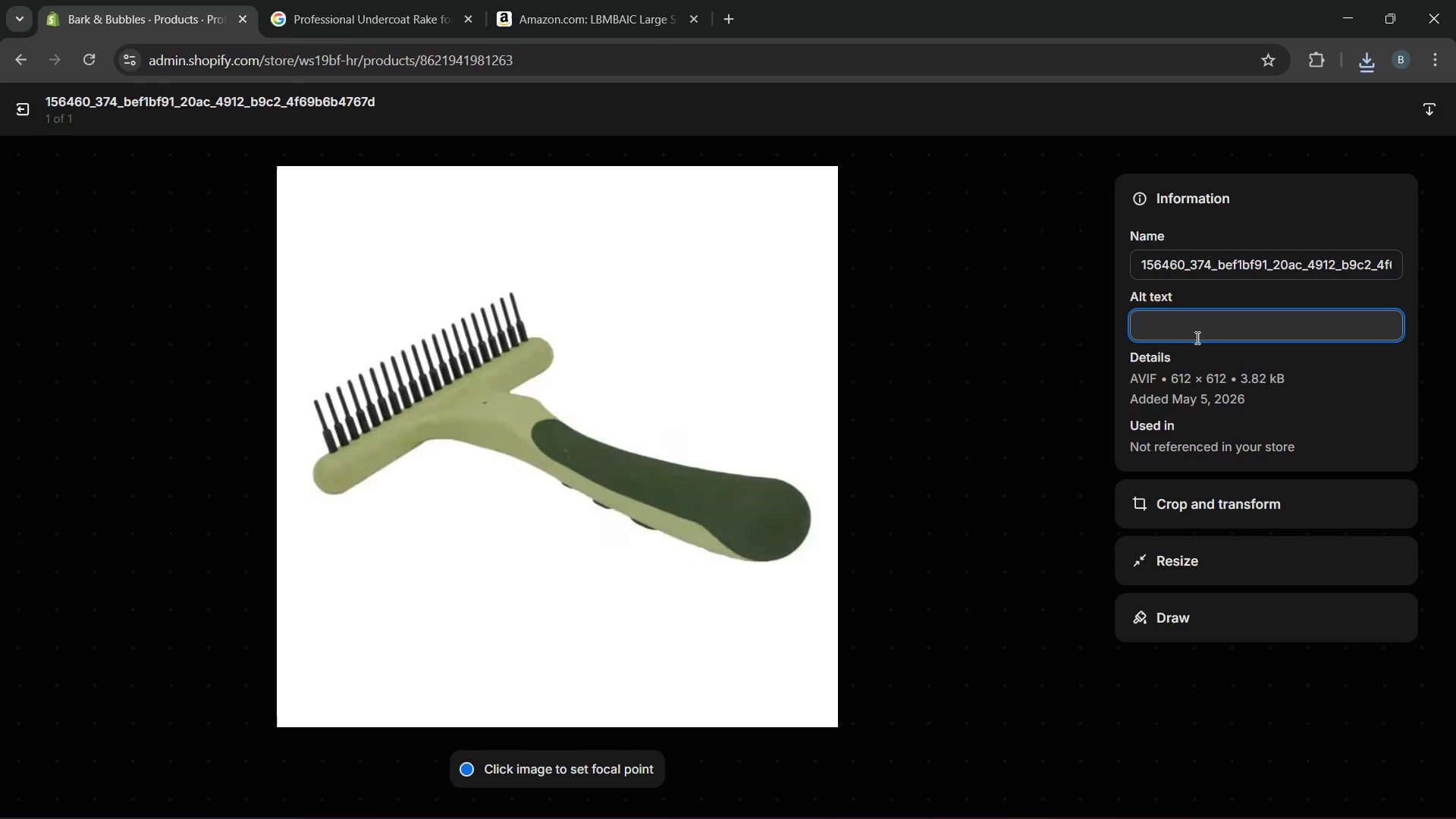 
type(Metal undercoat rake removing loose fur fe)
key(Backspace)
type(rom a thick-coated)
 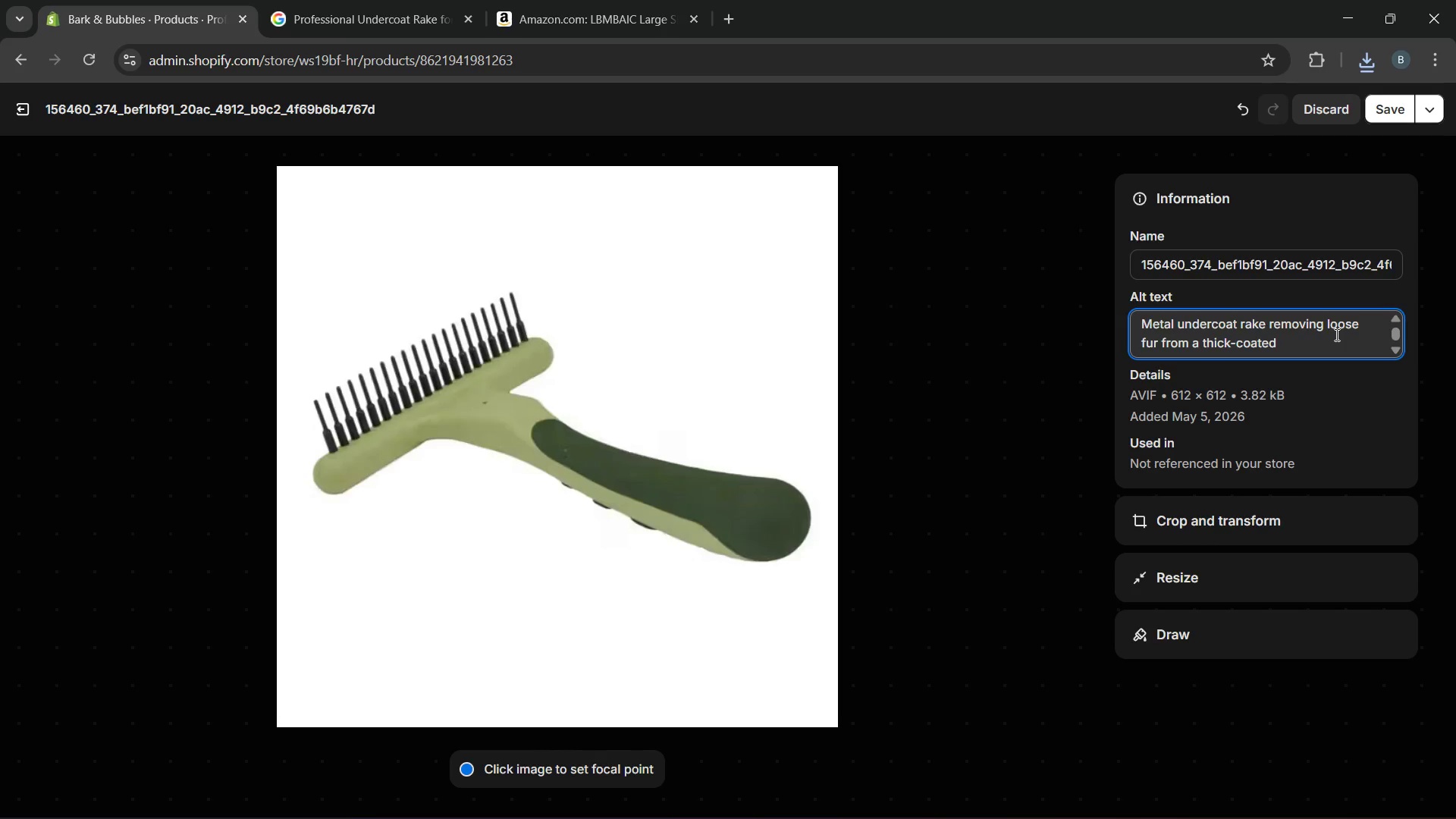 
wait(9.81)
 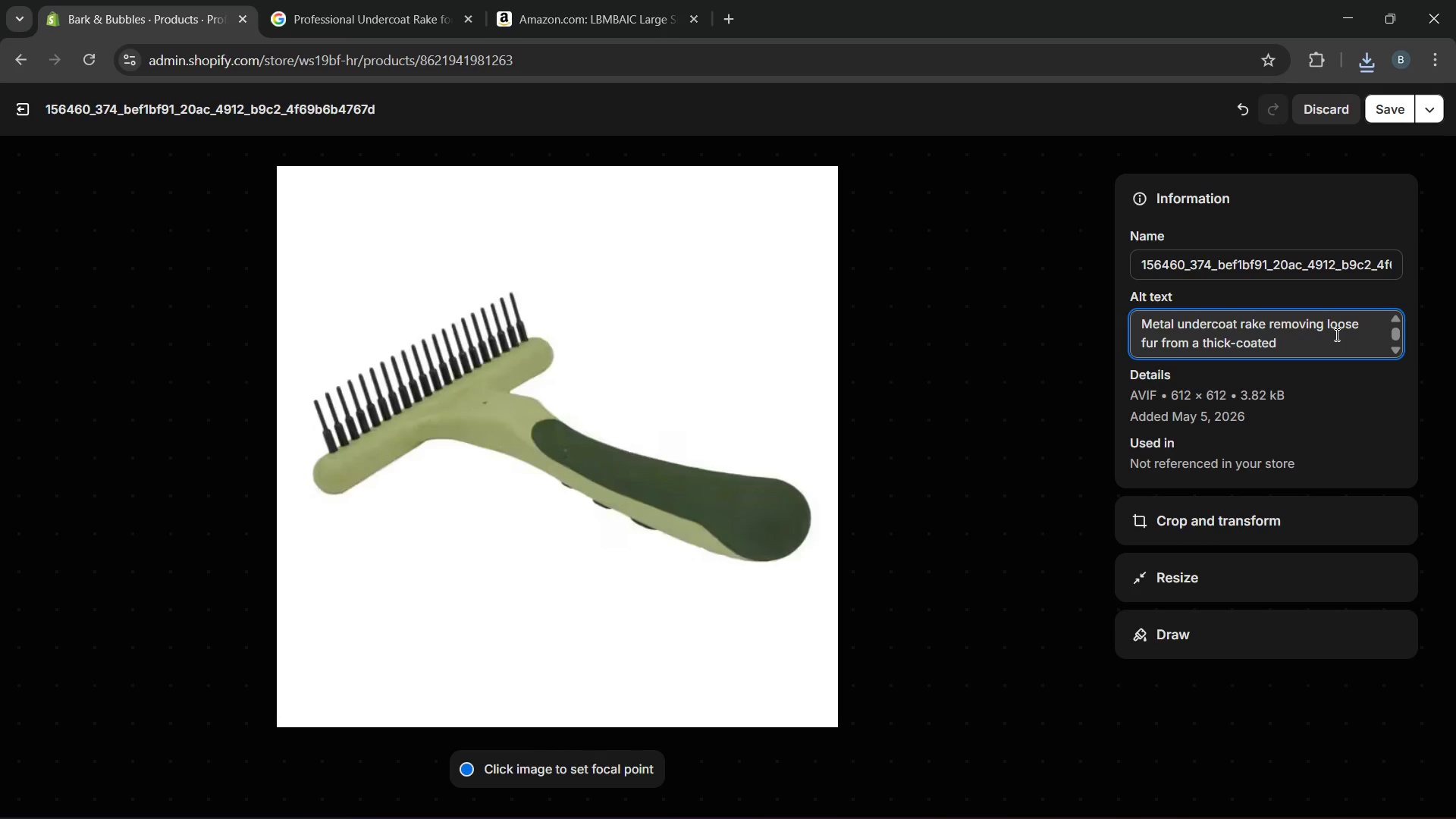 
left_click_drag(start_coordinate=[1327, 328], to_coordinate=[1345, 367])
 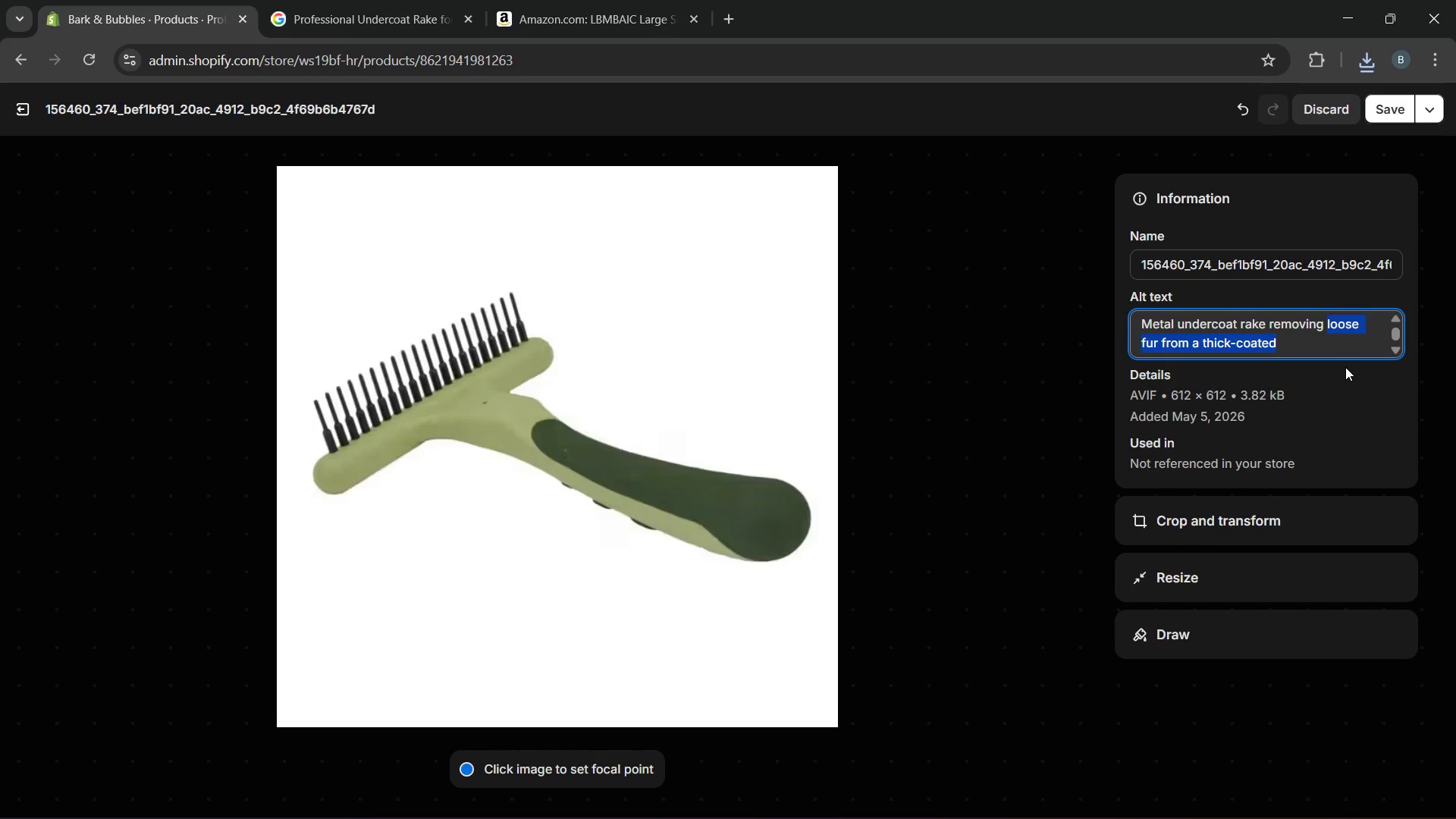 
type(tool )
 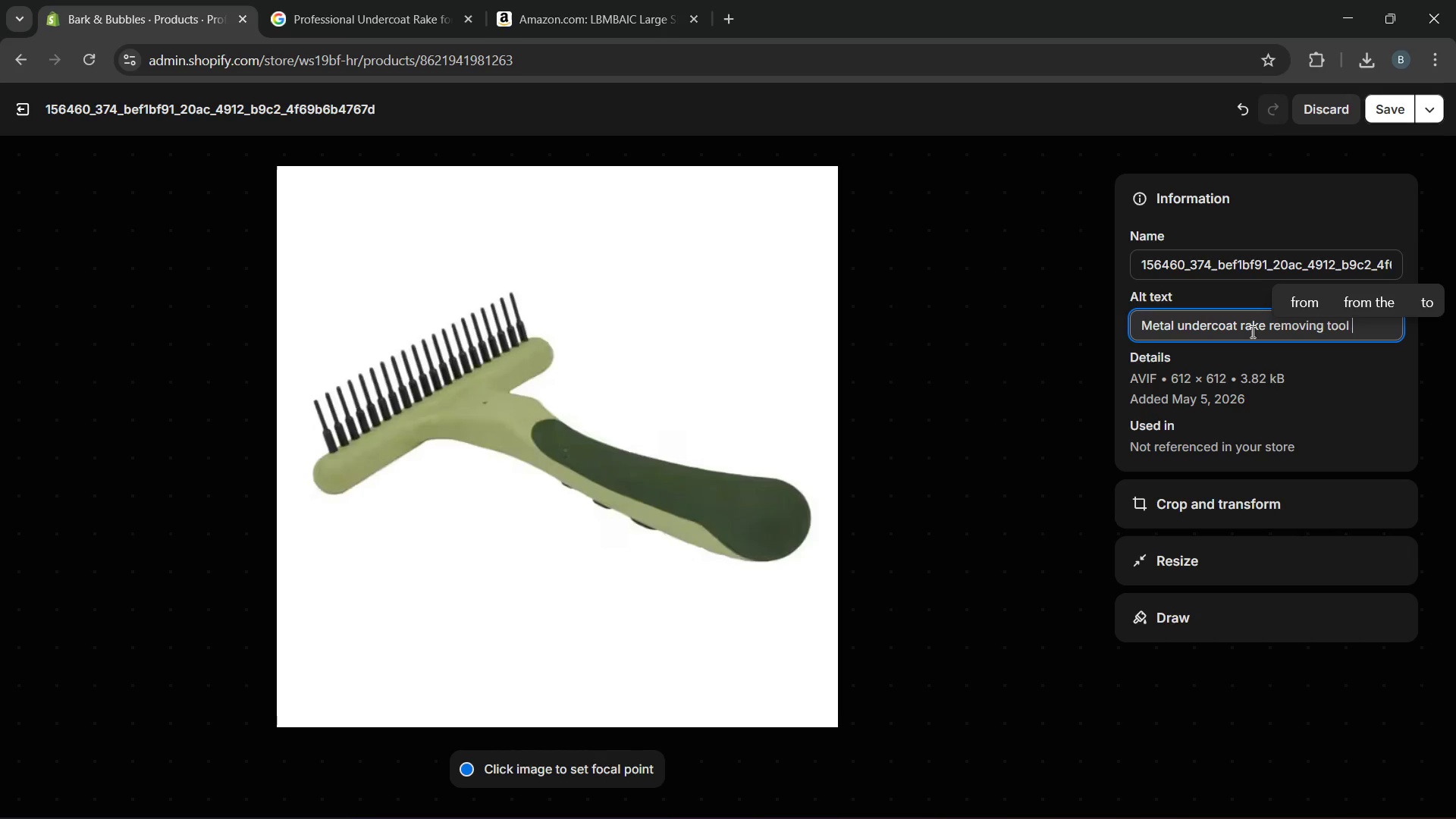 
wait(25.23)
 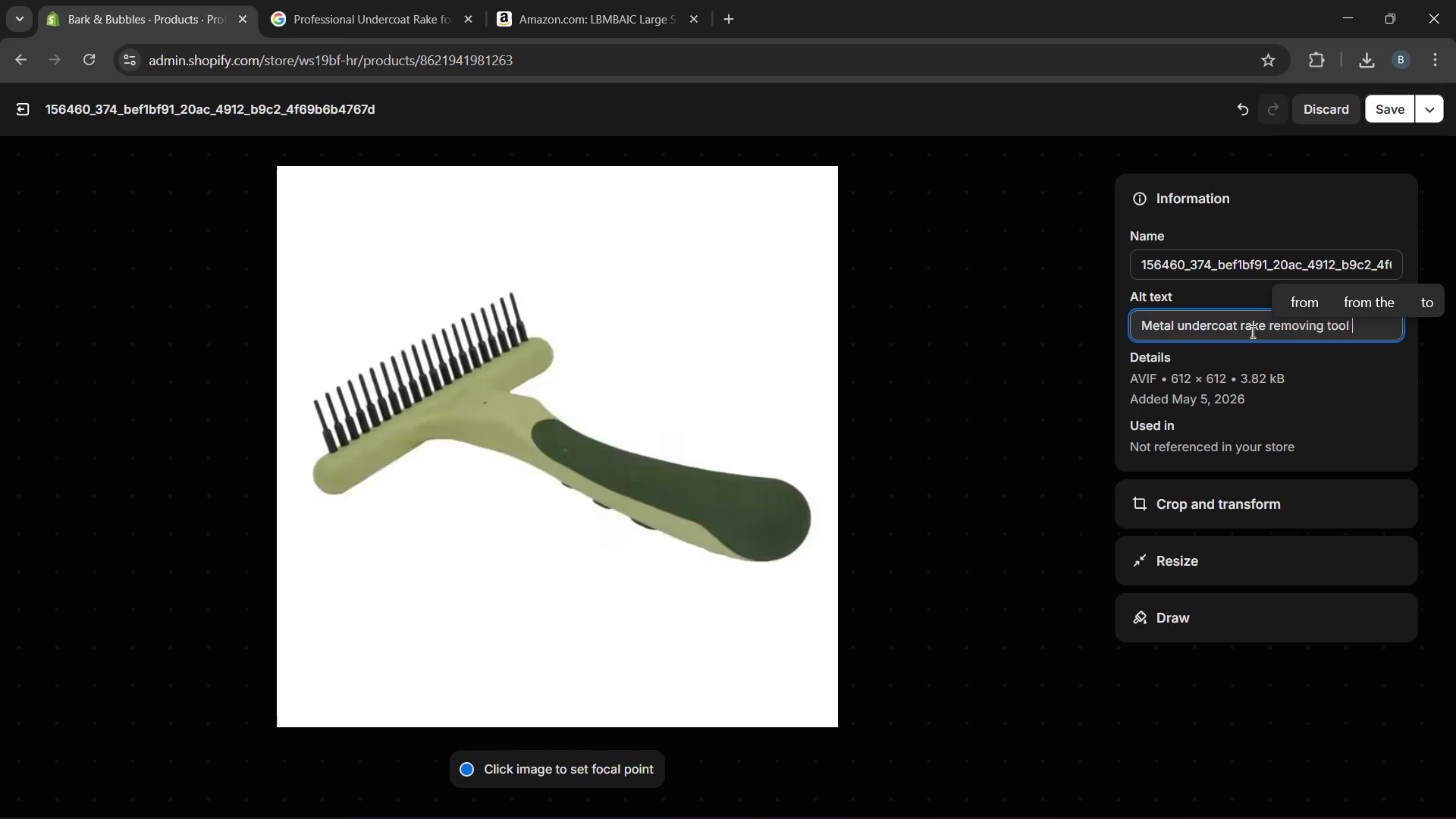 
type(for )
 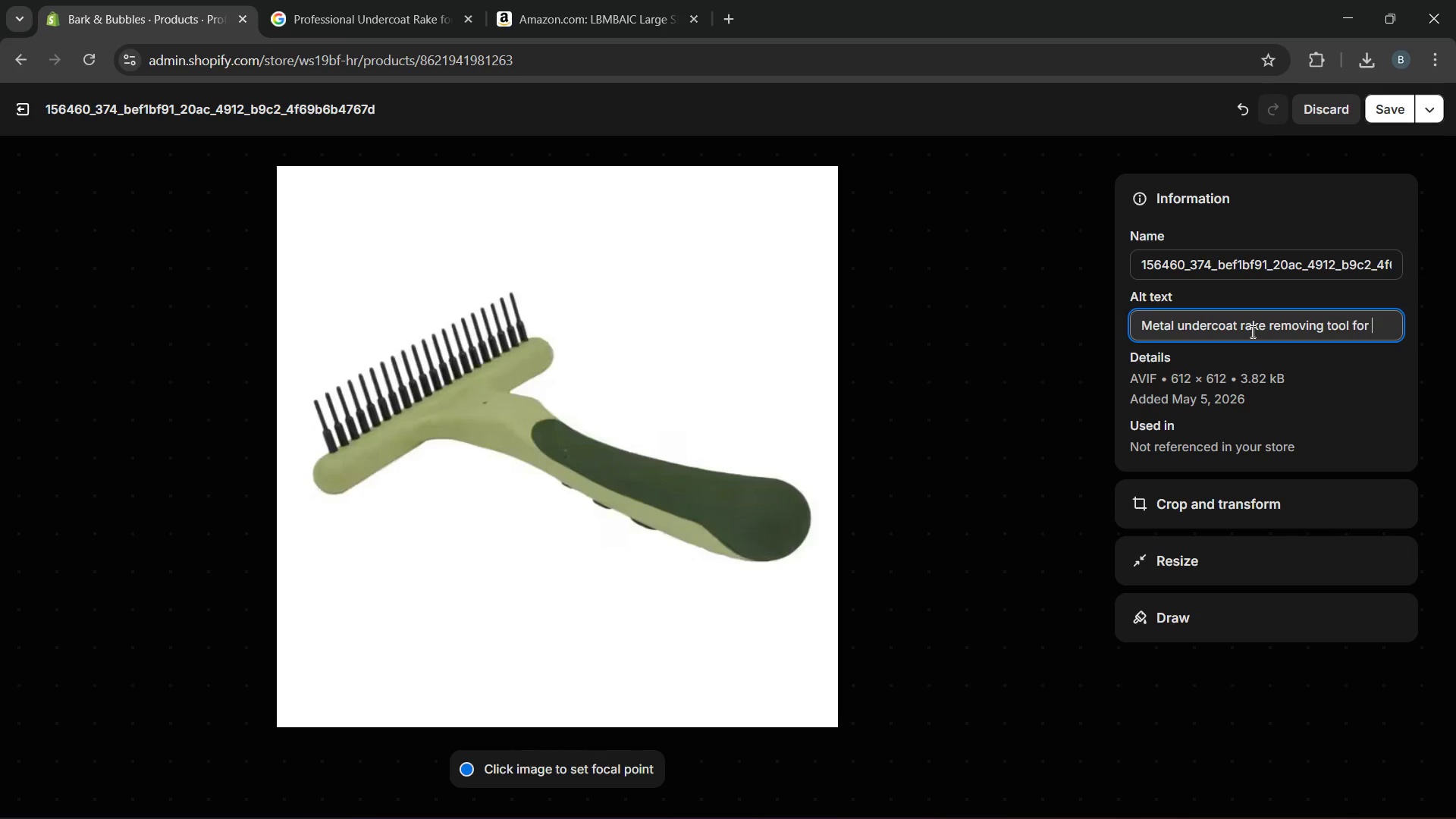 
type(a loose fur fro)
 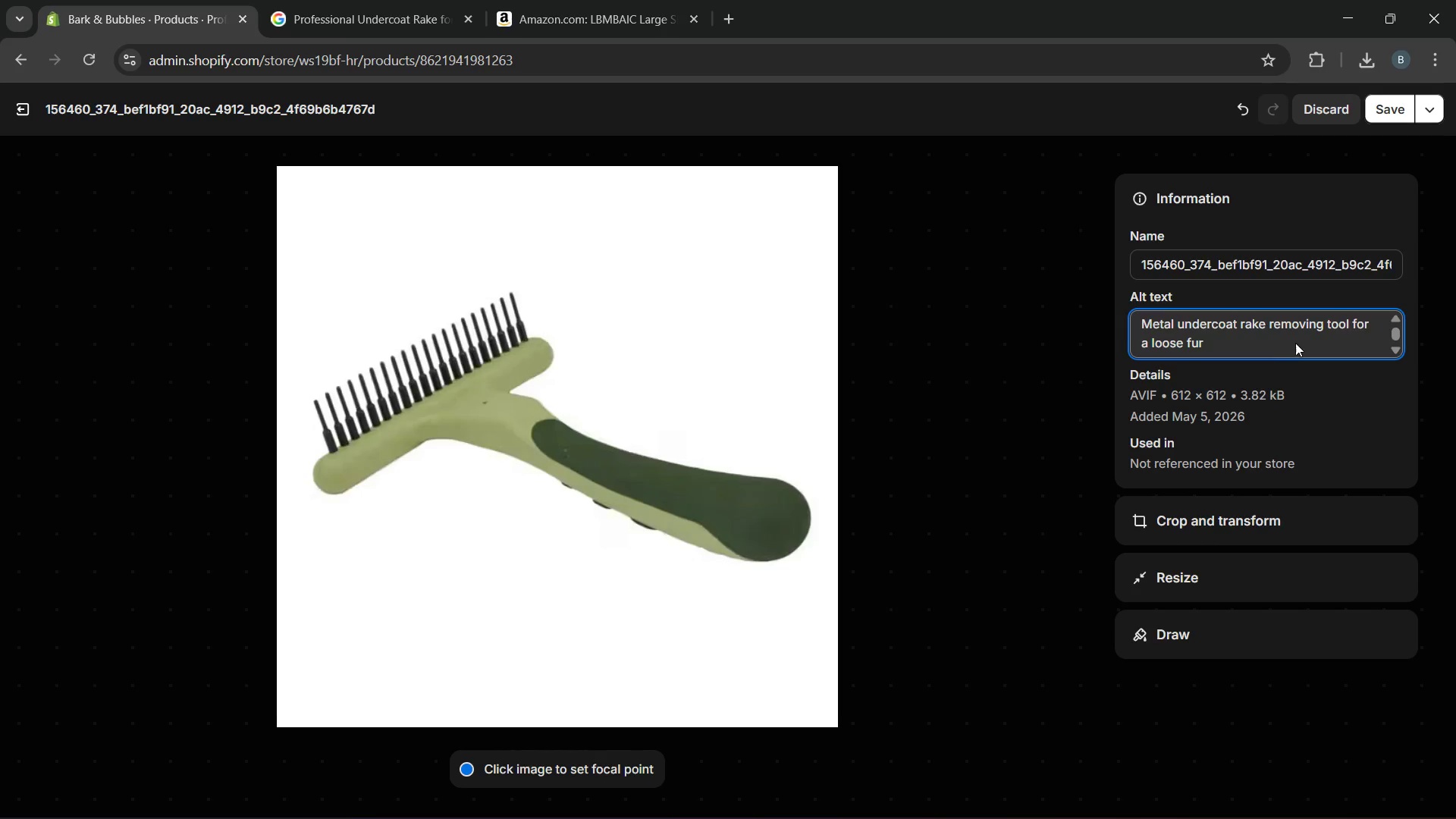 
wait(6.25)
 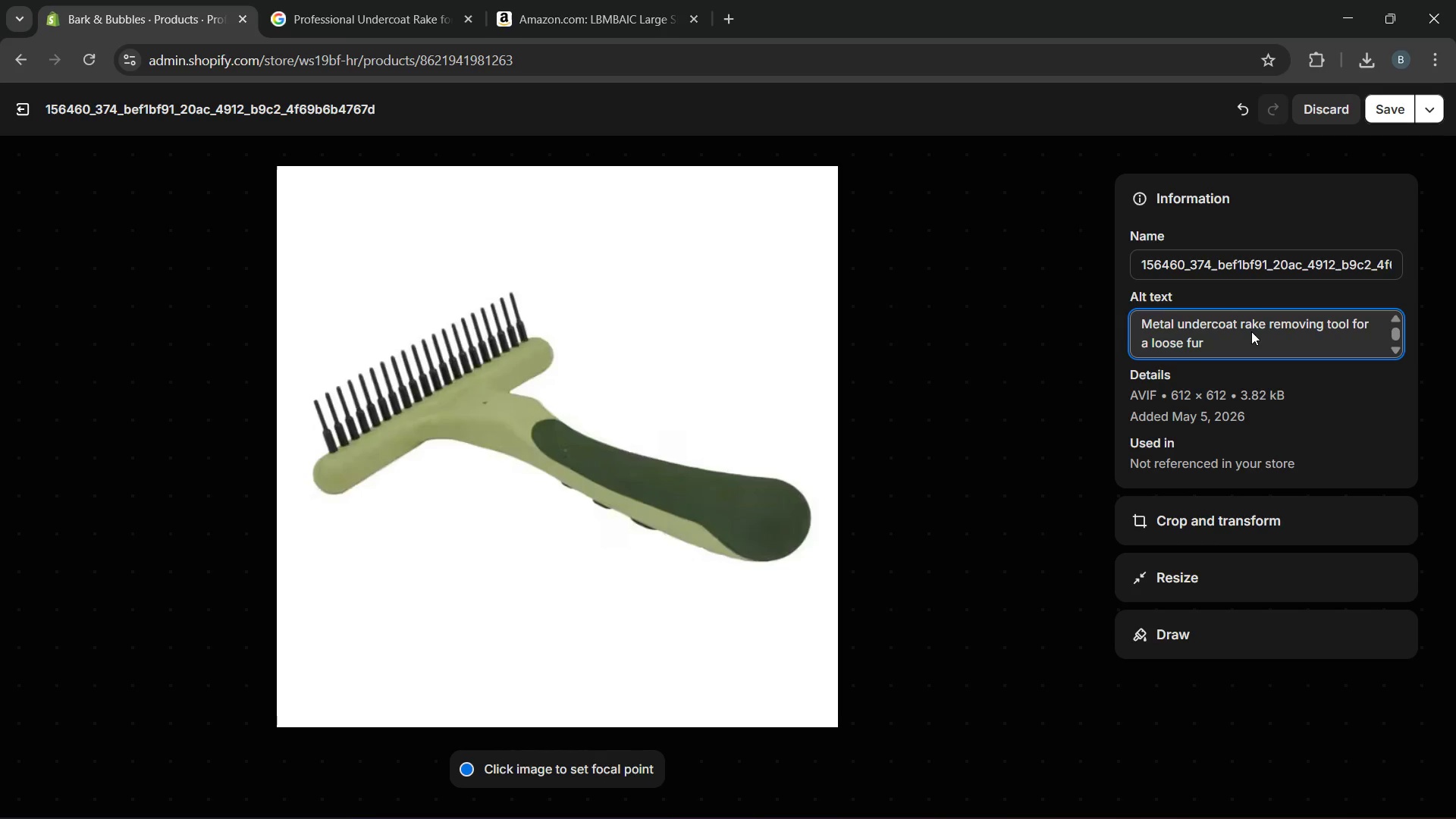 
left_click([1146, 347])
 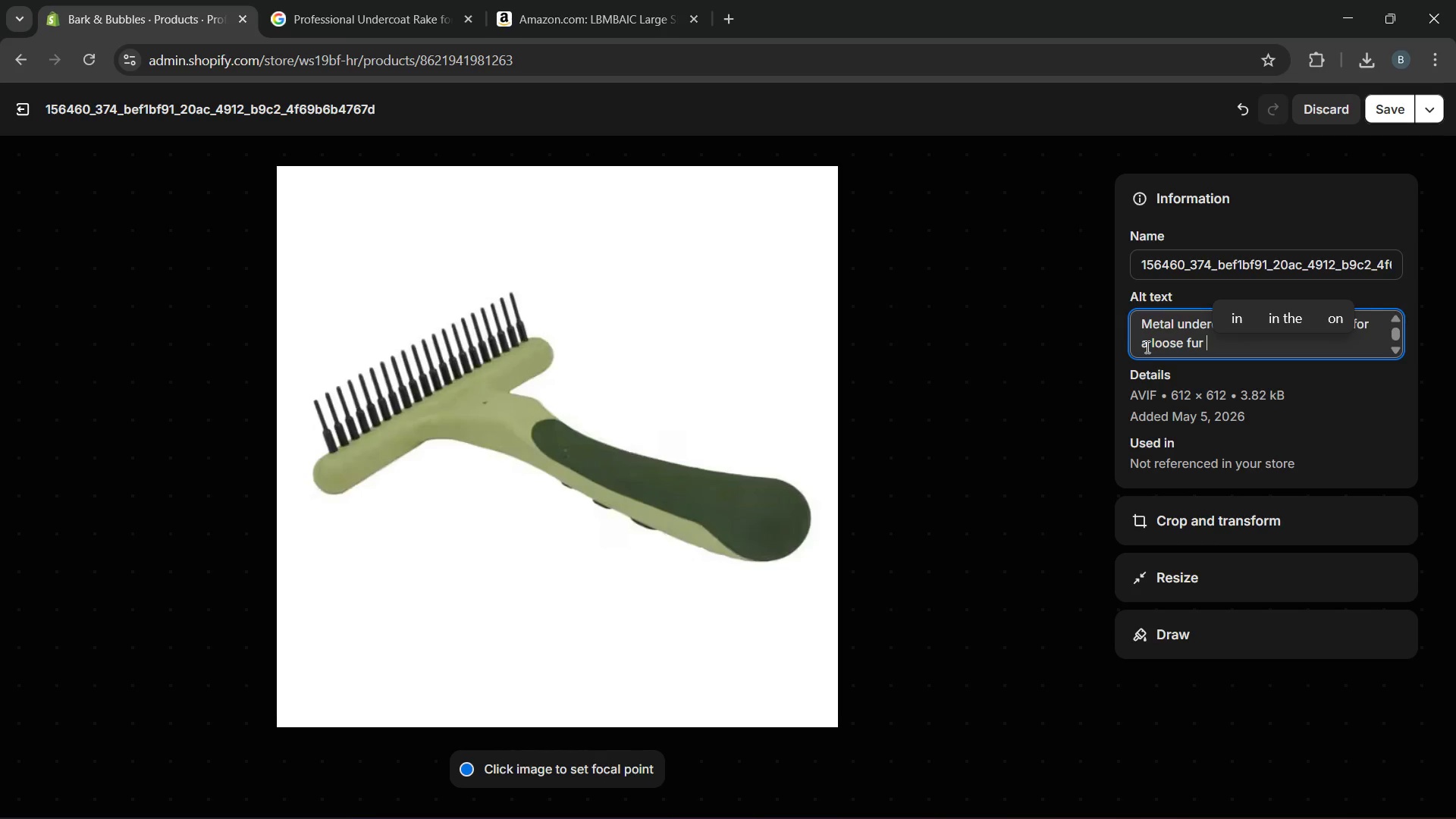 
left_click([1146, 347])
 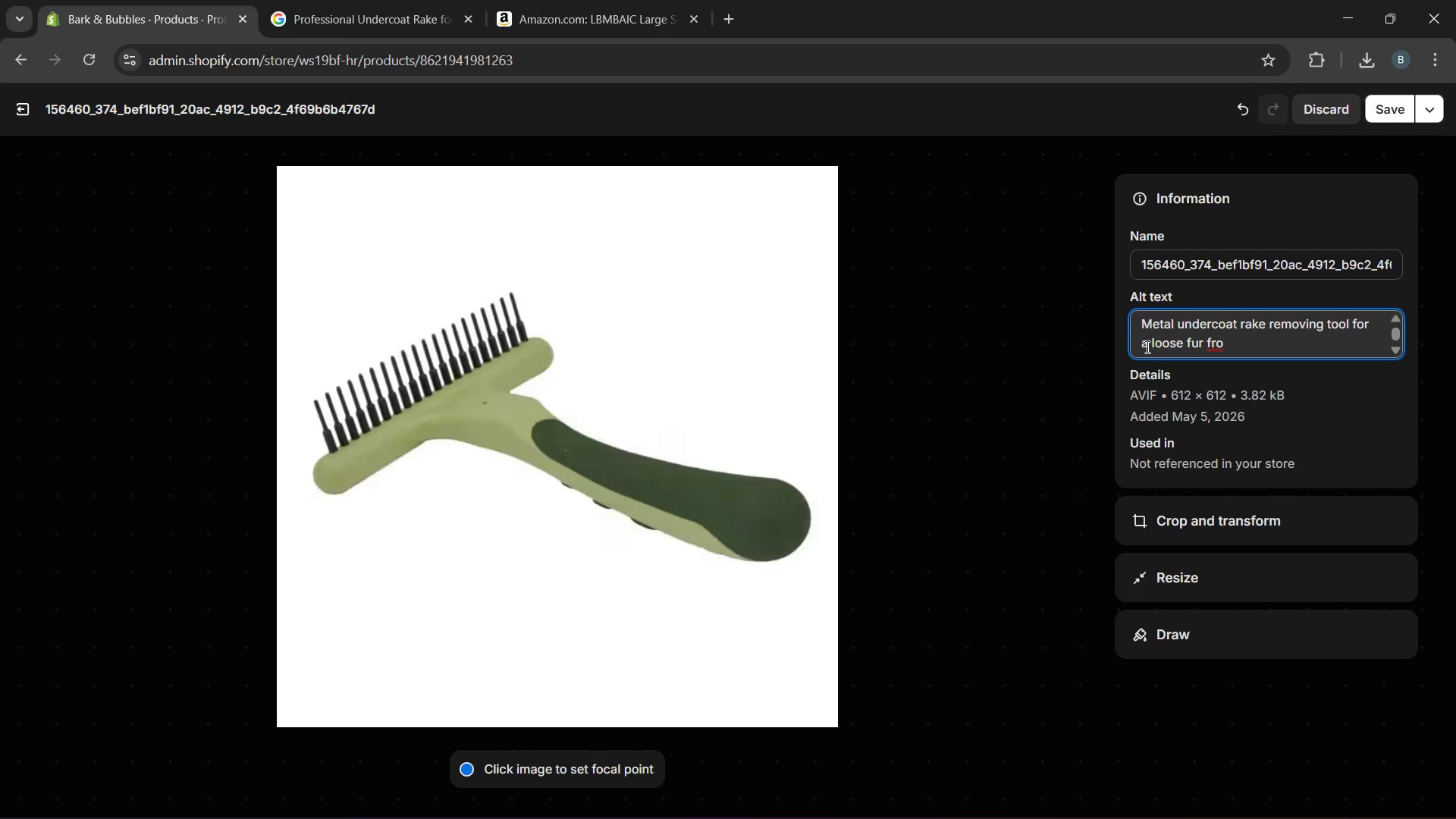 
key(ArrowLeft)
 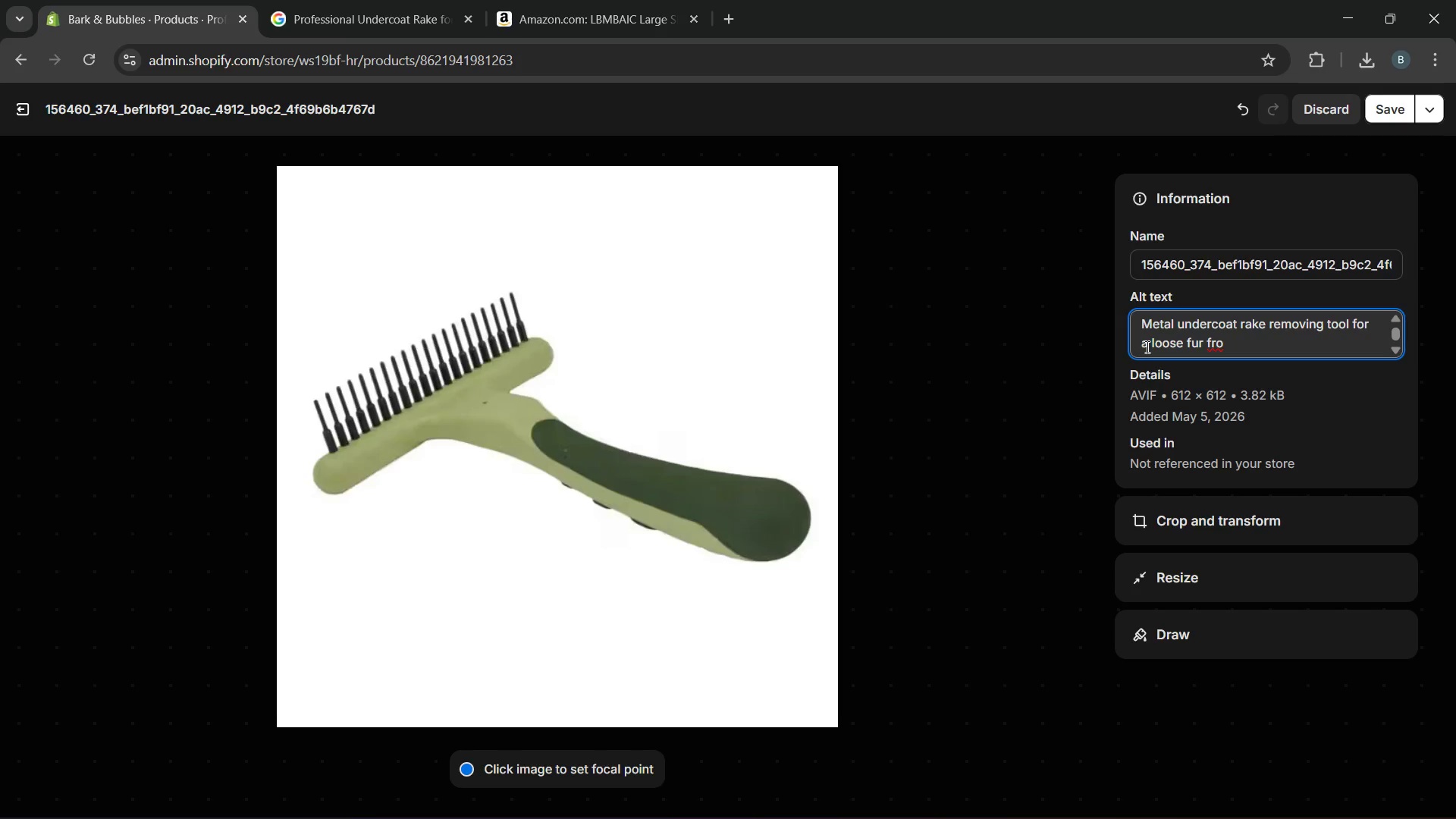 
key(Backspace)
key(Backspace)
key(Backspace)
key(Backspace)
type(used for )
 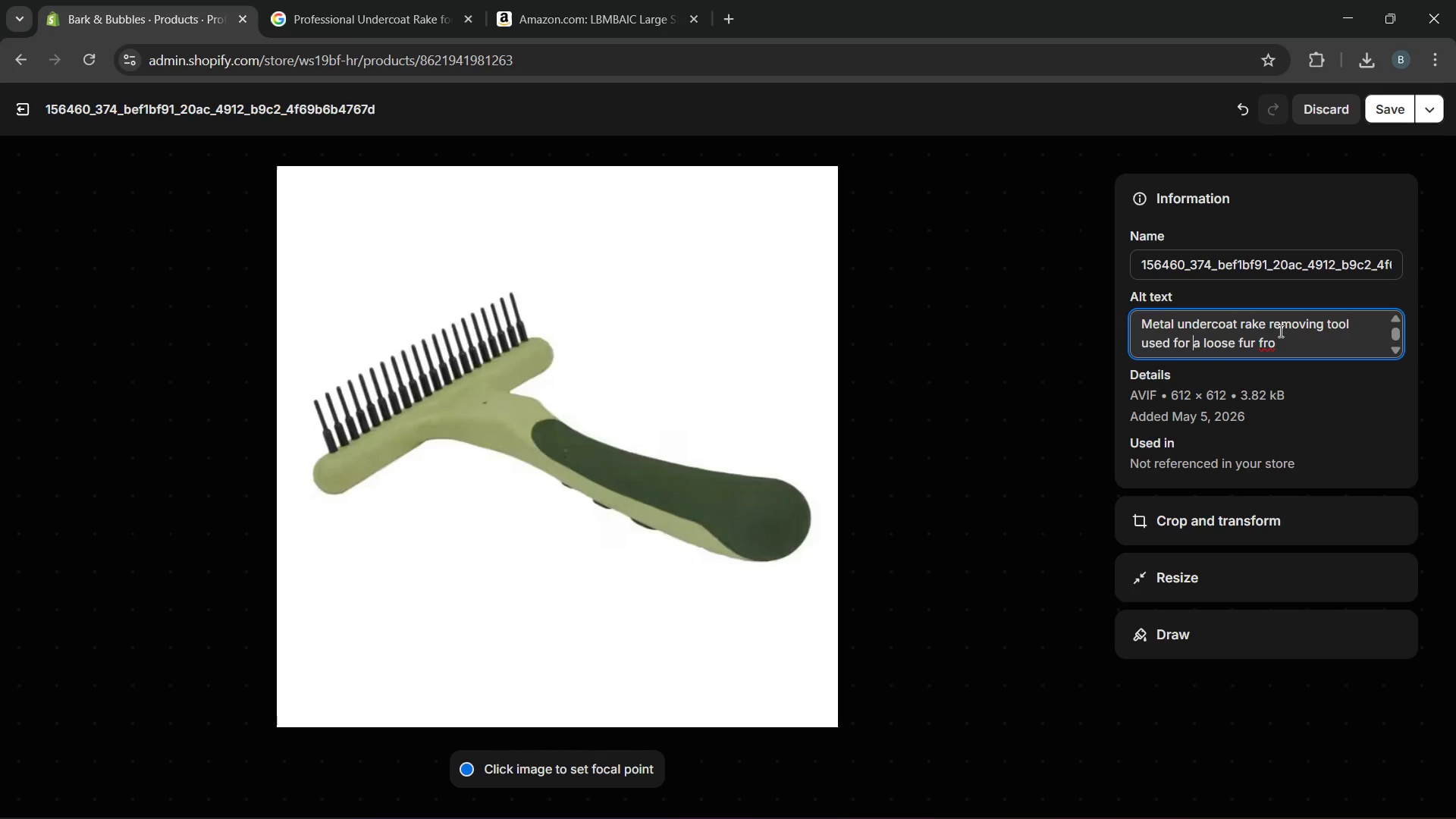 
wait(18.73)
 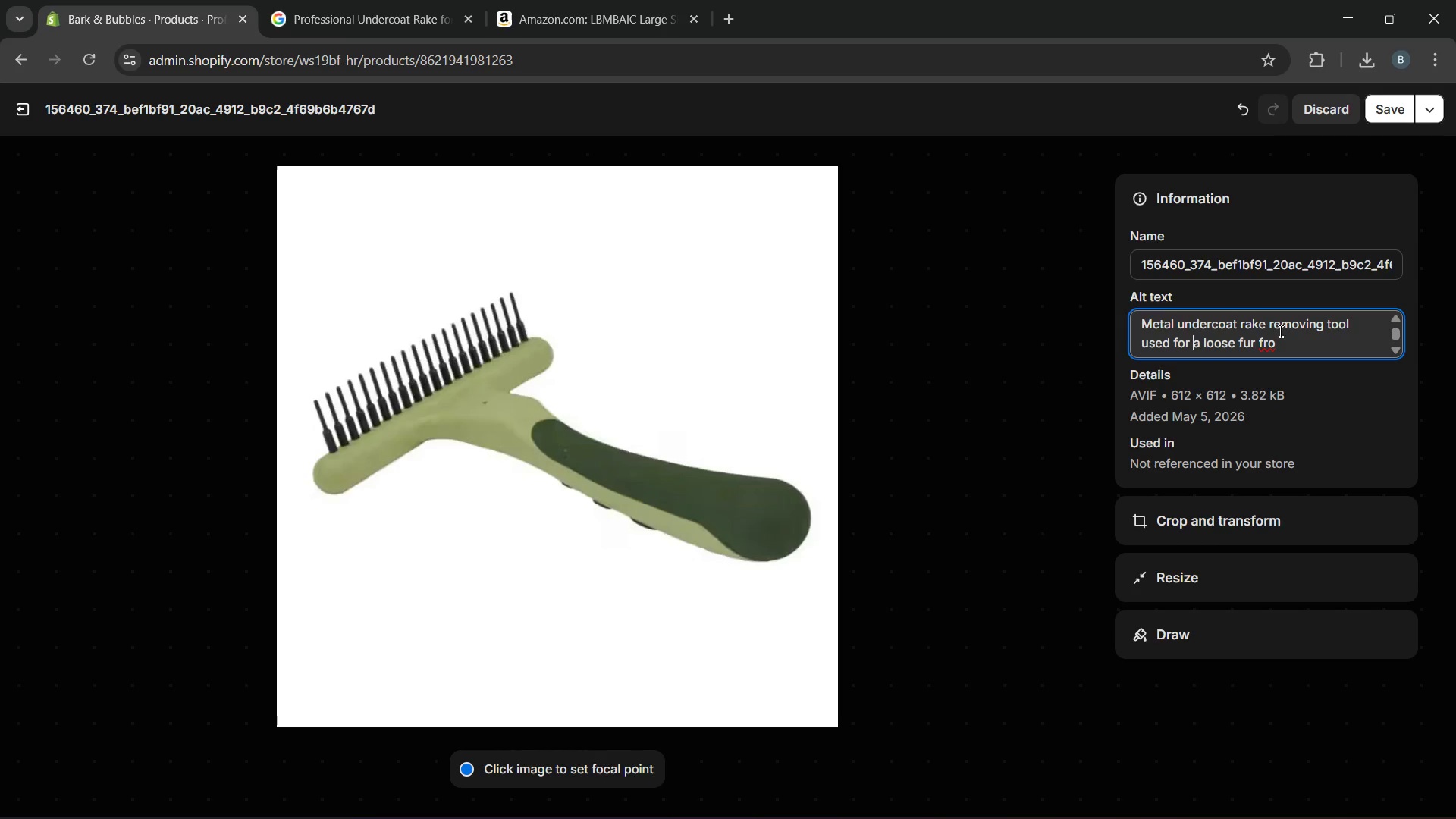 
left_click_drag(start_coordinate=[1329, 323], to_coordinate=[1276, 322])
 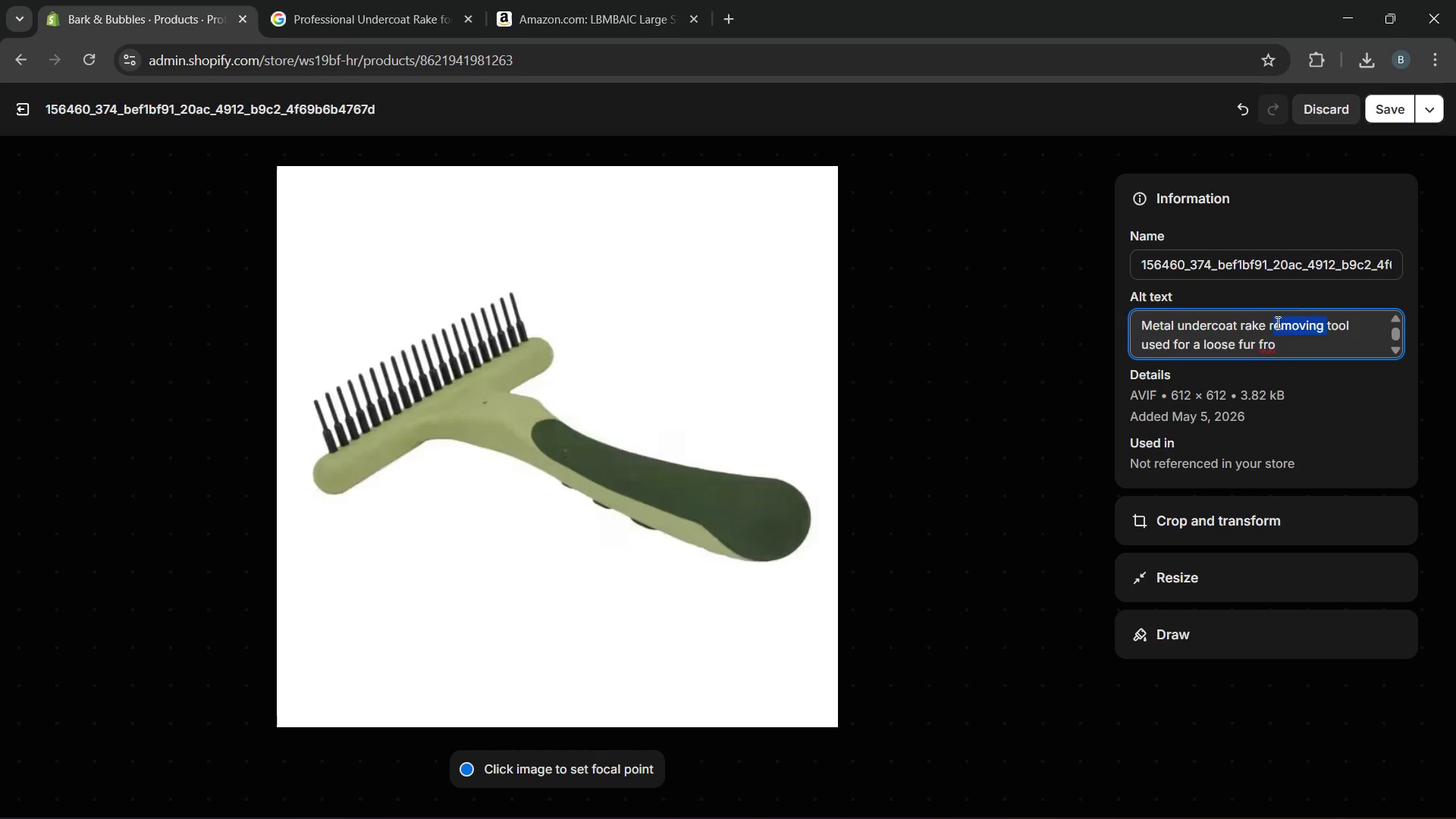 
key(Backspace)
 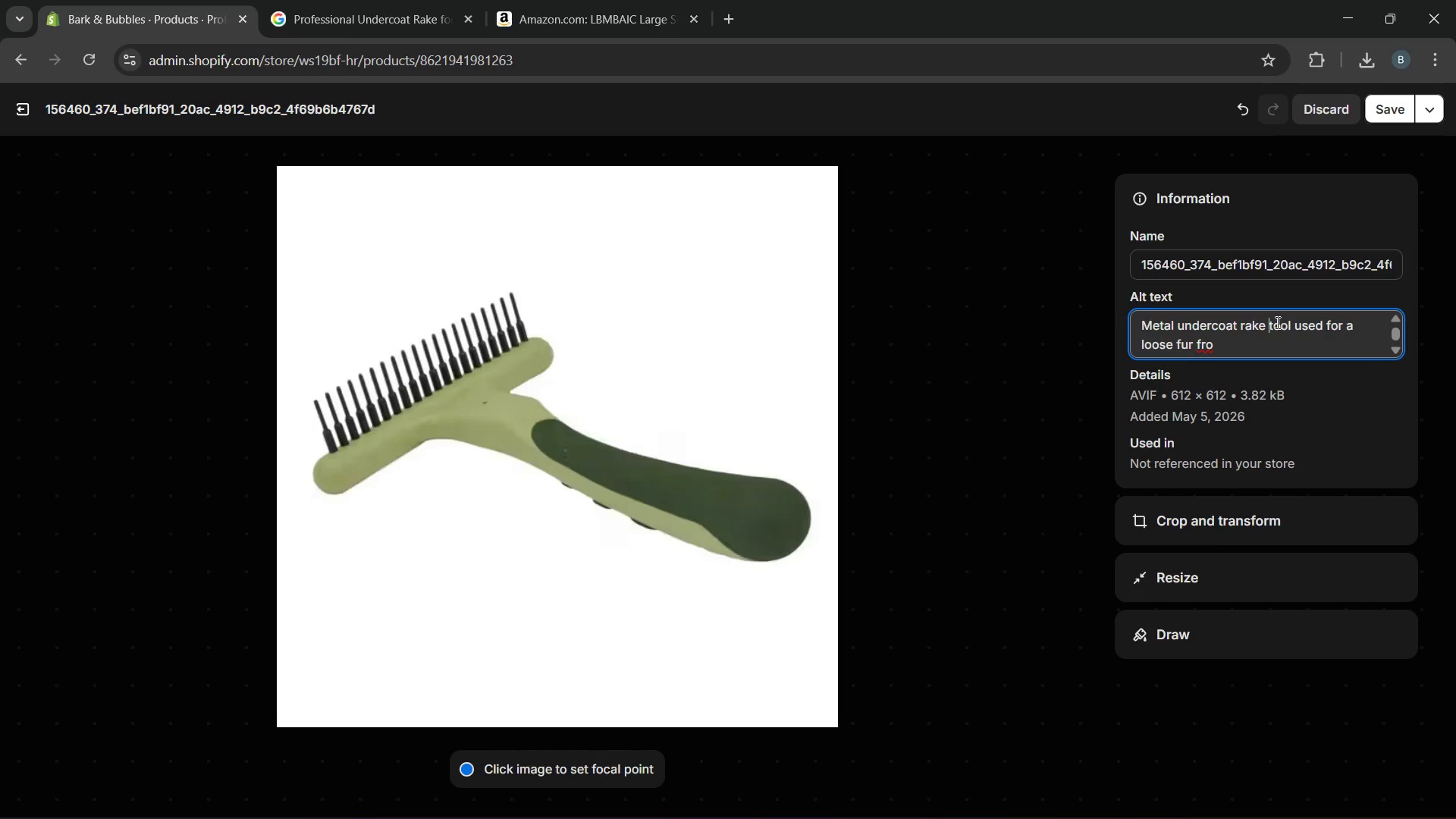 
key(Backspace)
 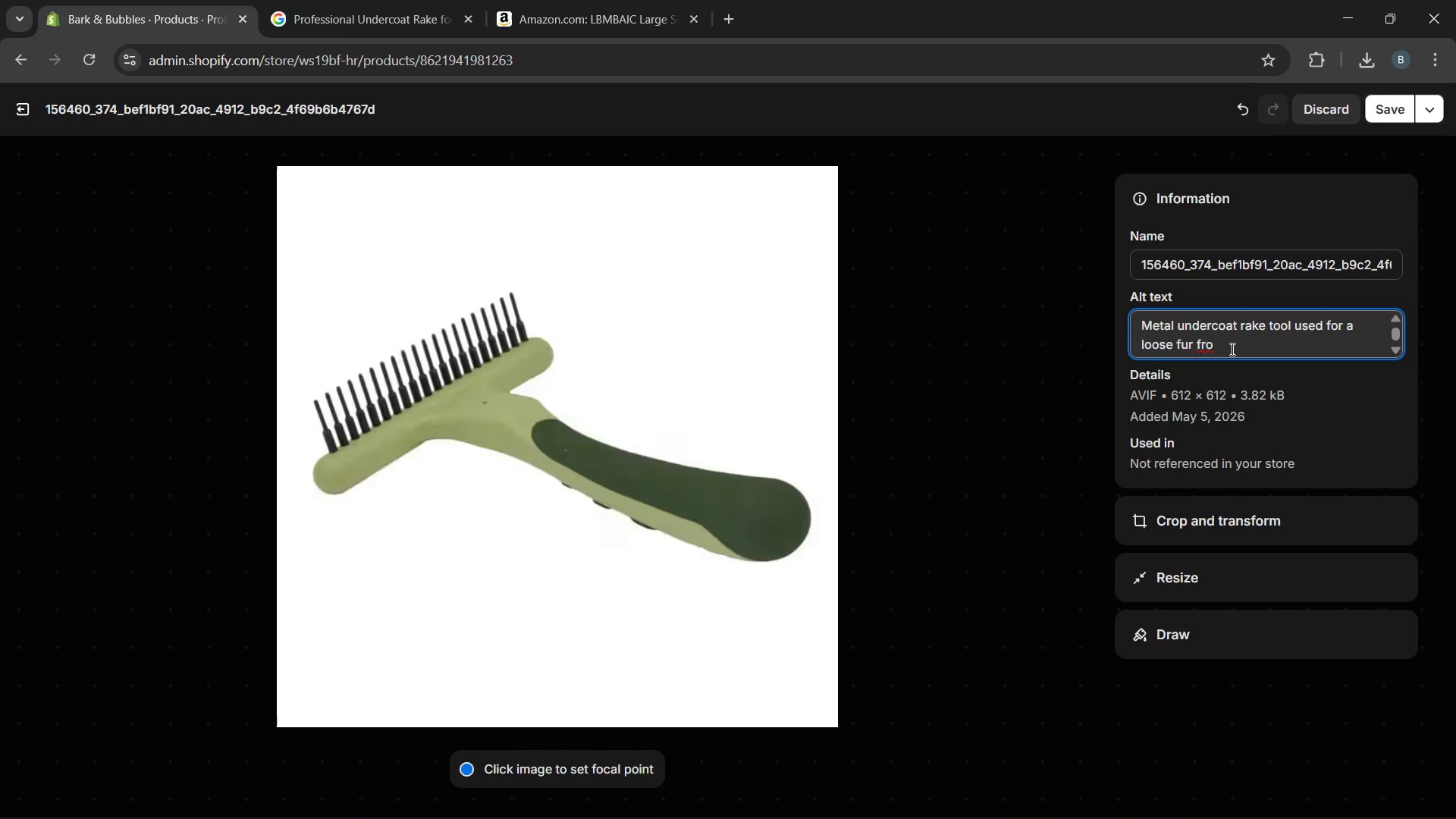 
left_click([1350, 322])
 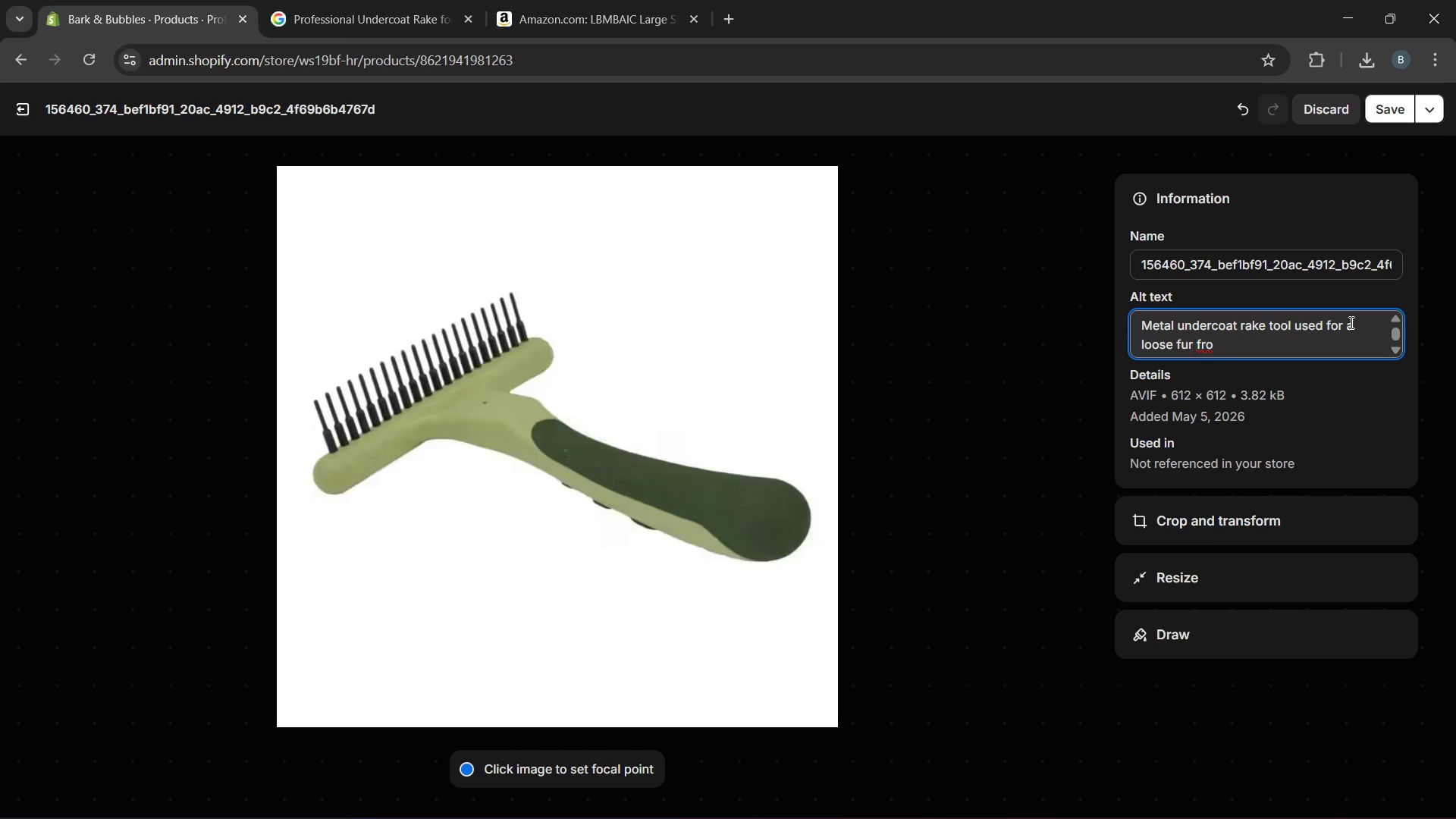 
key(ArrowLeft)
 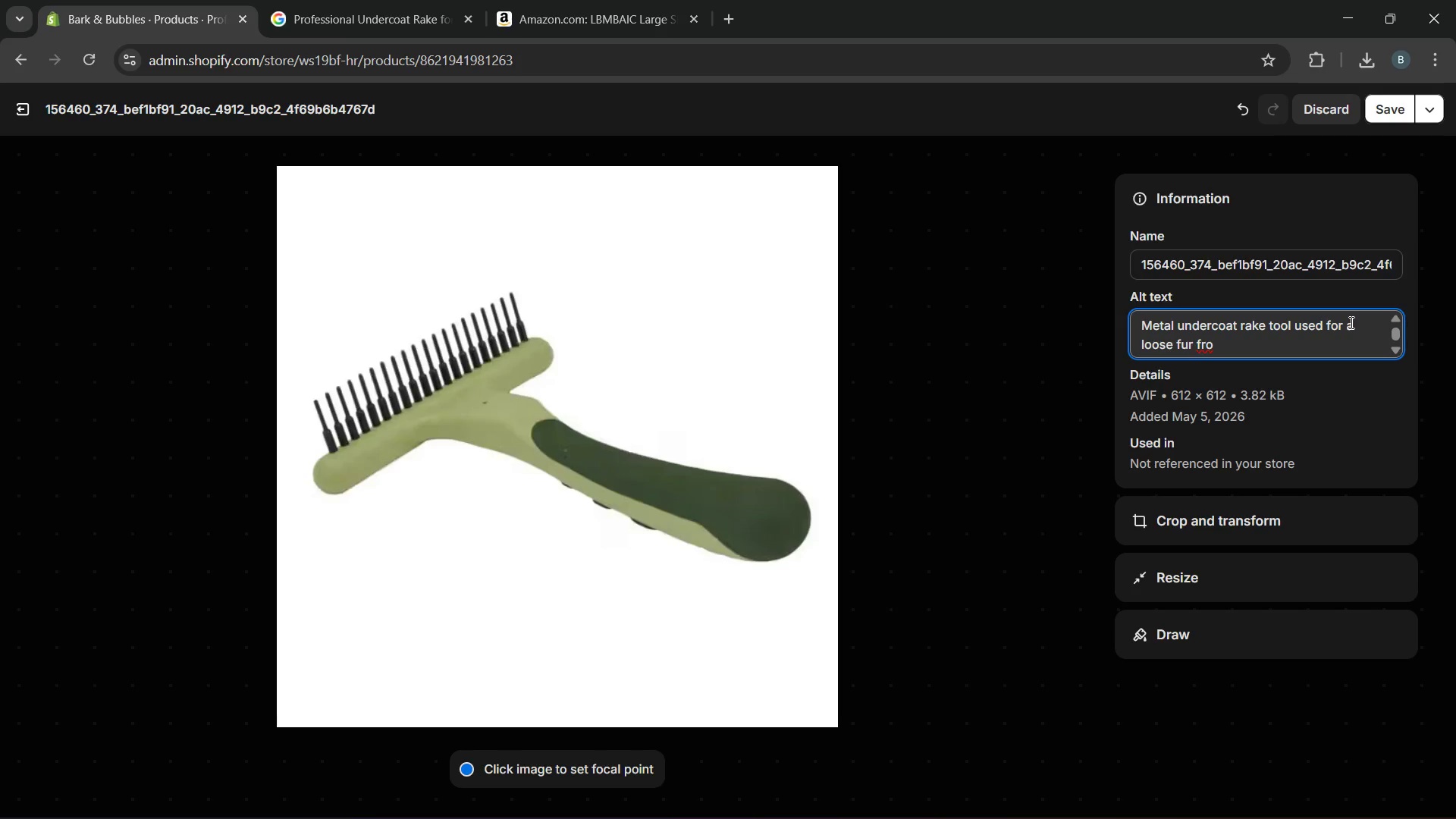 
type(removing )
 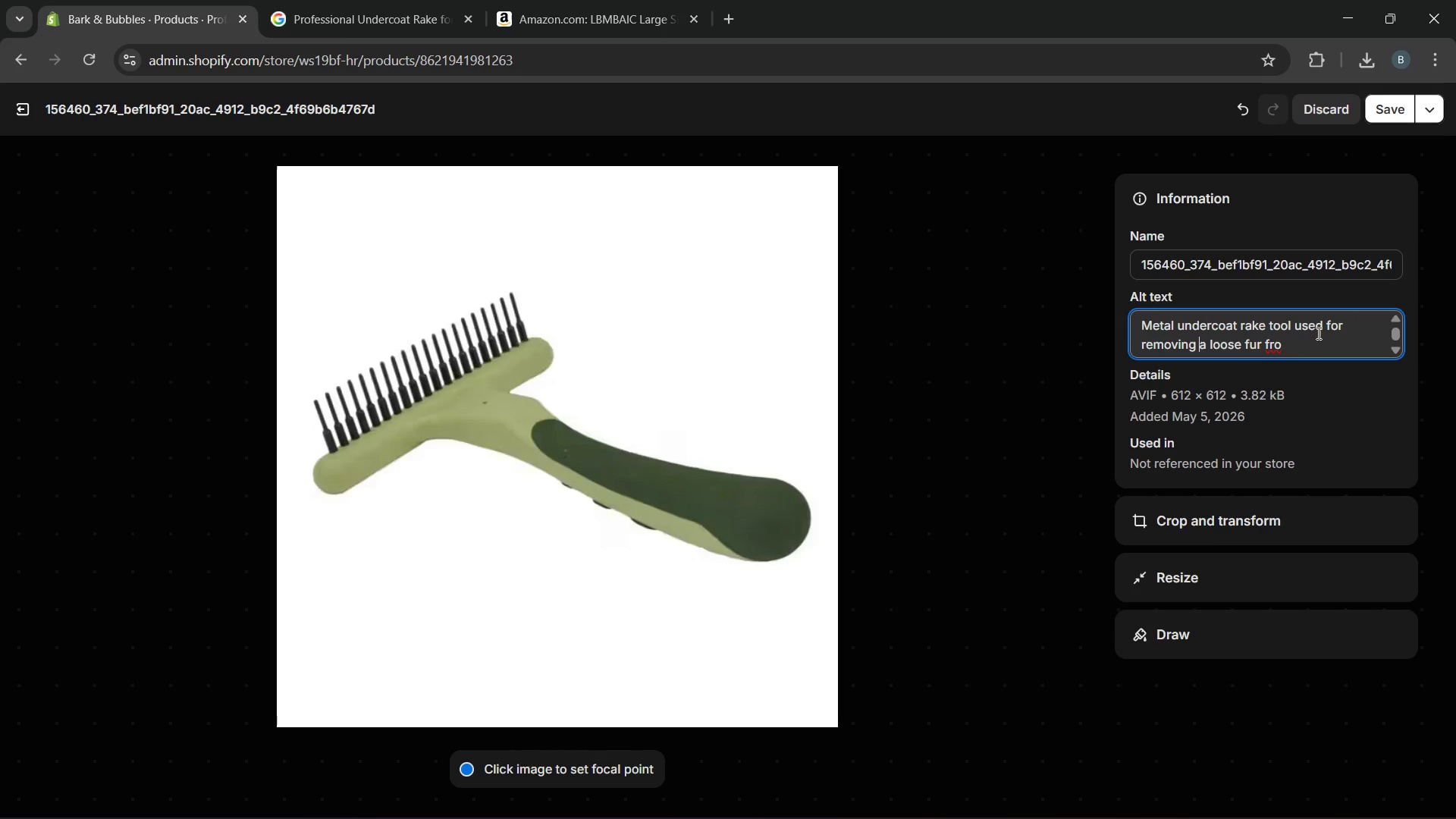 
left_click([1286, 356])
 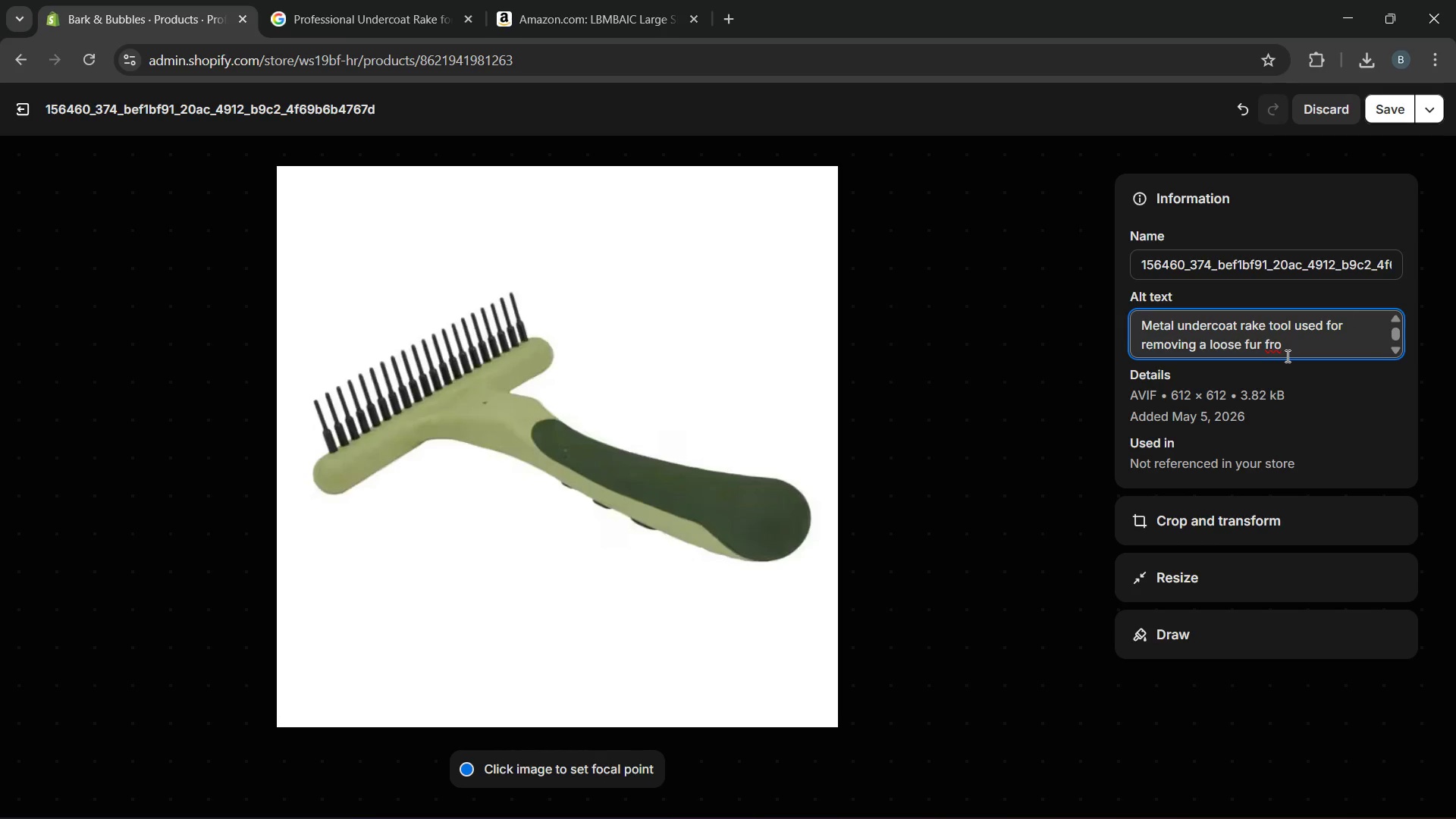 
key(M)
 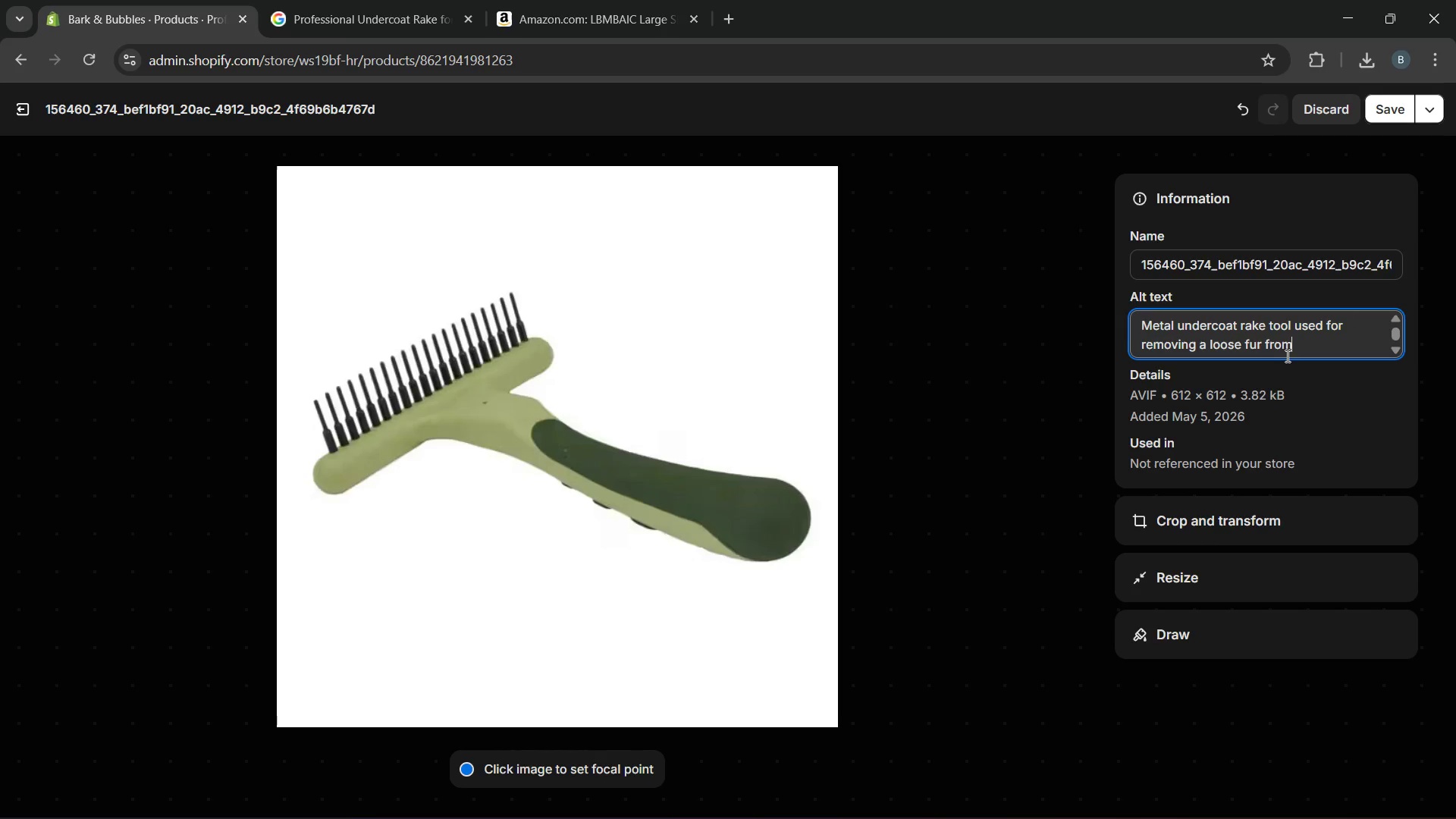 
key(Space)
 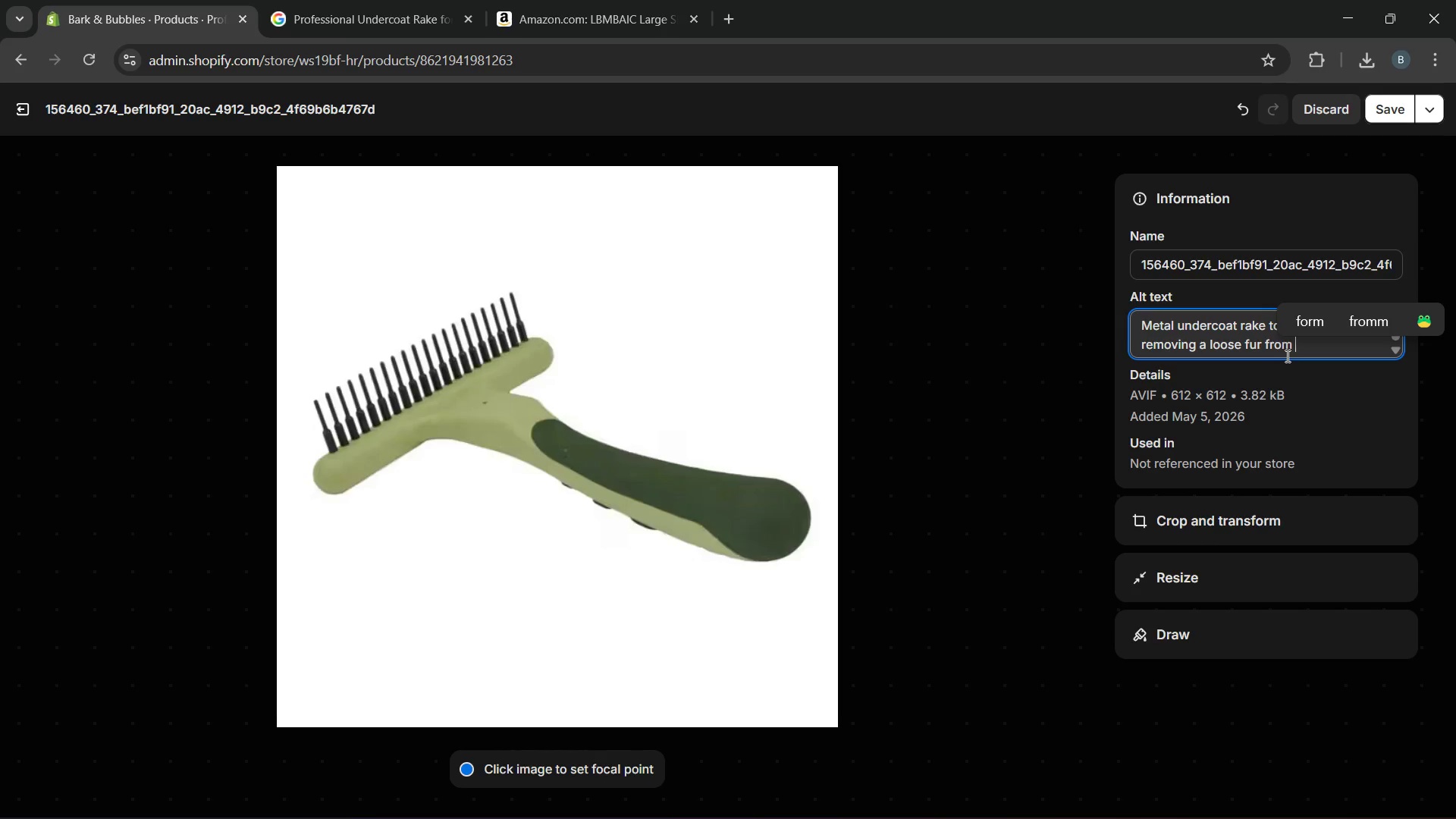 
wait(6.91)
 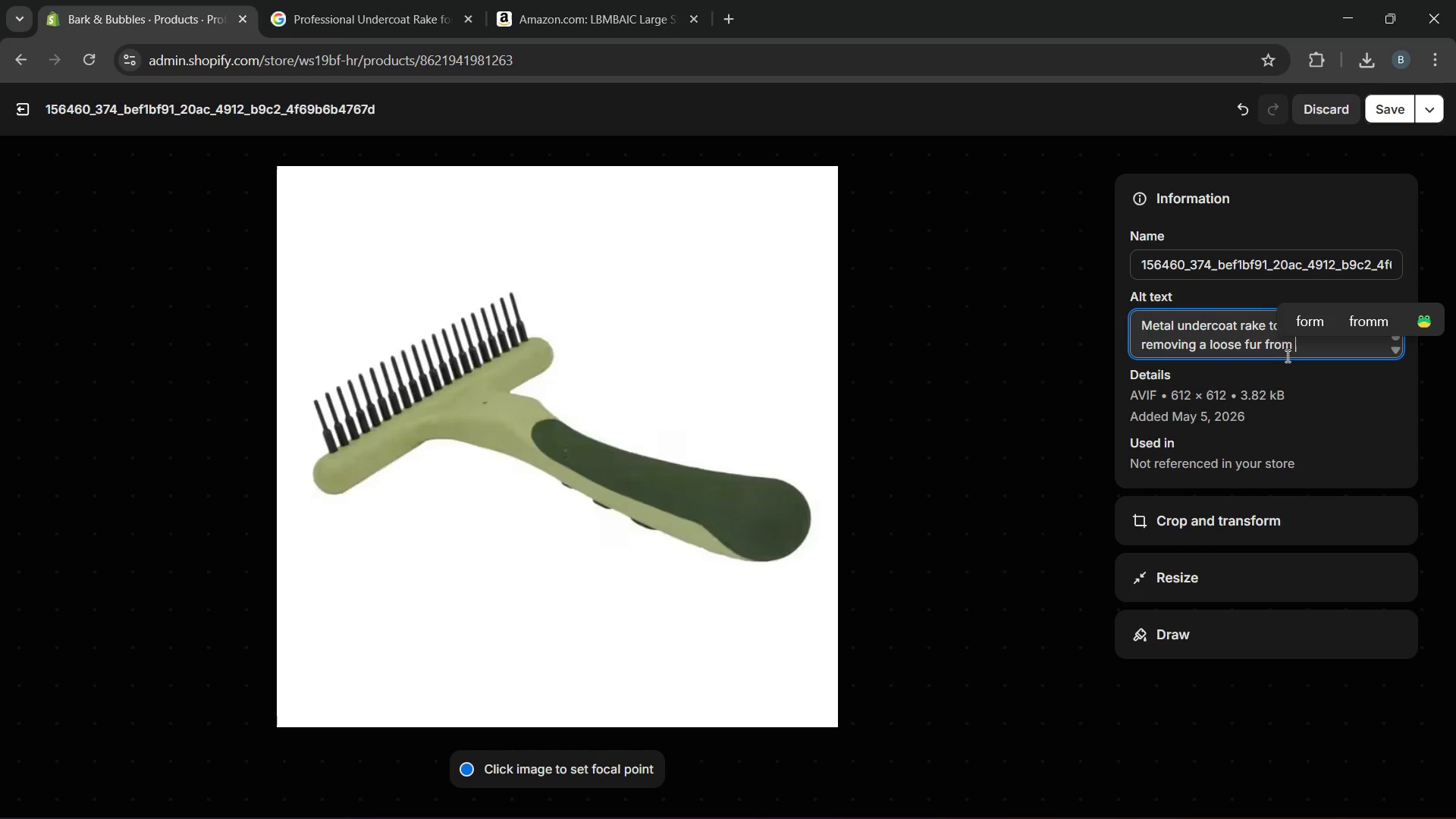 
type(a dog's coat at home)
 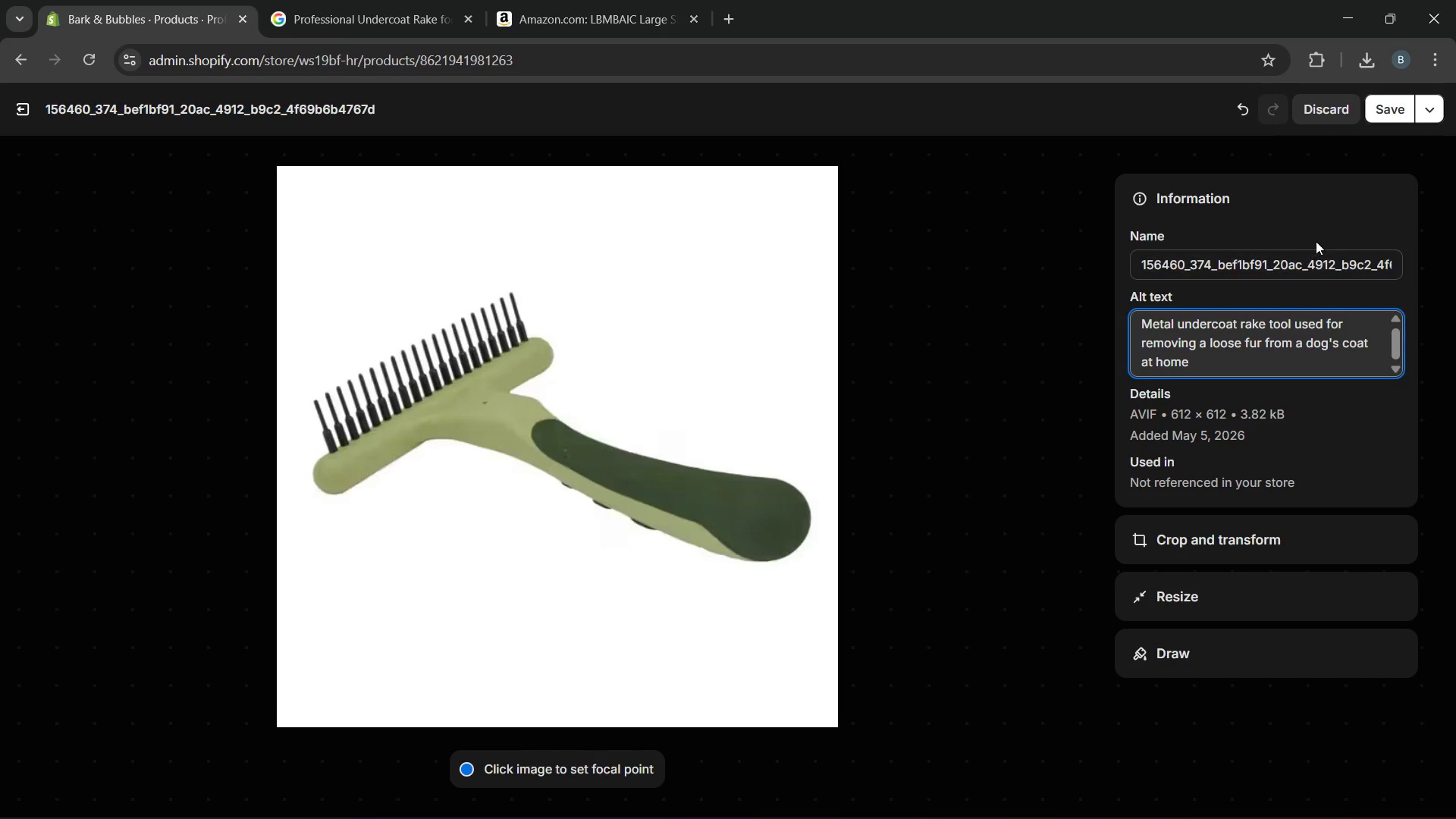 
key(Enter)
 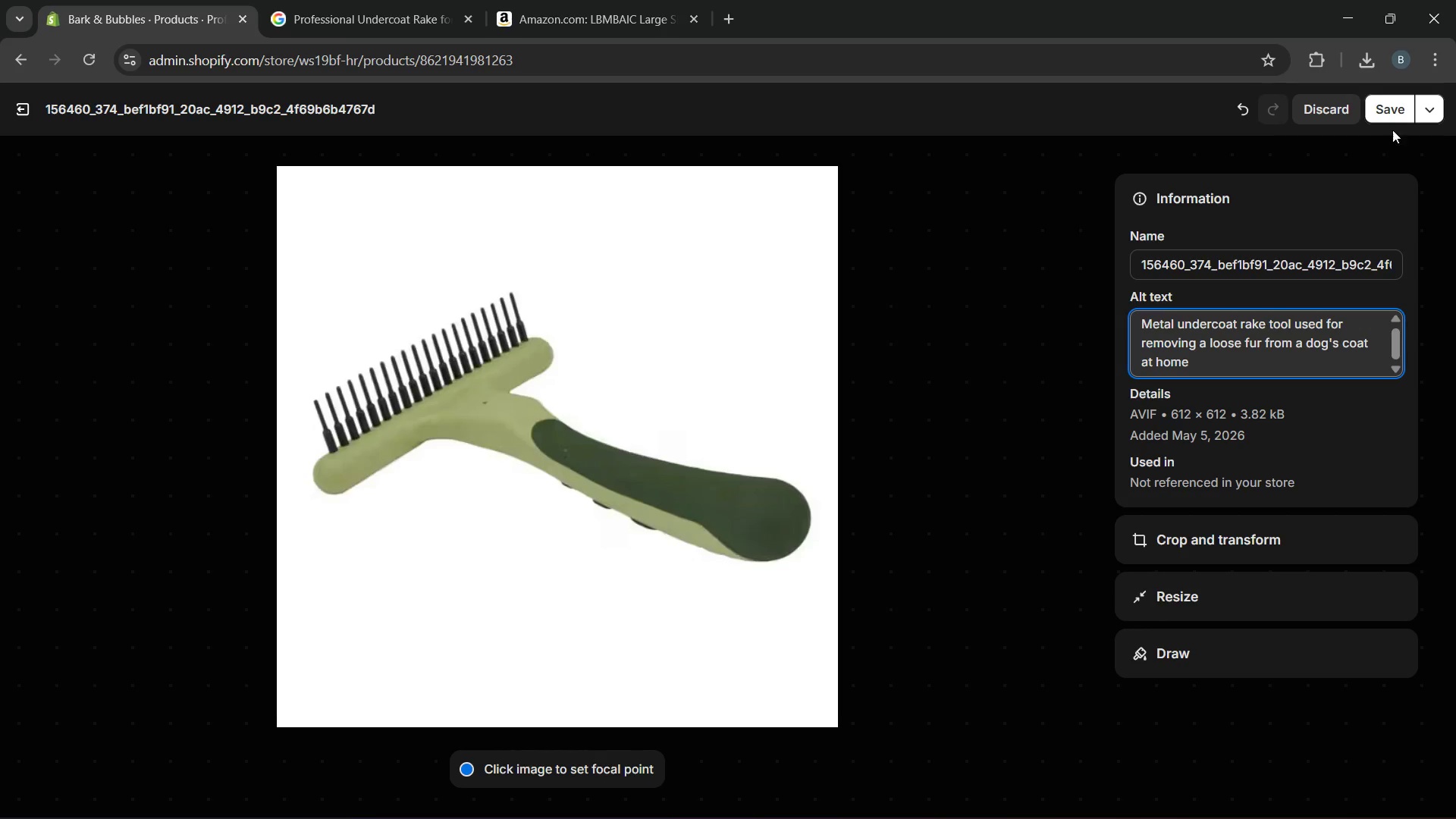 
left_click([1392, 115])
 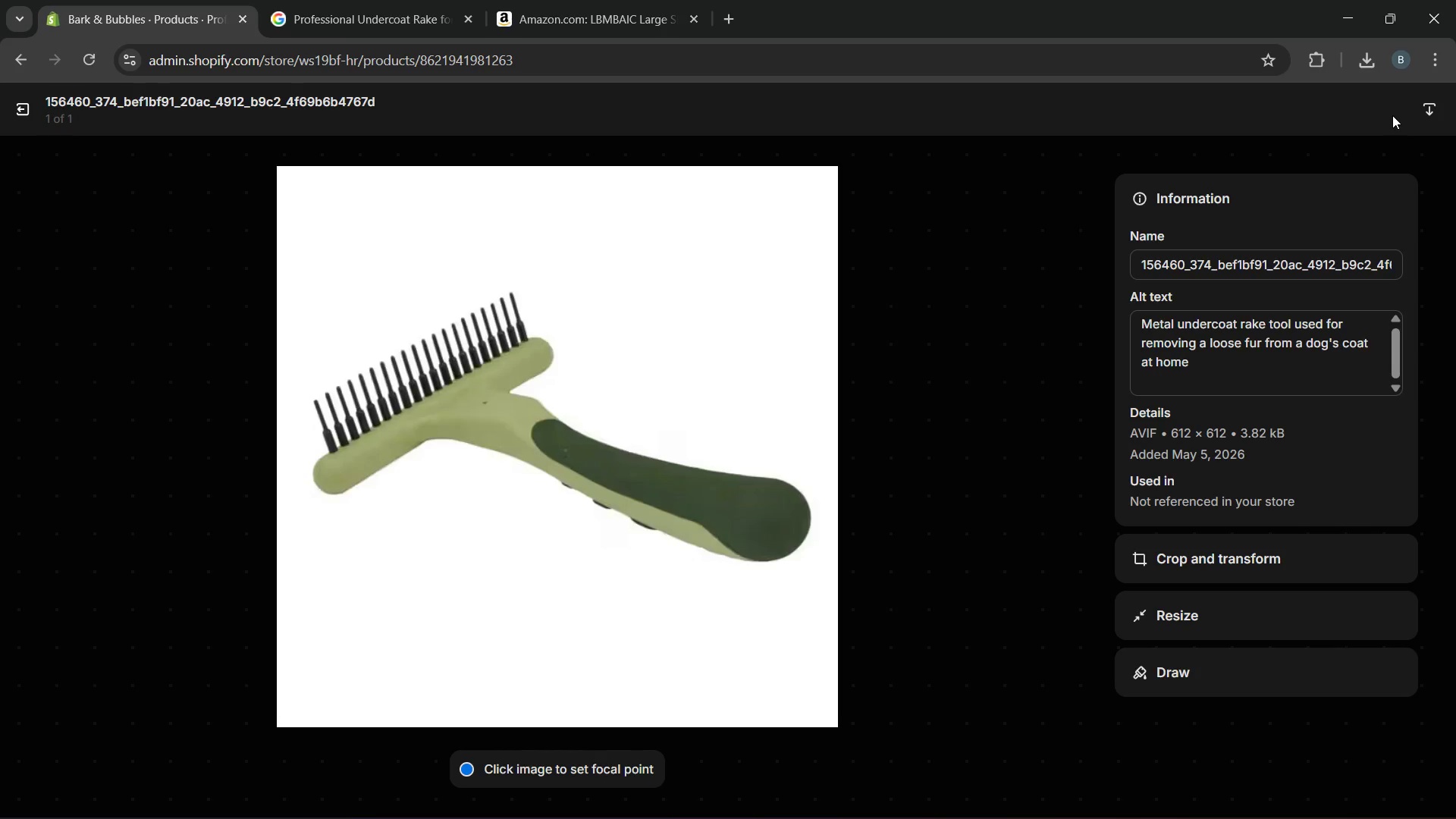 
wait(10.83)
 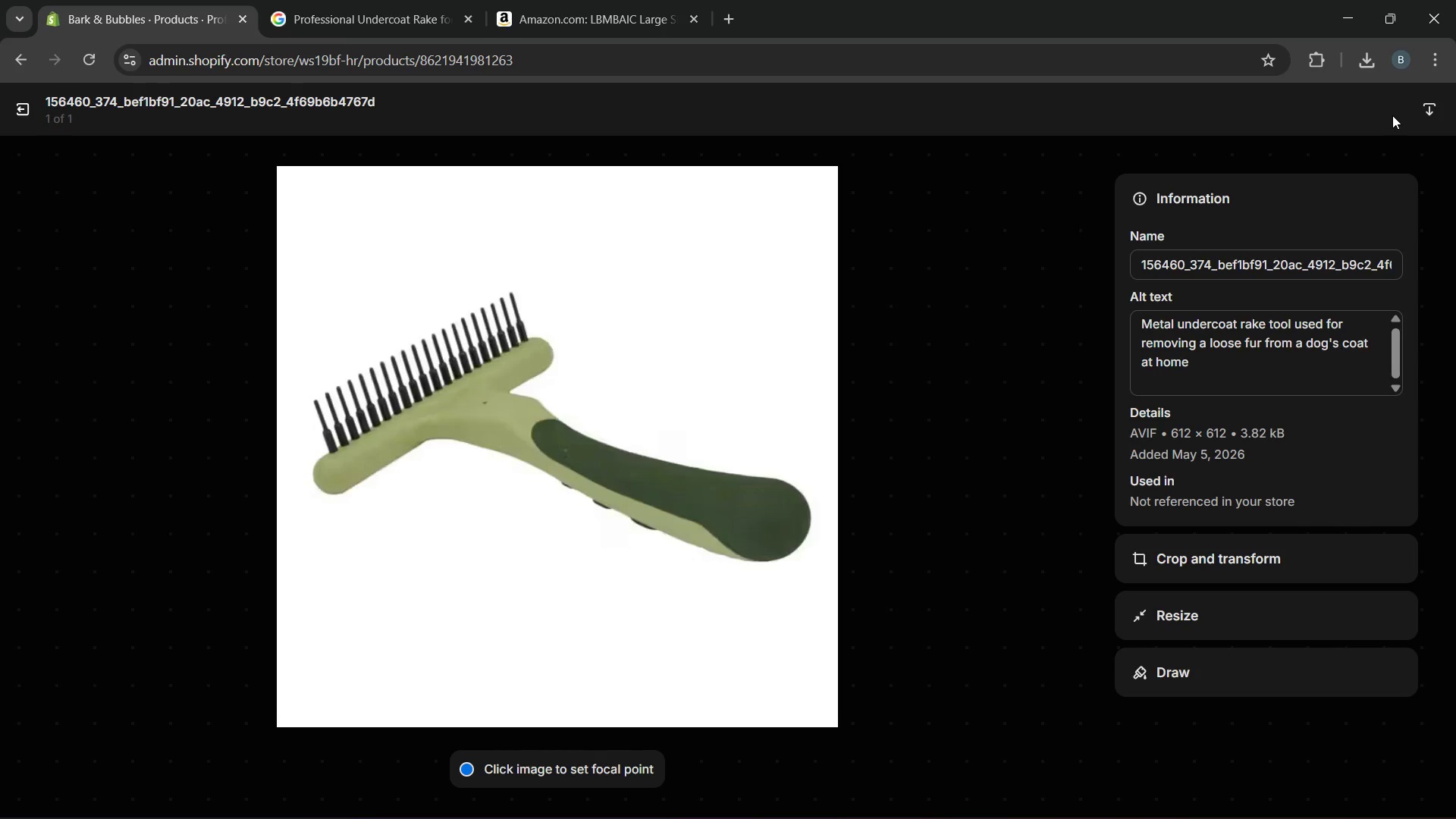 
left_click([20, 102])
 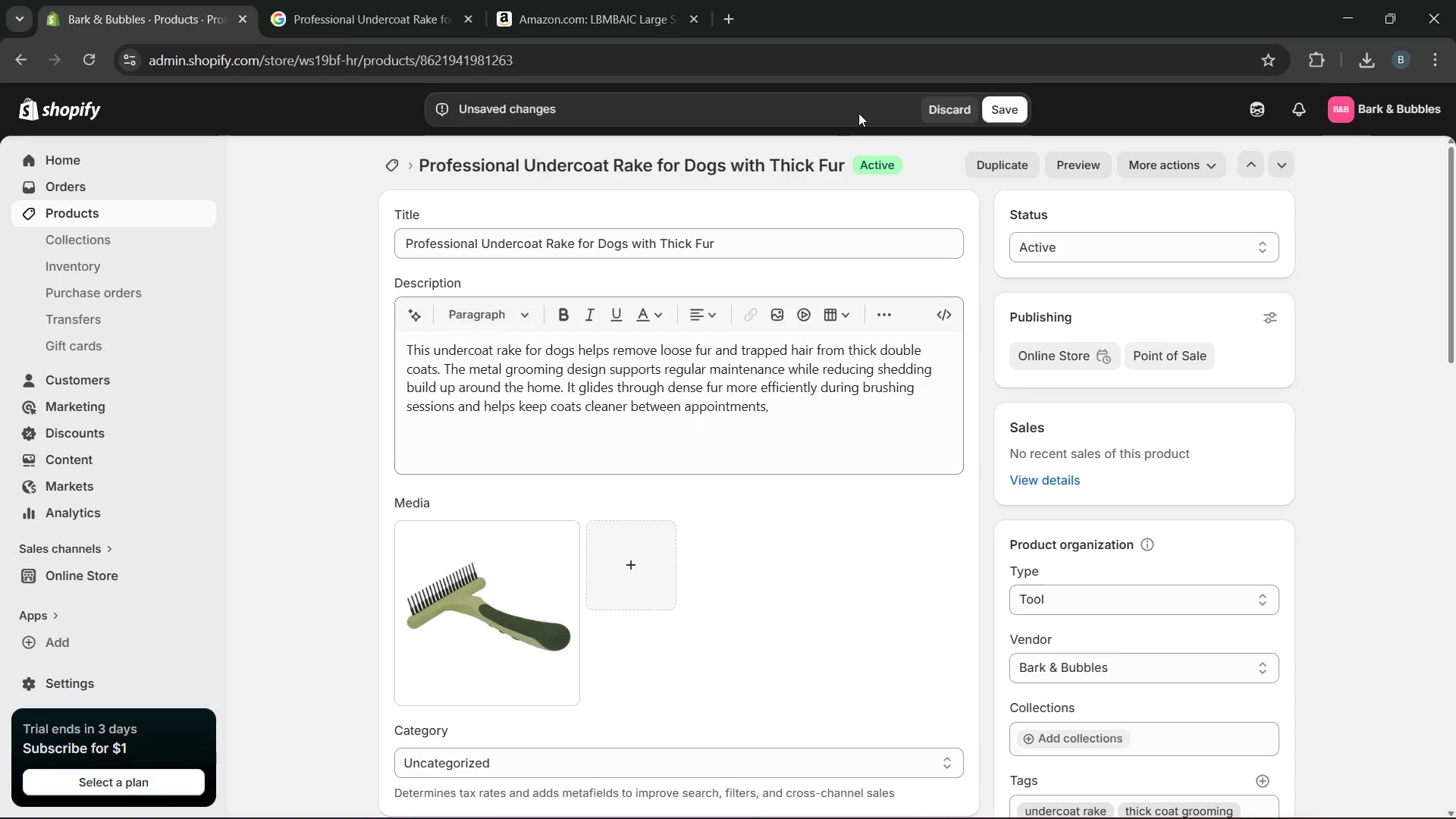 
left_click([1006, 109])
 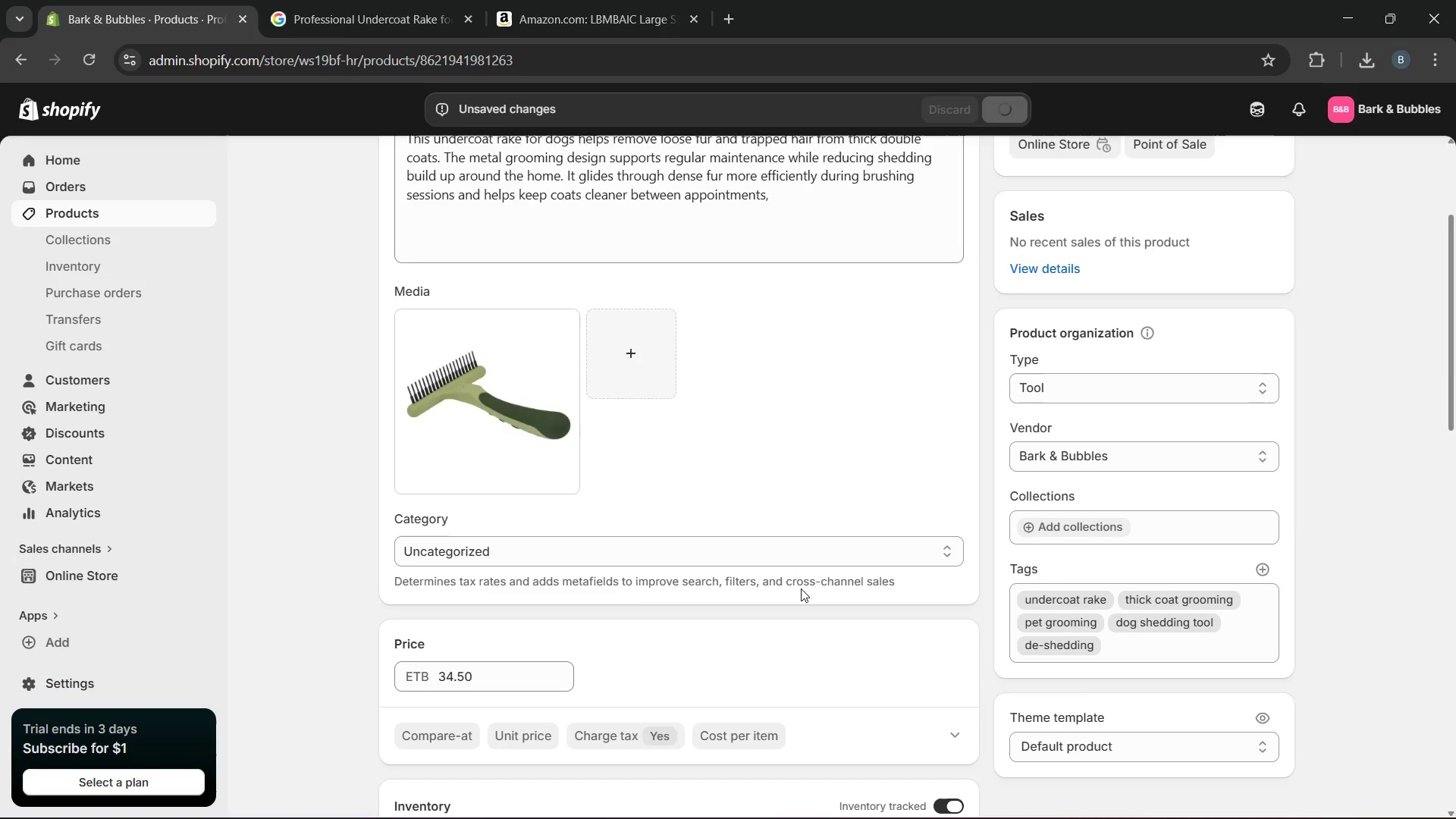 
mouse_move([562, 314])
 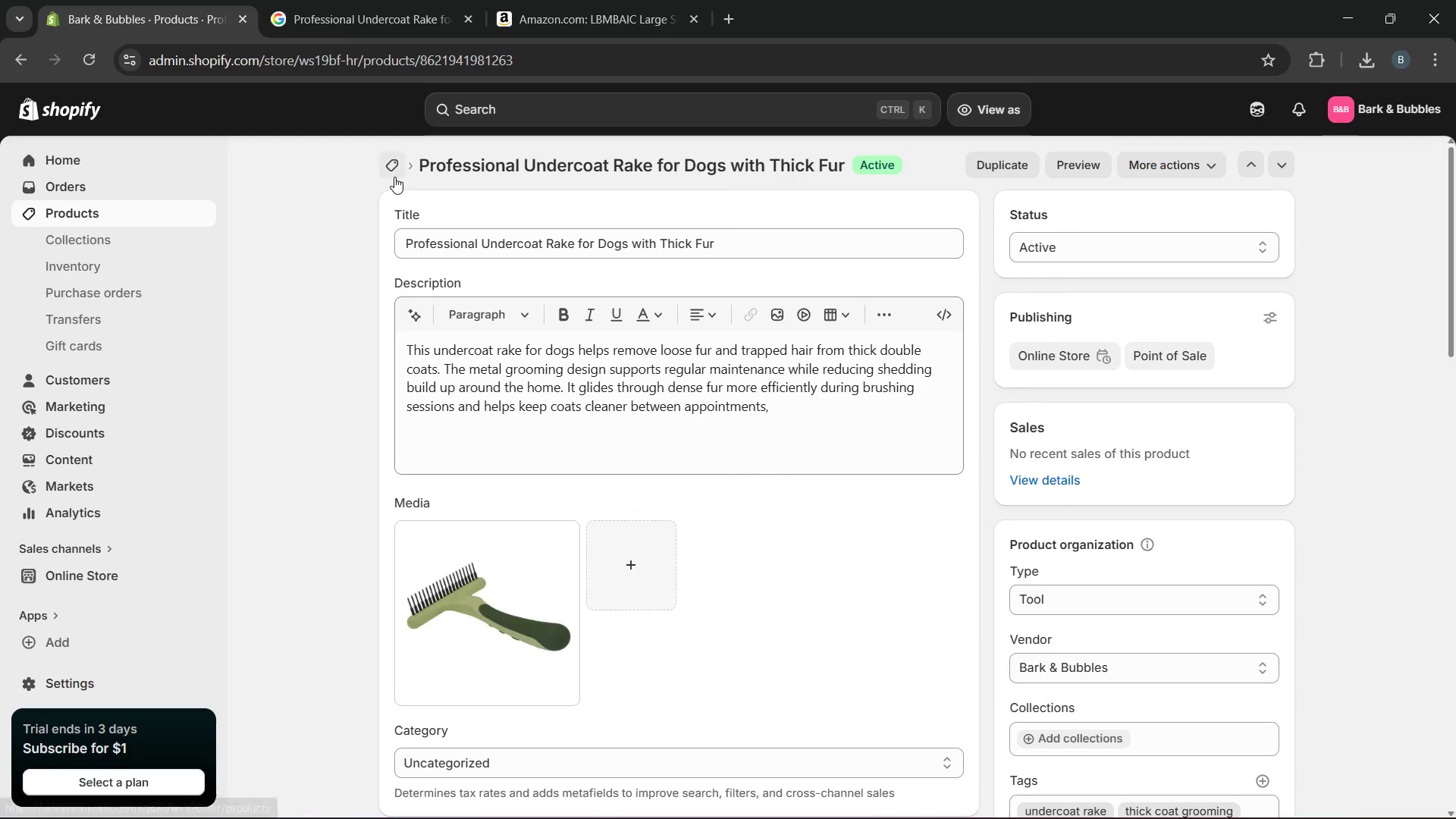 
left_click([394, 177])
 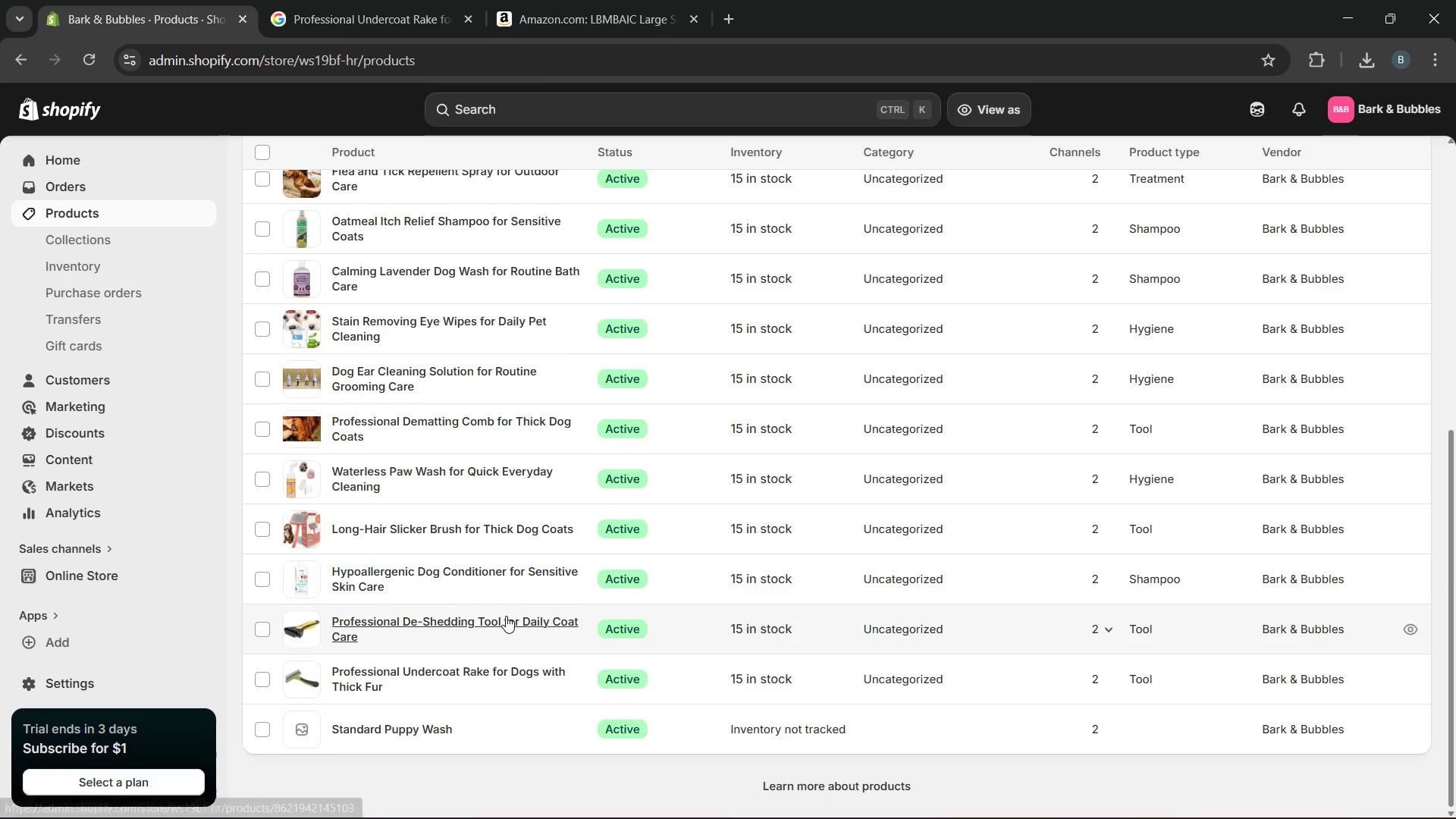 
left_click([457, 739])
 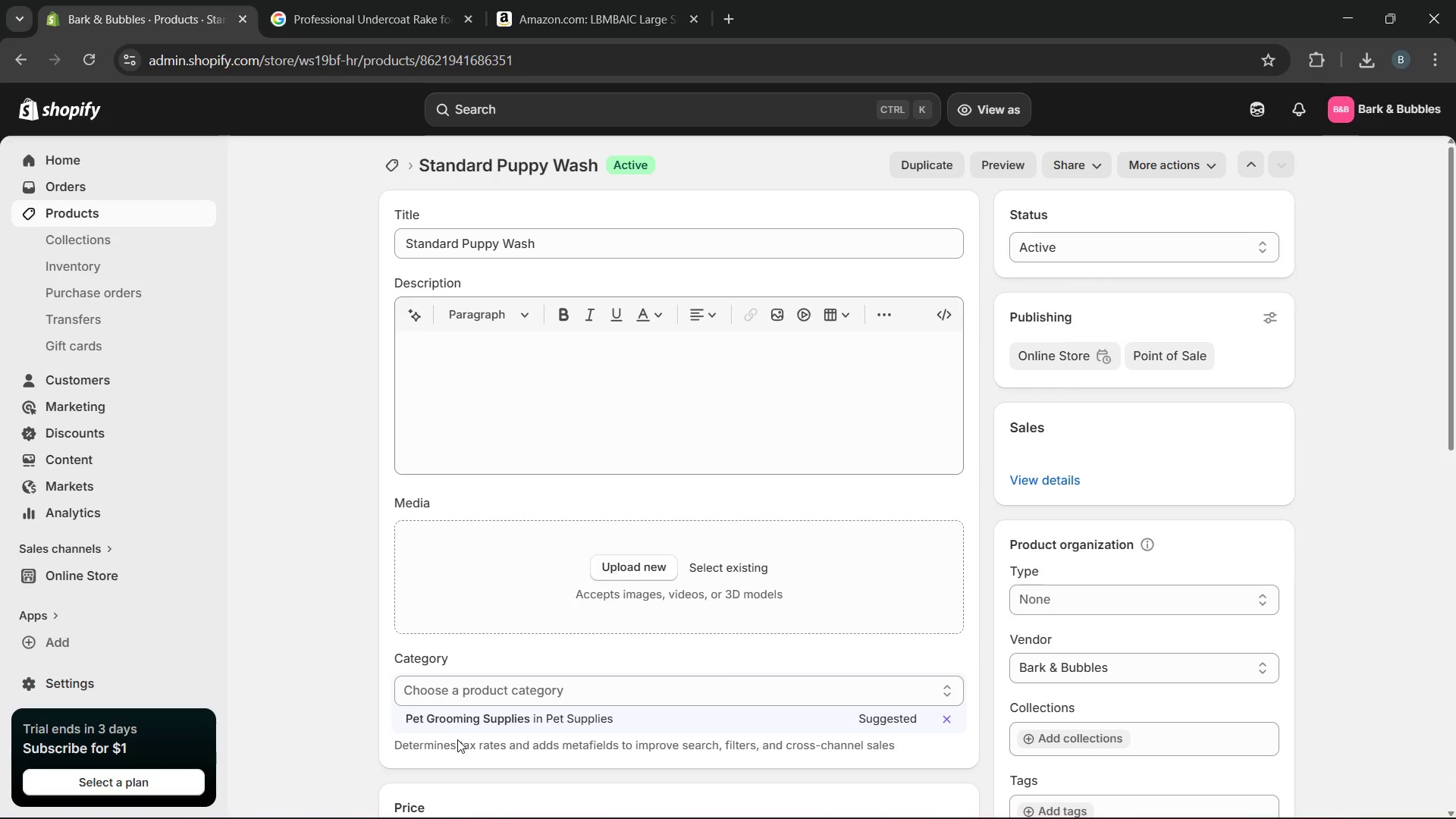 
wait(8.27)
 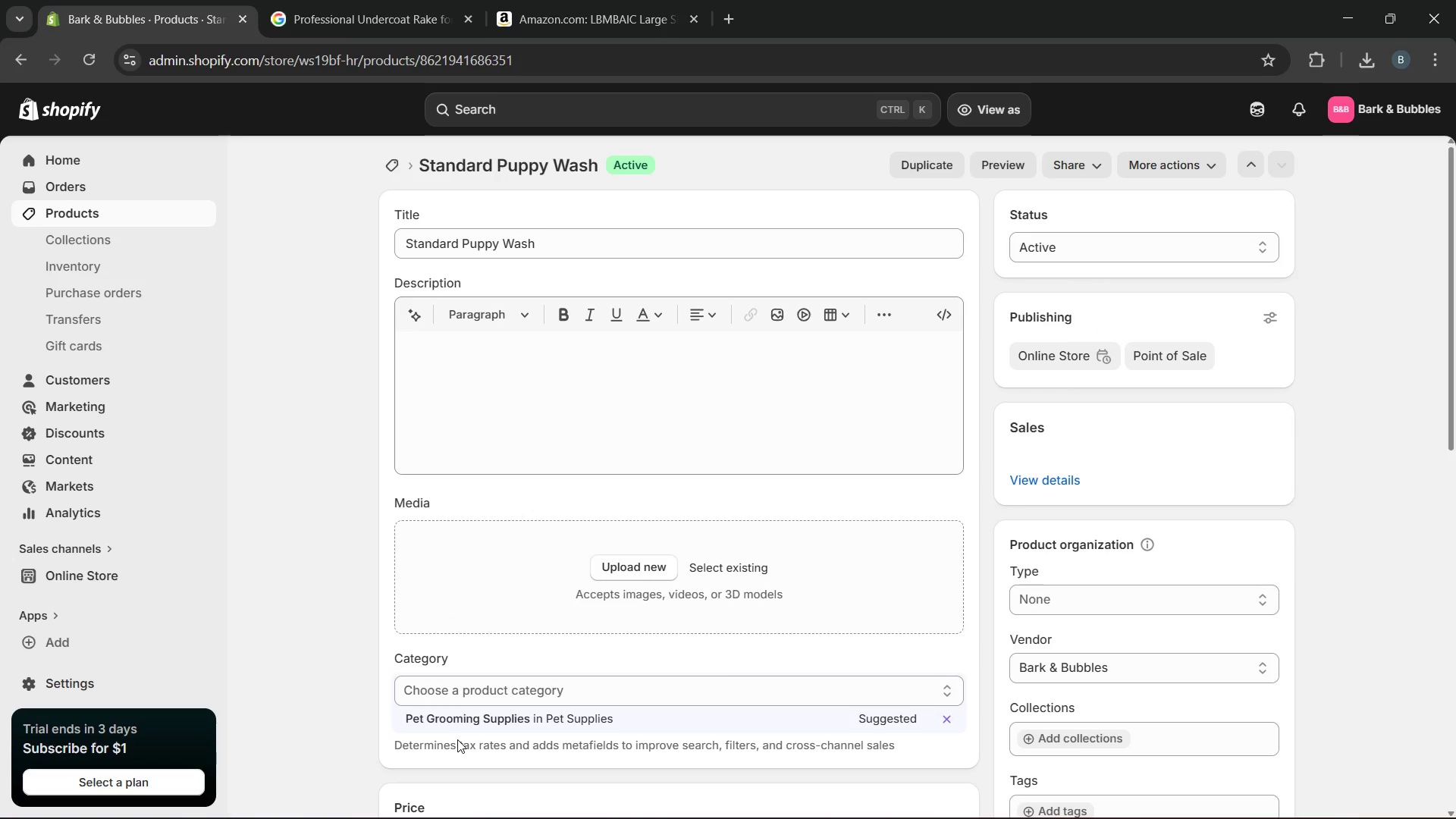 
left_click_drag(start_coordinate=[552, 248], to_coordinate=[344, 256])
 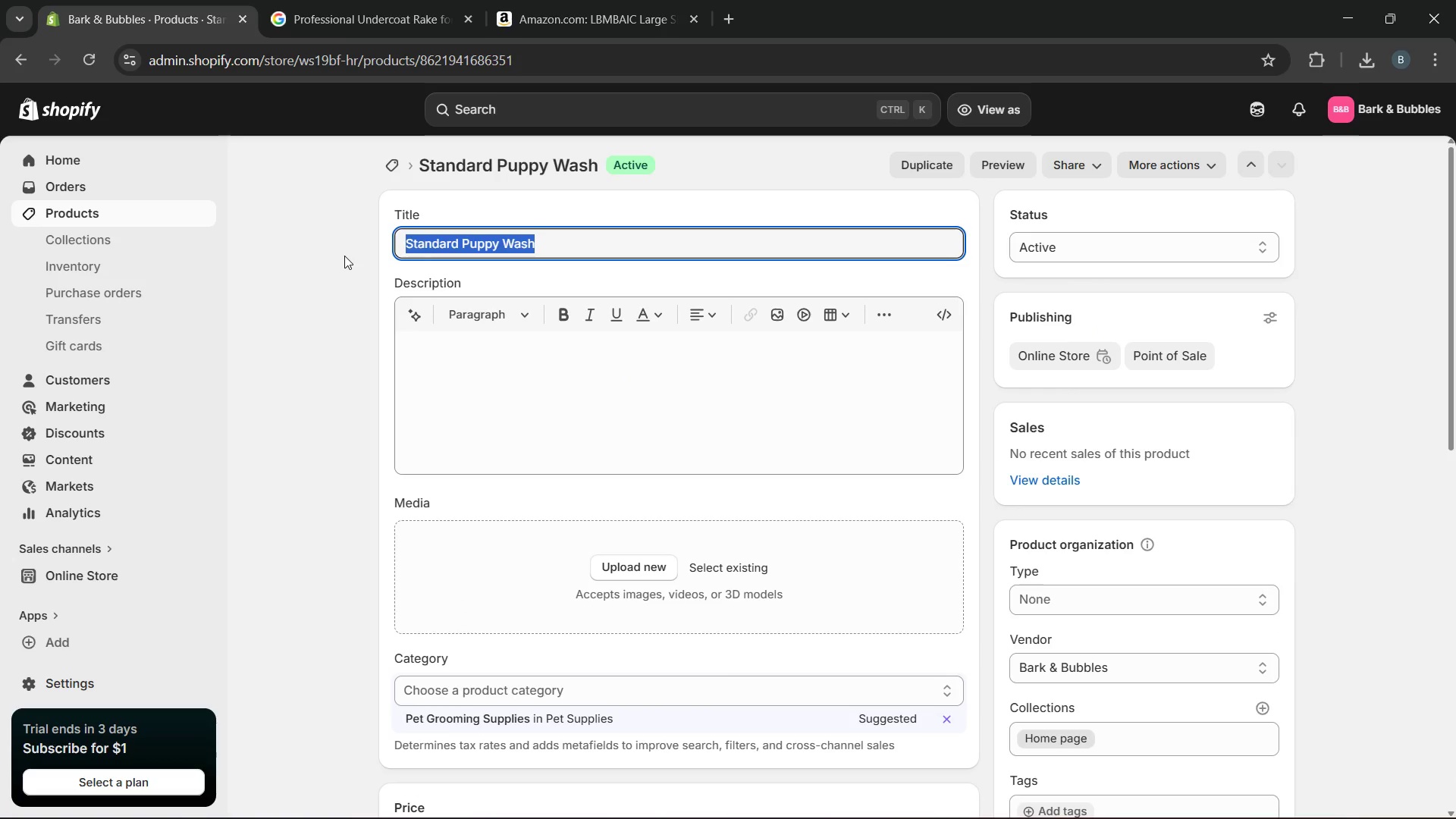 
type(Tearless Puppy Shampoo for Gentle Weekly Grooming)
 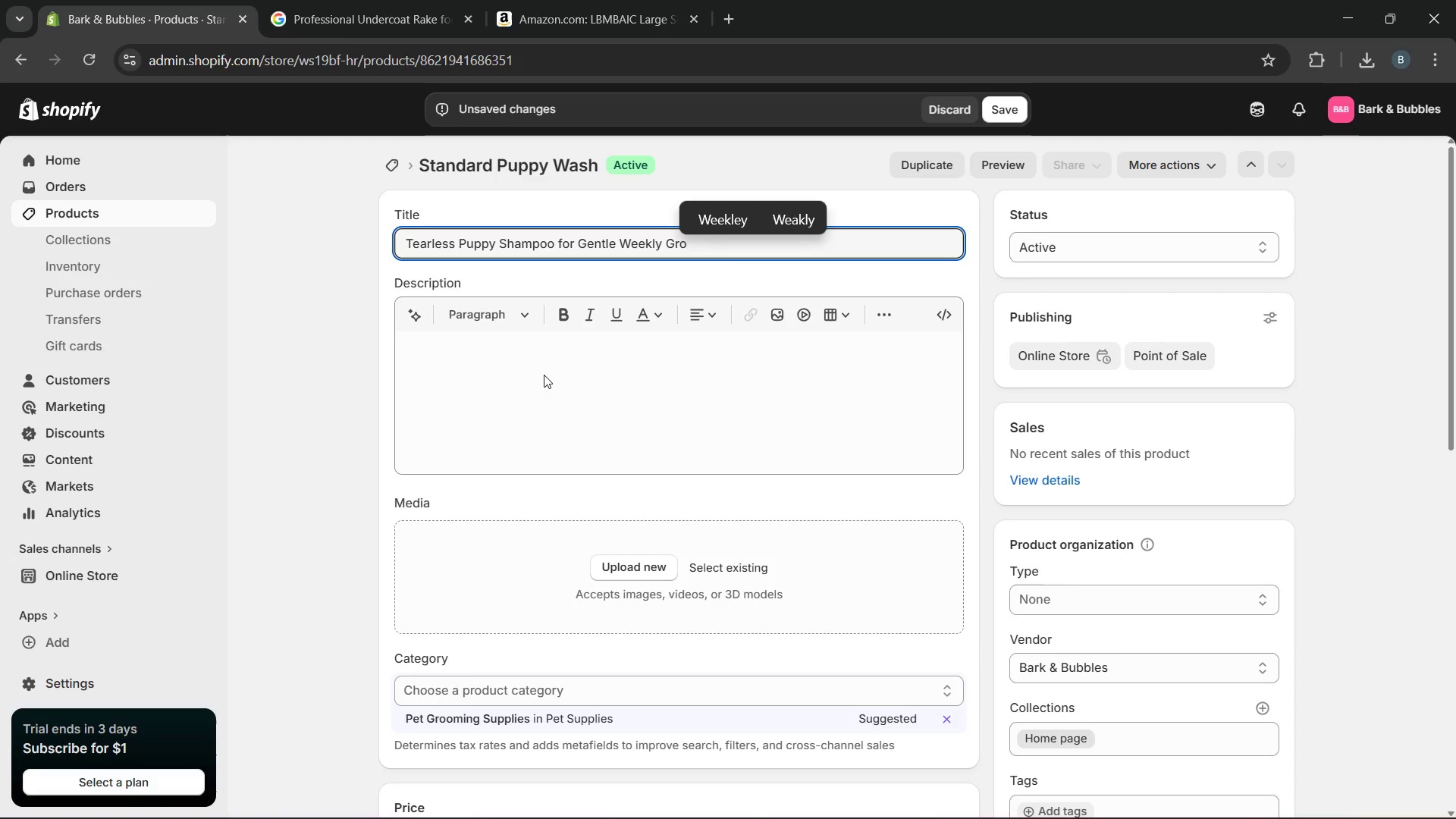 
left_click([542, 378])
 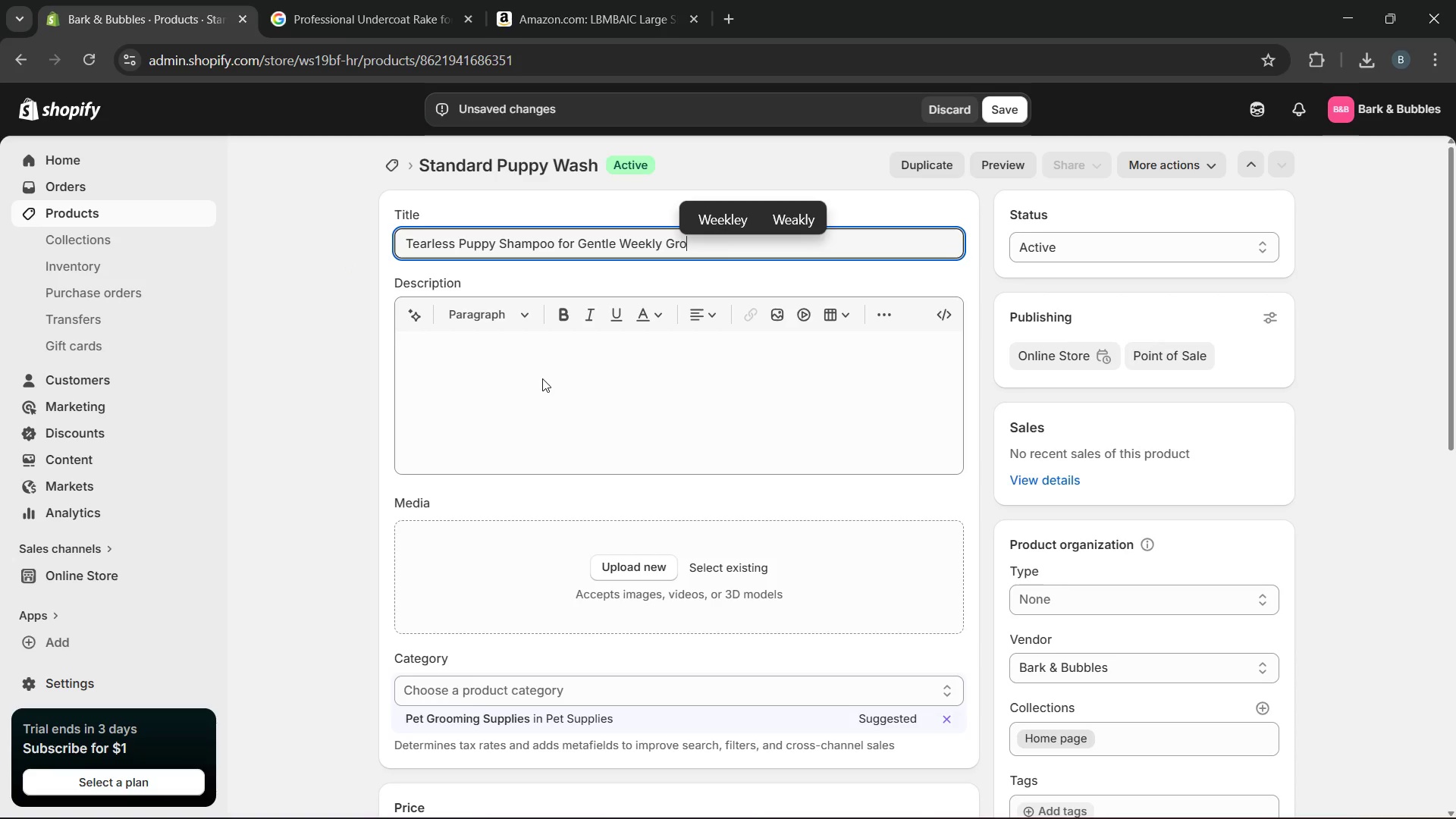 
type(Keep bath time simple with tearless puppy sa)
key(Backspace)
type(hampoo designed for gentle )
 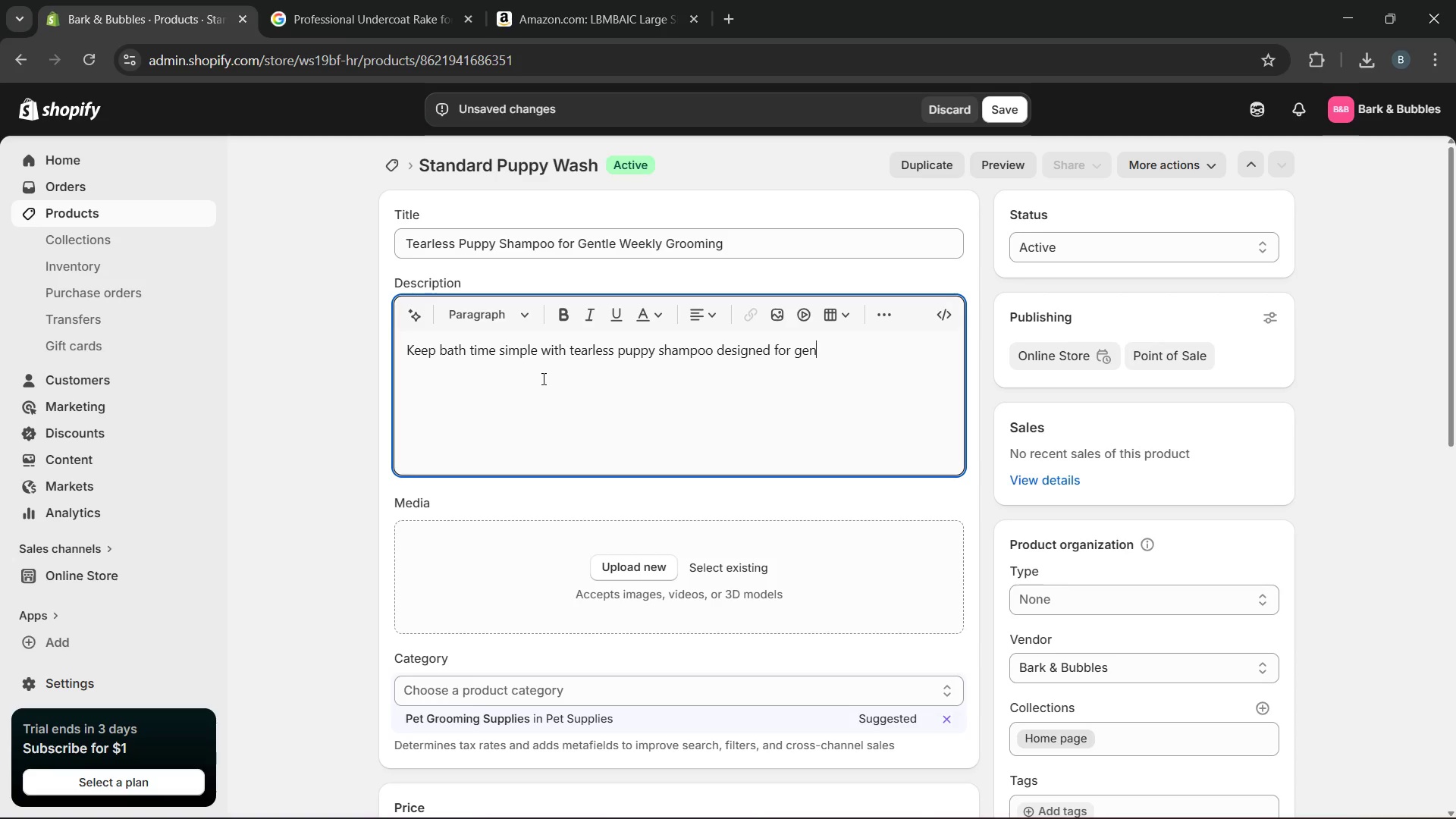 
type(weekly grooming seions. The formula hels )
 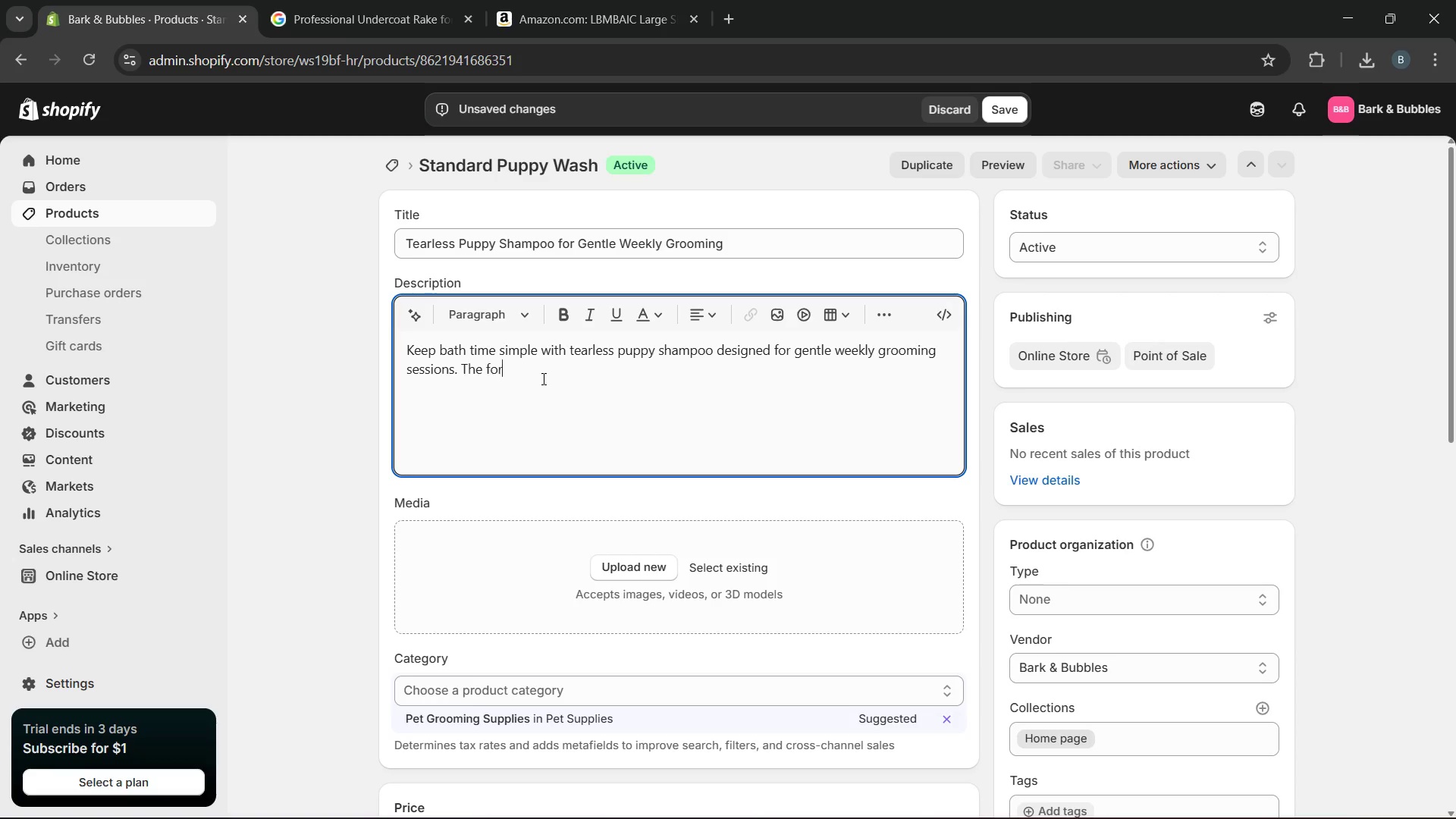 
key(ArrowLeft)
 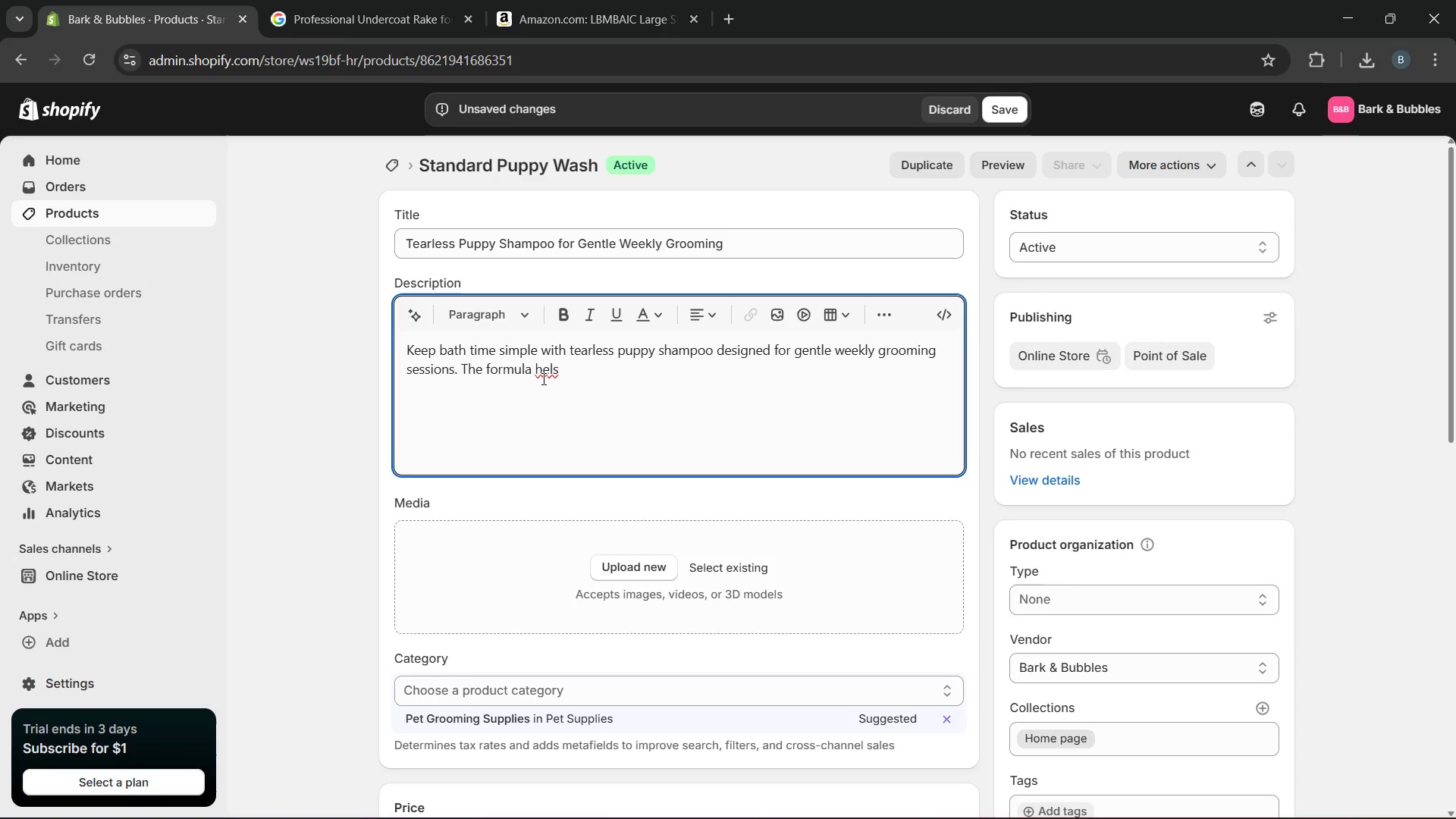 
key(ArrowLeft)
 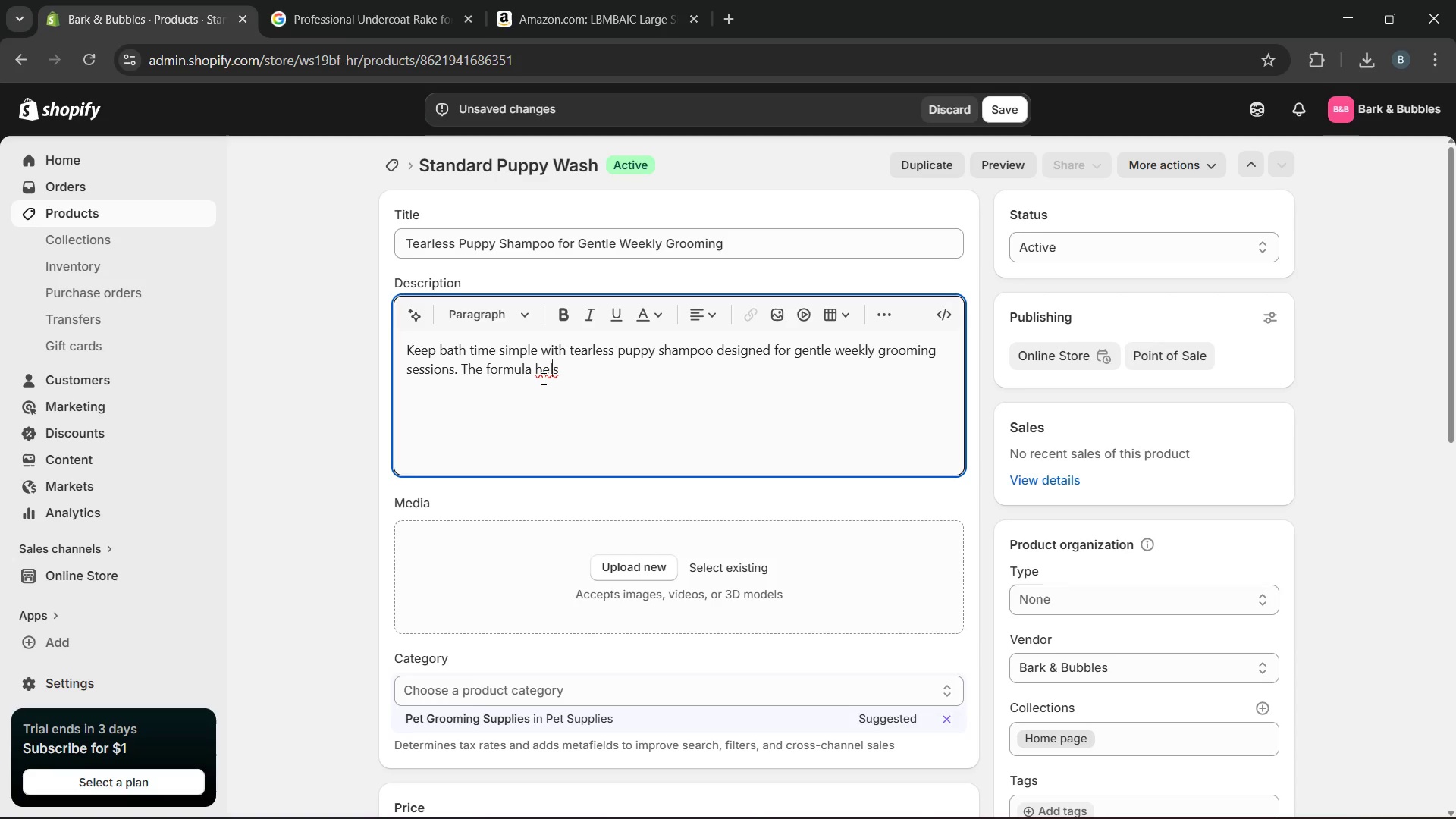 
type(pclean )
key(Backspace)
 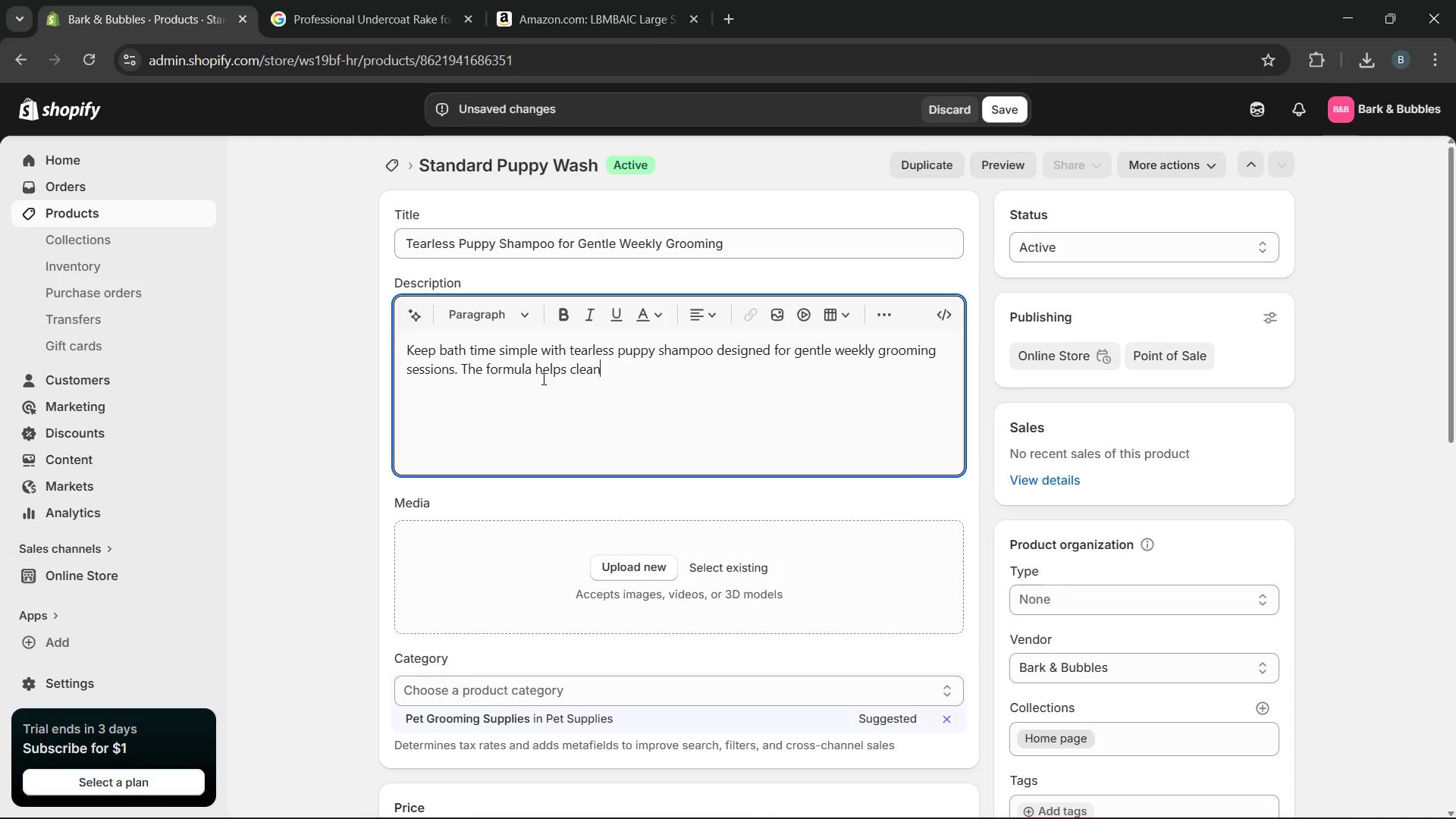 
hold_key(key=ArrowRight, duration=0.64)
 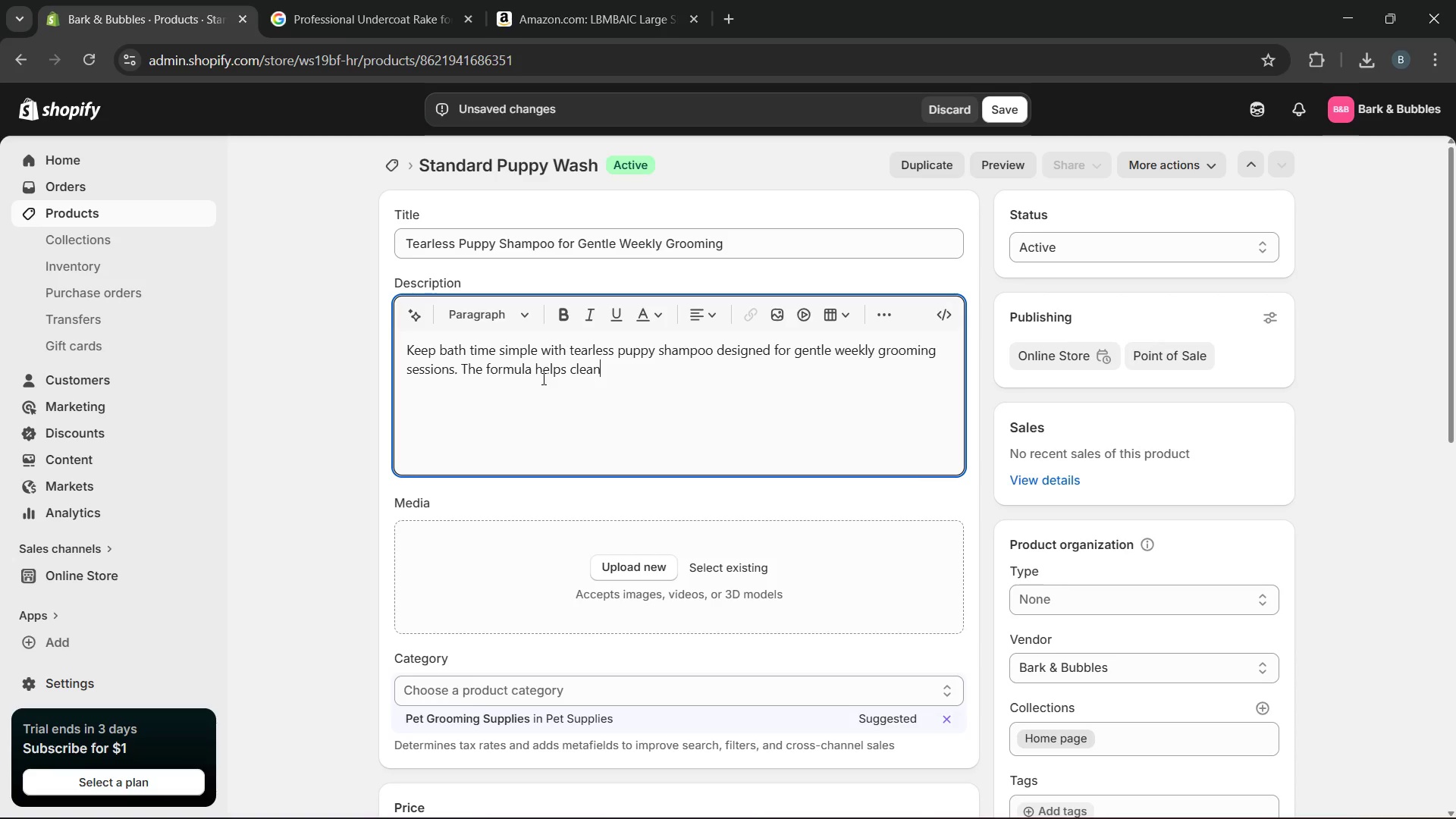 
type( dirt and builsup while )
 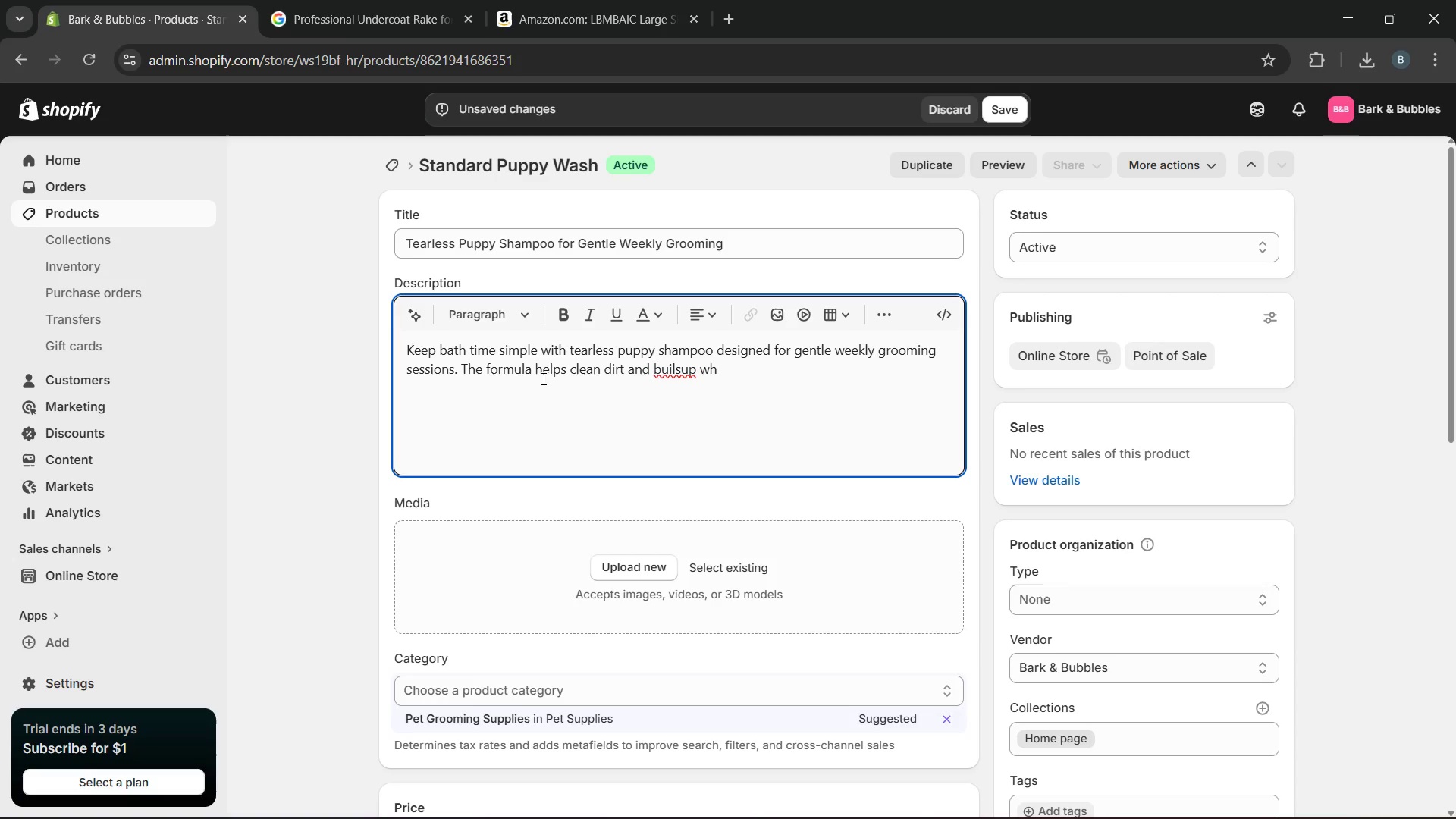 
type(remaning suitable for younger dogs and sensitive coay)
key(Backspace)
type(ts. This shamppo)
key(Backspace)
key(Backspace)
type(oo supports )
 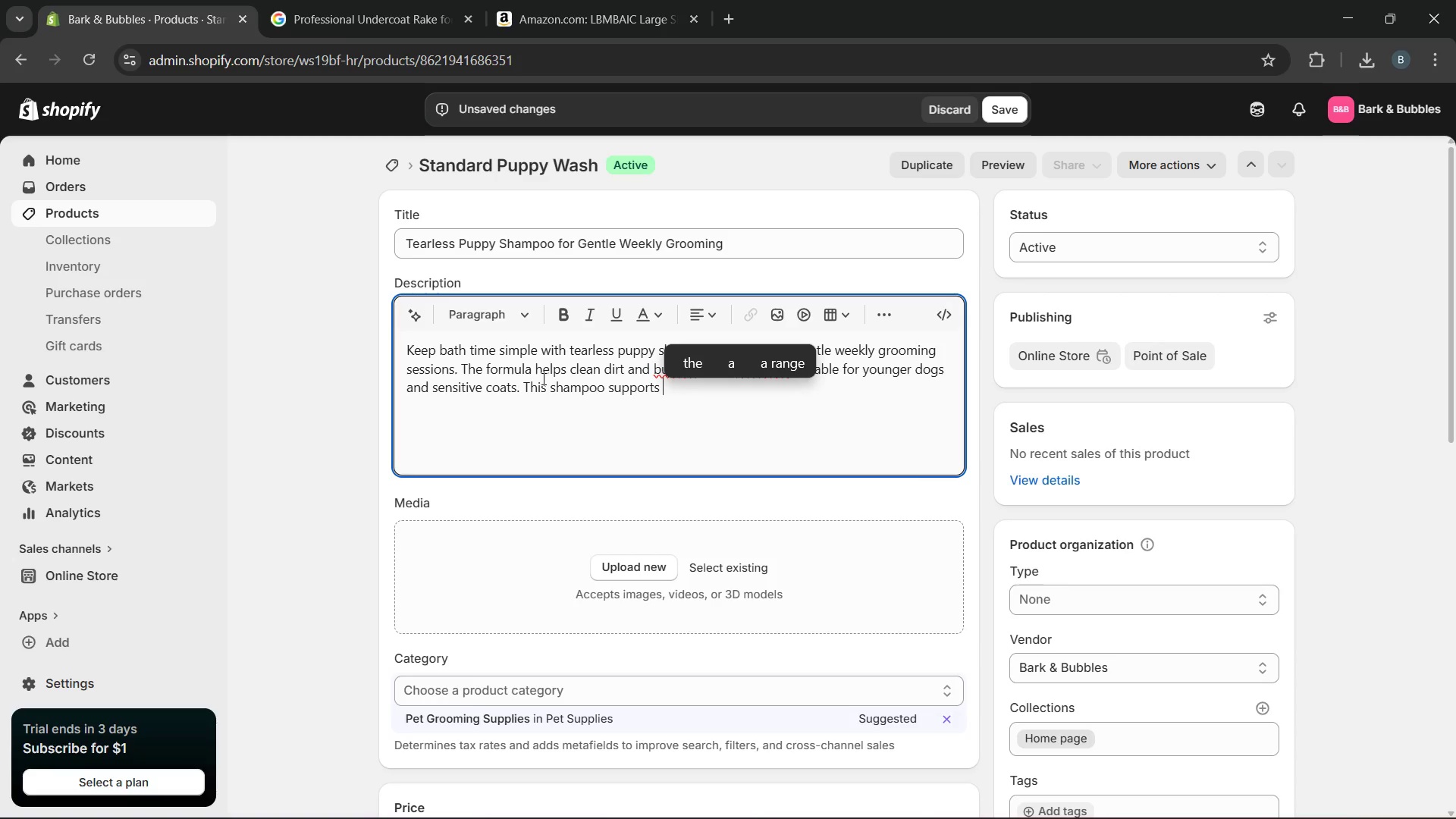 
type(remaning suitable for yoi)
key(Backspace)
type(unger dogsand sensitive )
 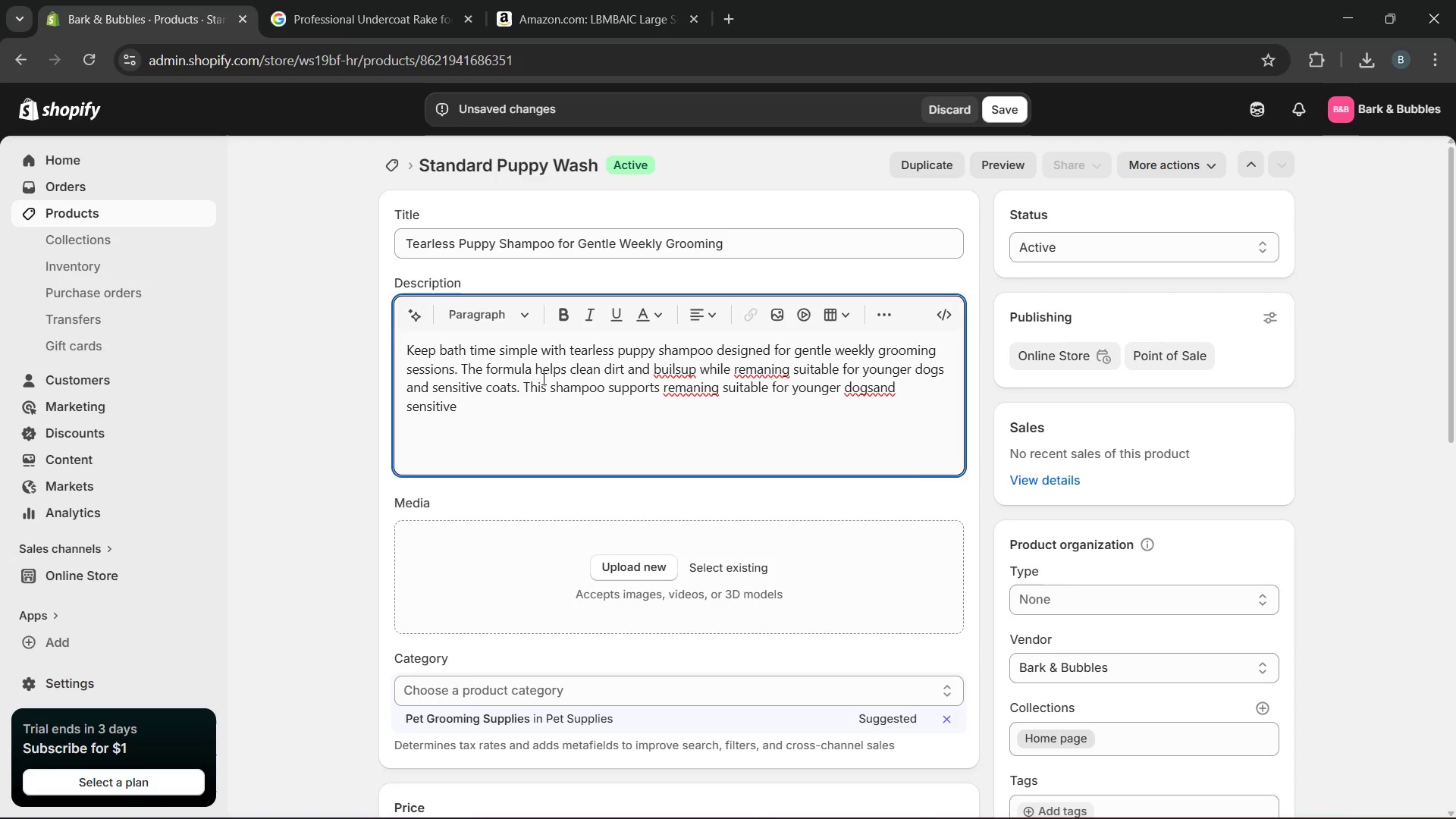 
wait(9.41)
 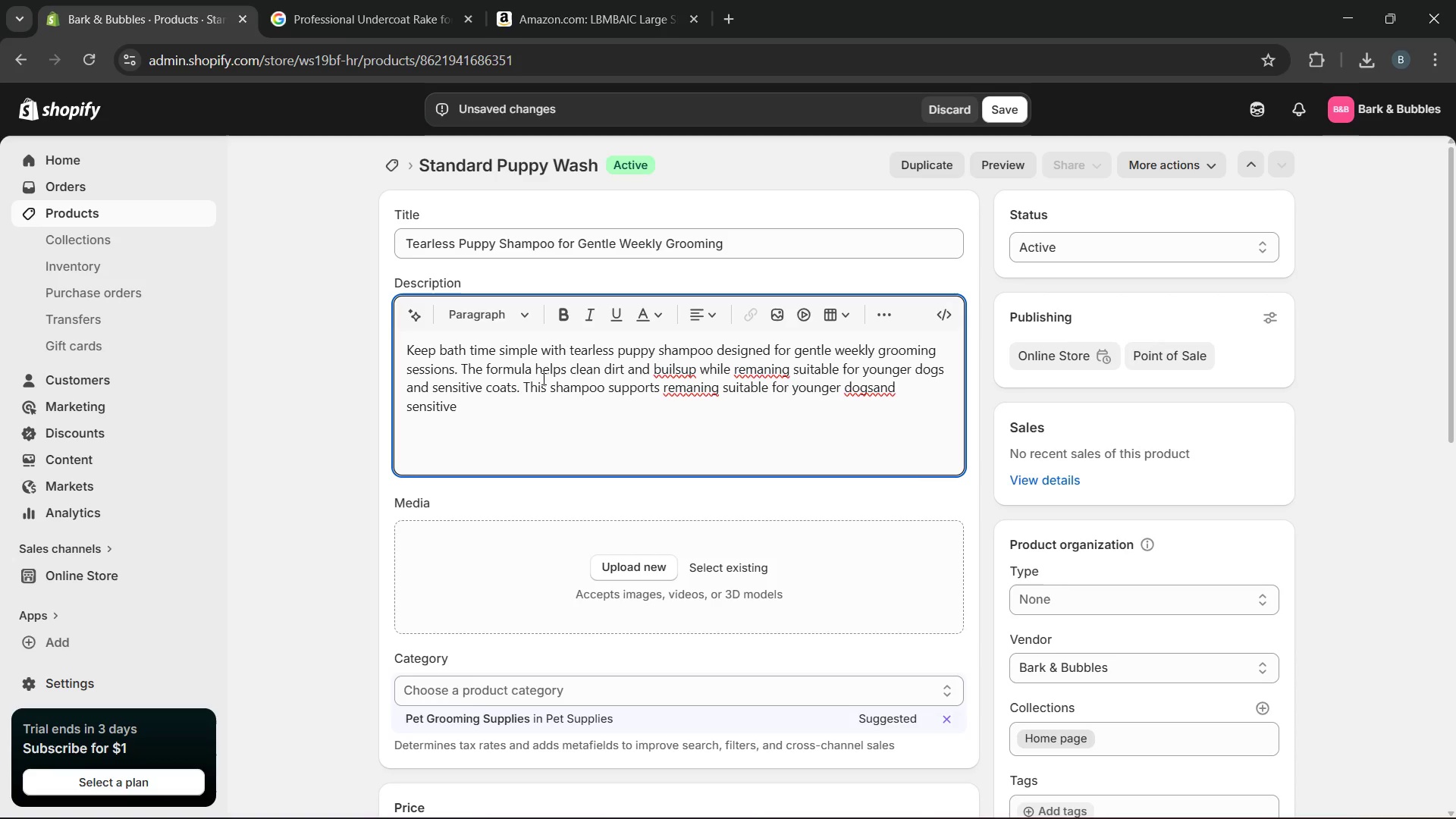 
left_click_drag(start_coordinate=[927, 403], to_coordinate=[664, 388])
 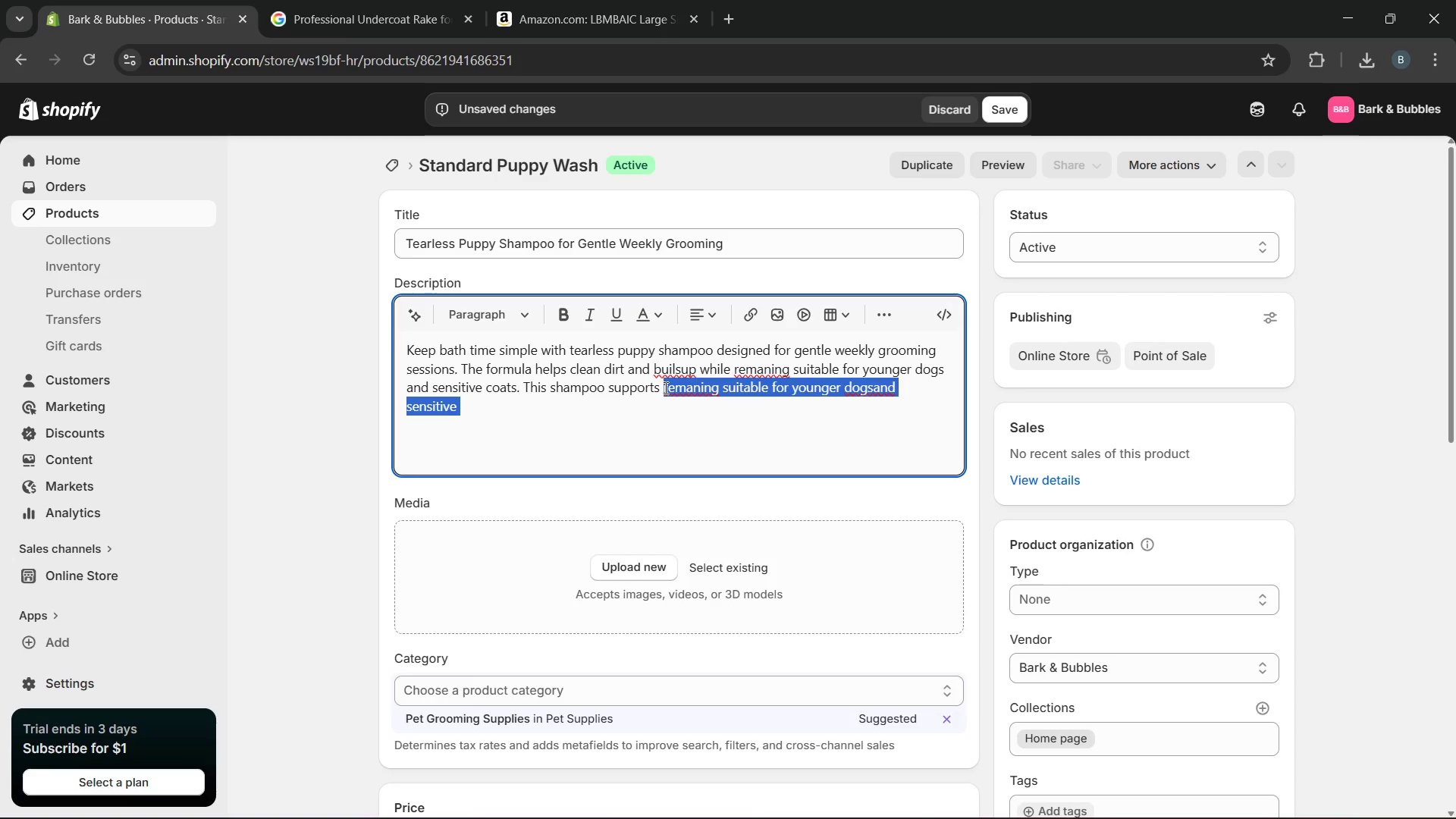 
type(a fresh finish )
 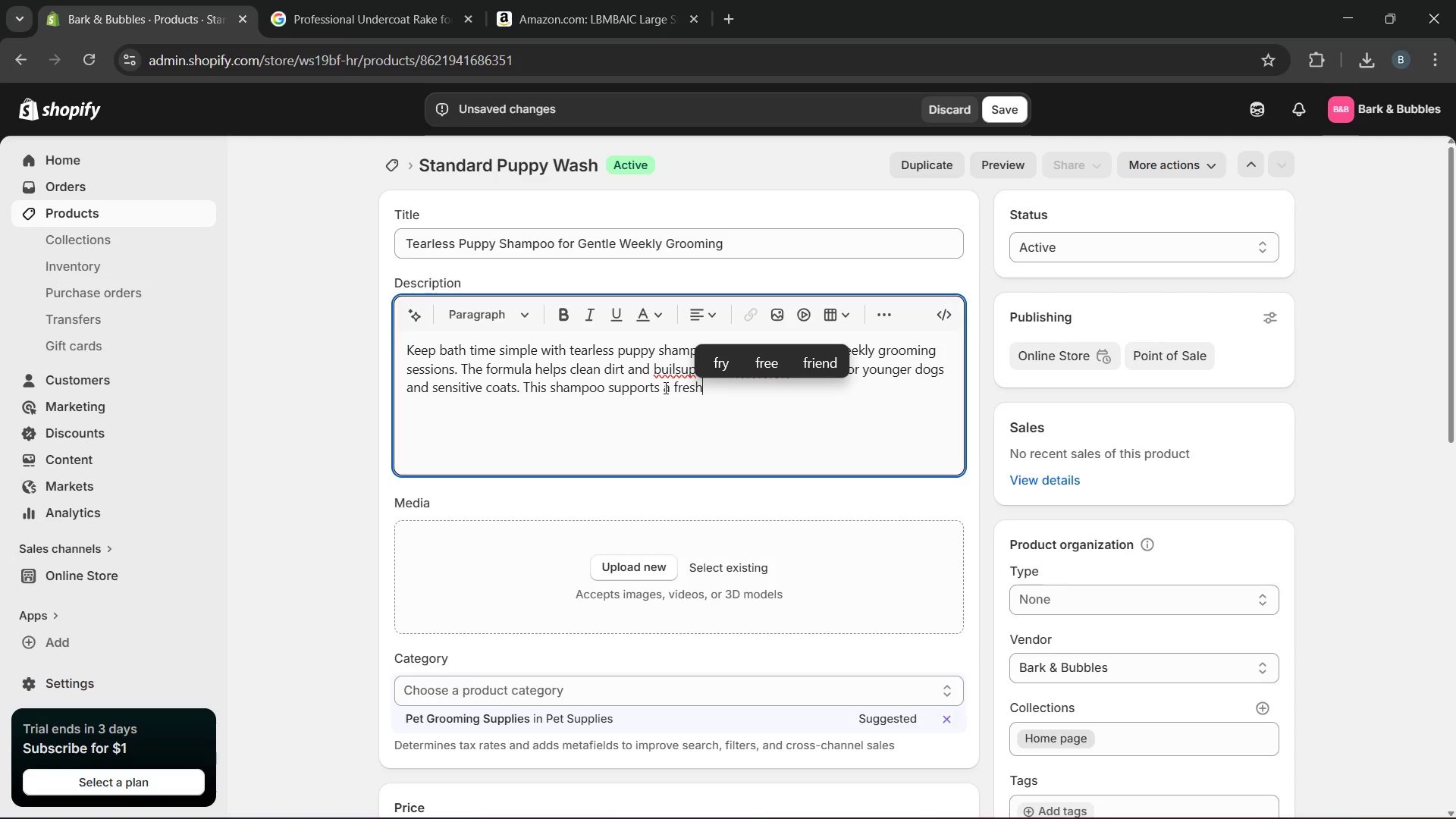 
type(with )
key(Backspace)
type(out using harsh cleansing ingridens. )
 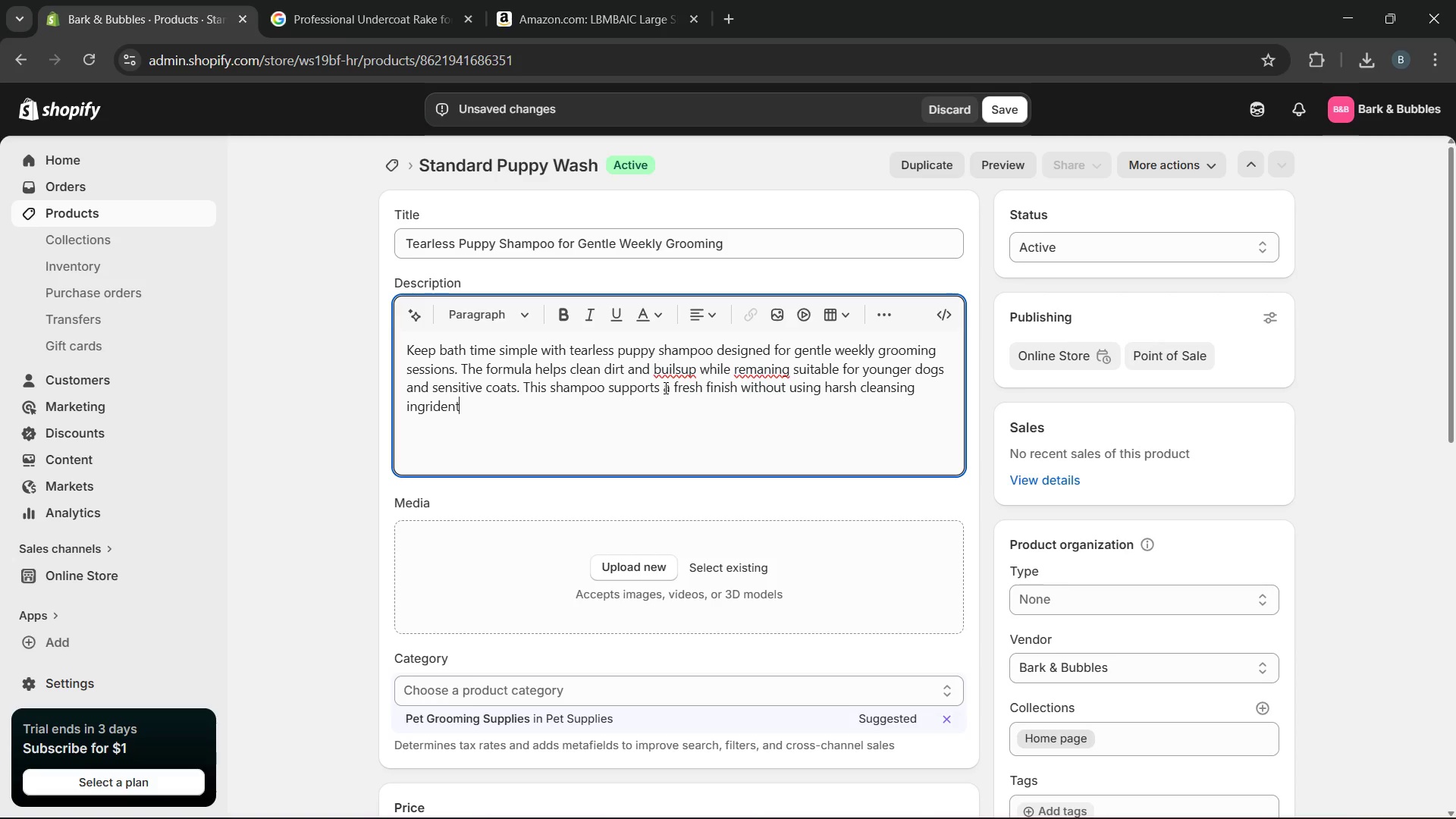 
wait(5.58)
 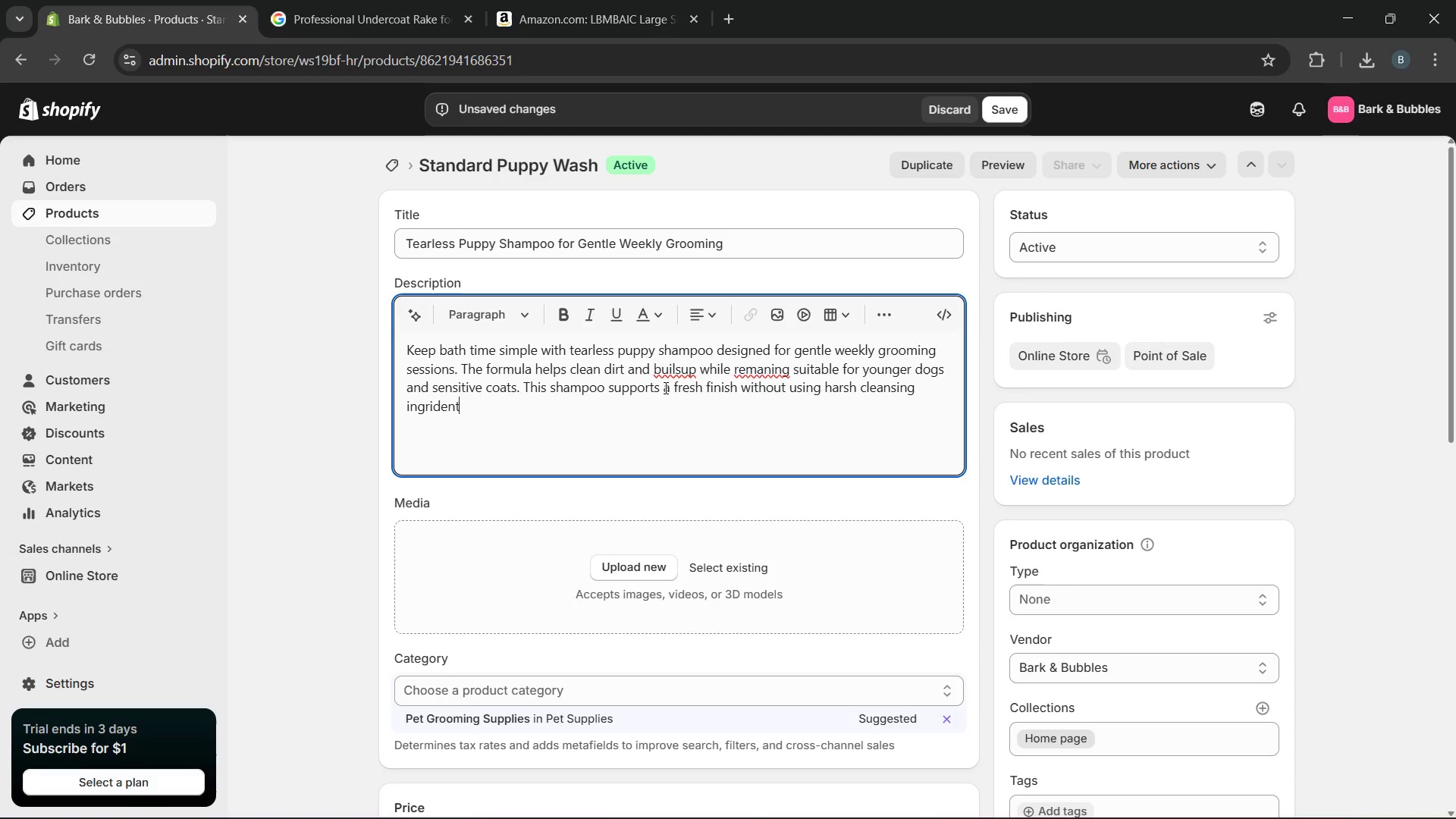 
left_click([681, 370])
 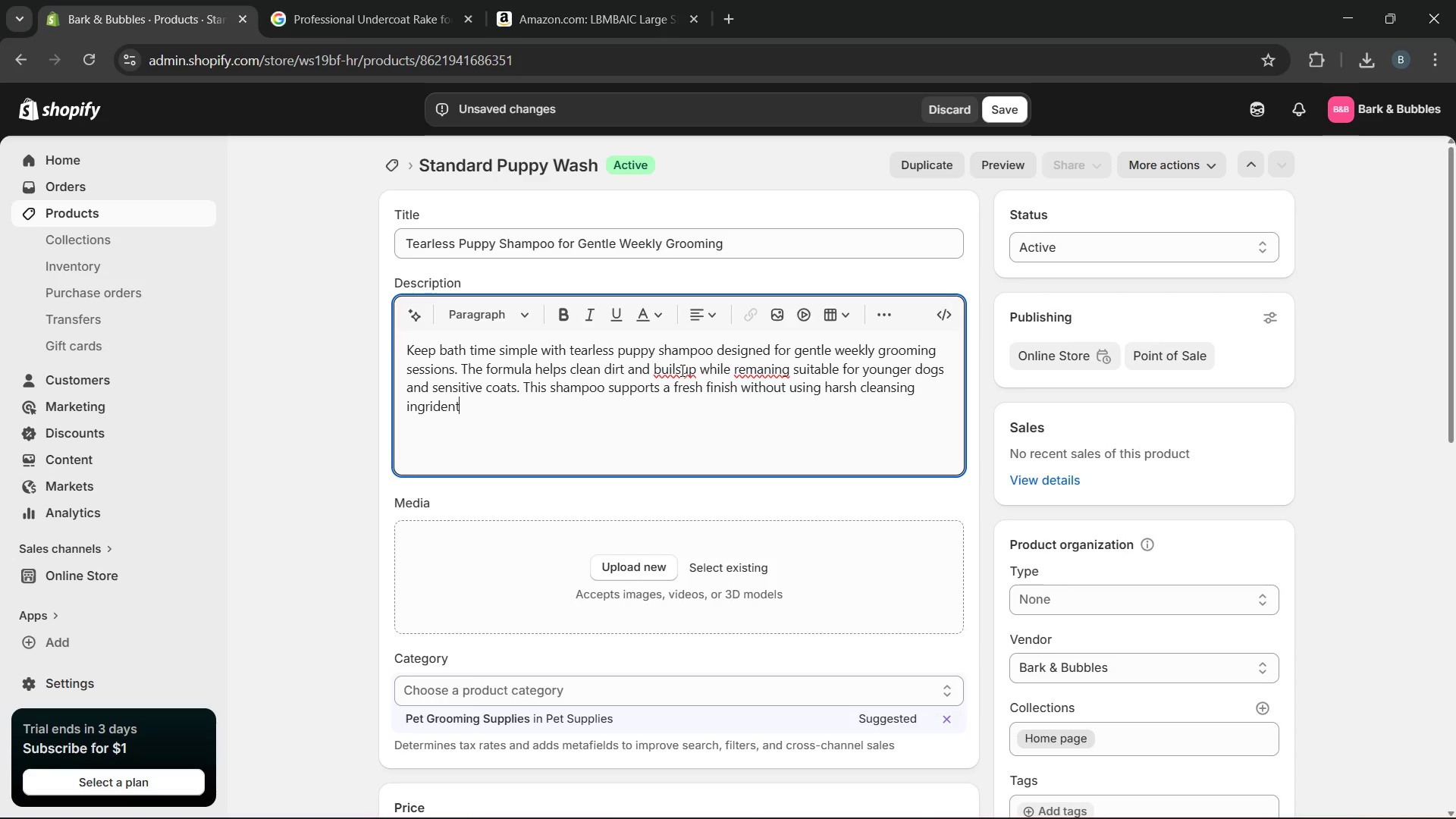 
left_click([681, 370])
 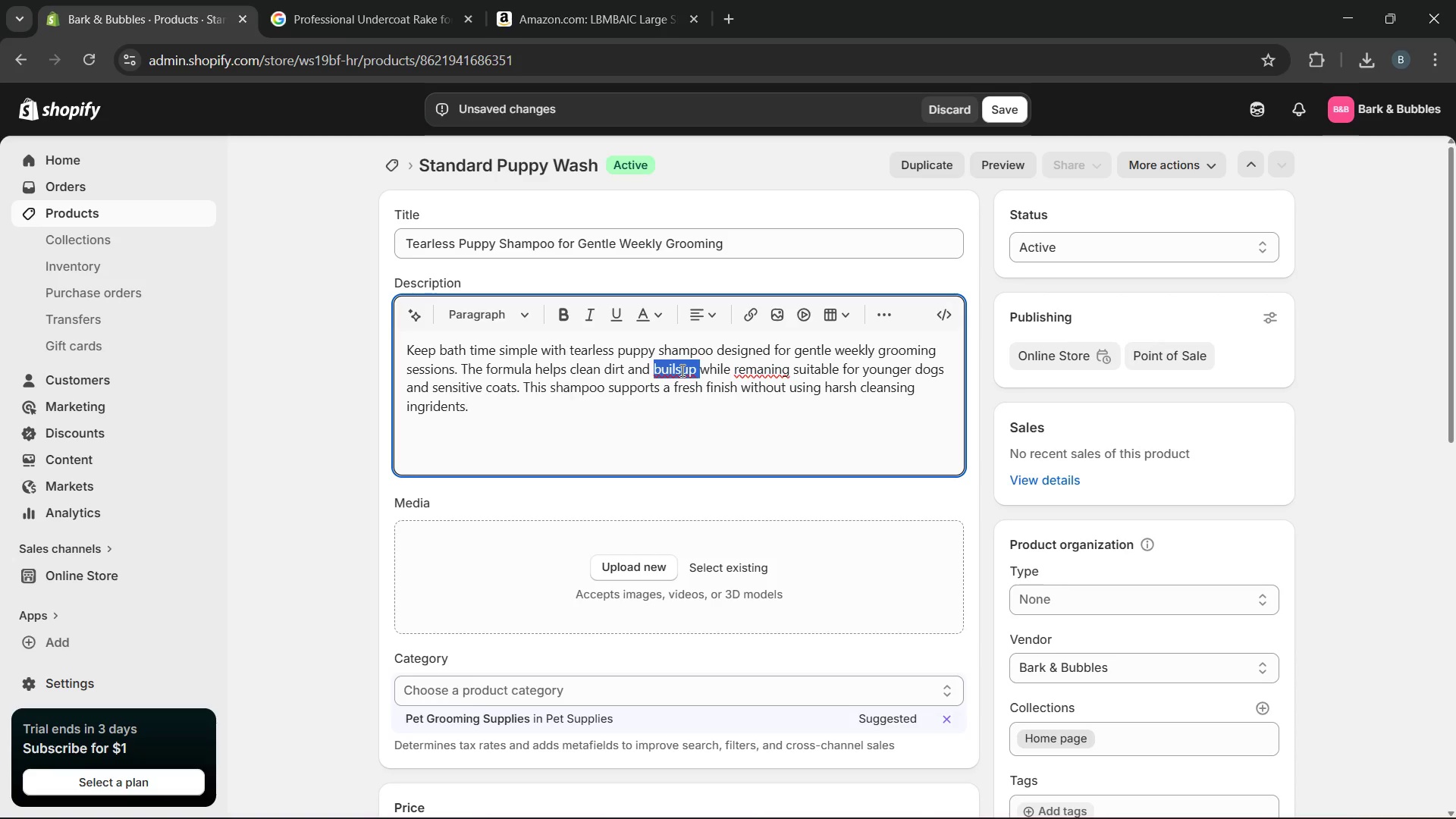 
type(build-up)
 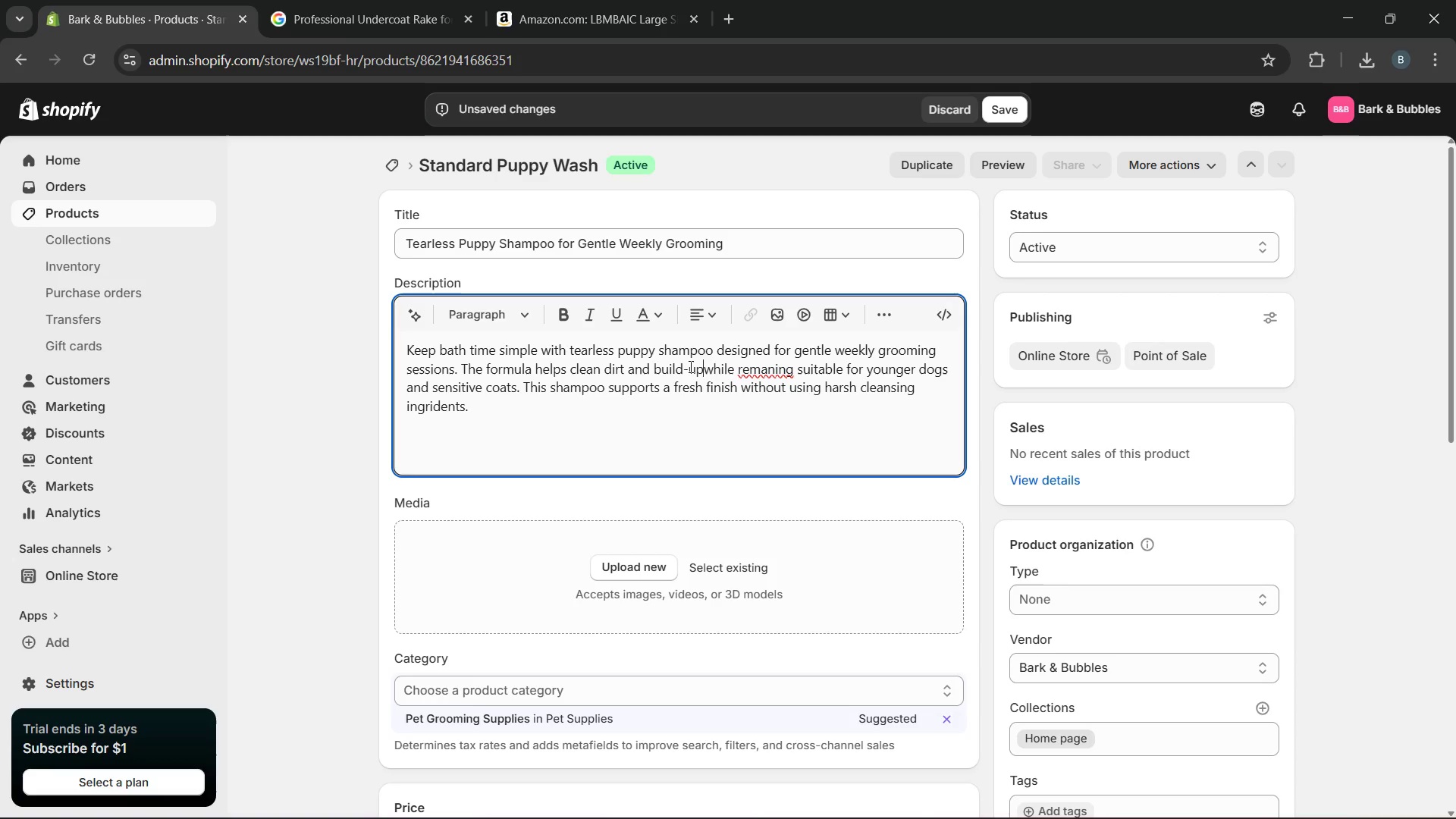 
key(Space)
 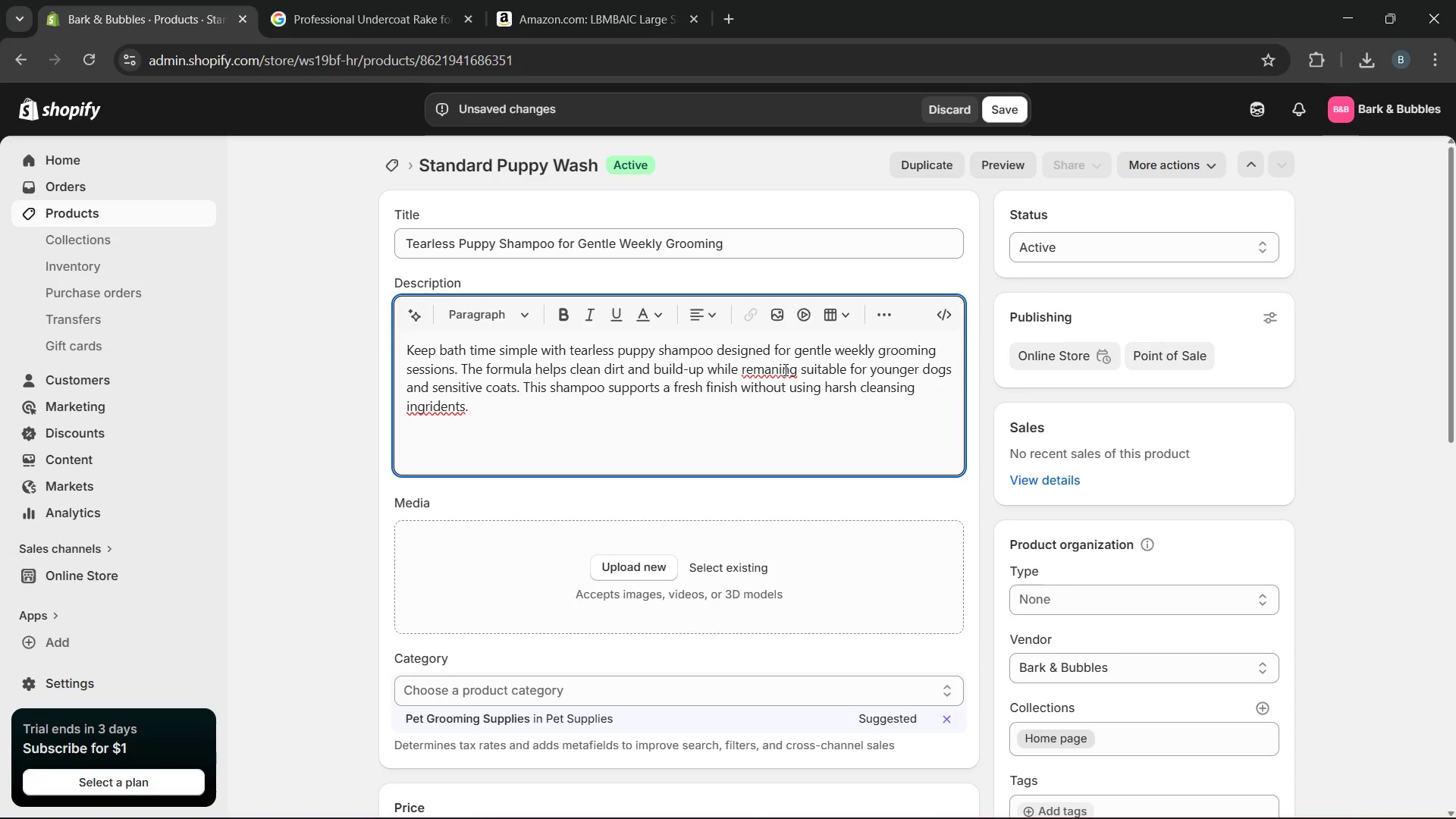 
left_click([771, 369])
 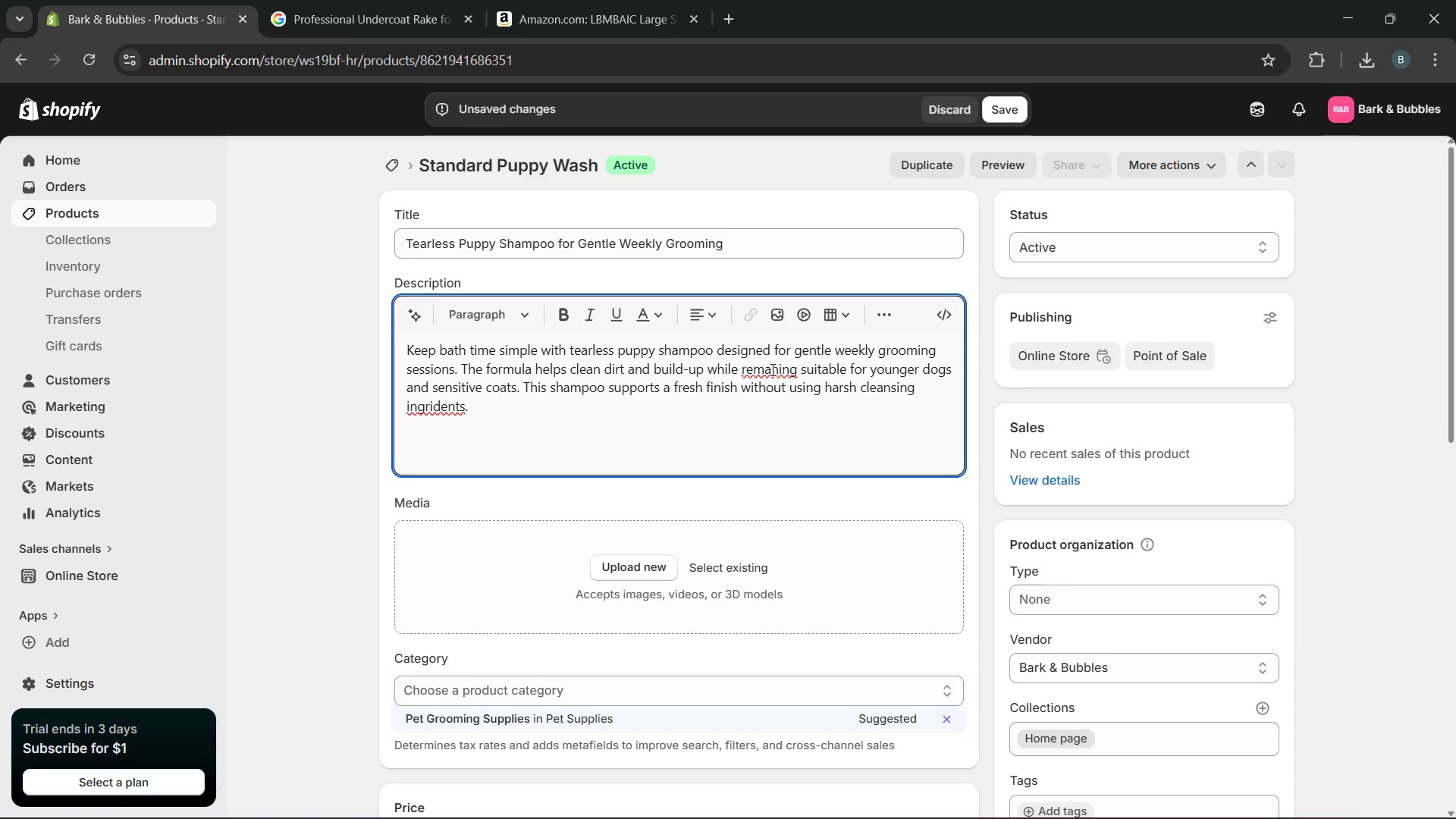 
key(I)
 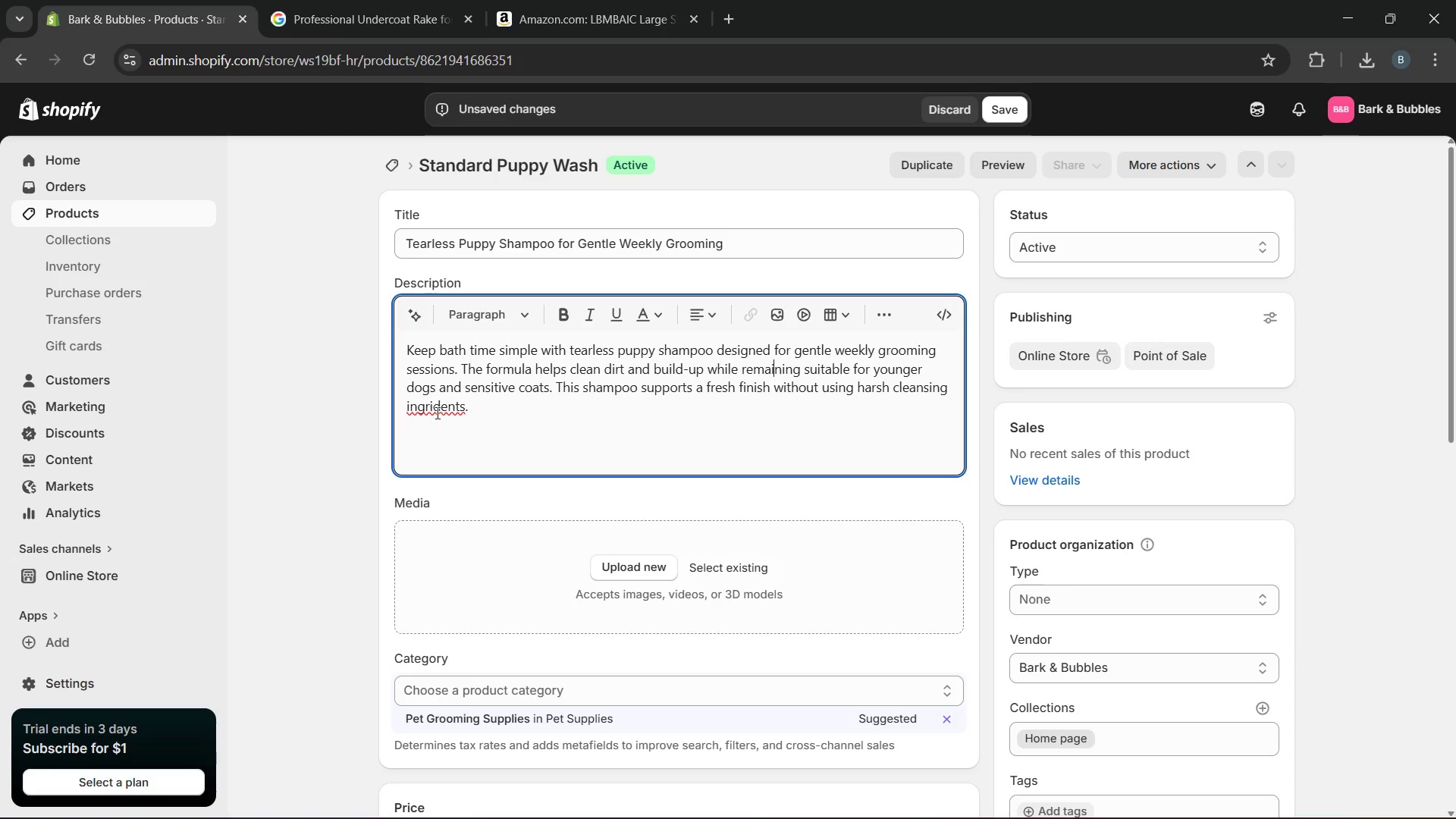 
left_click([443, 412])
 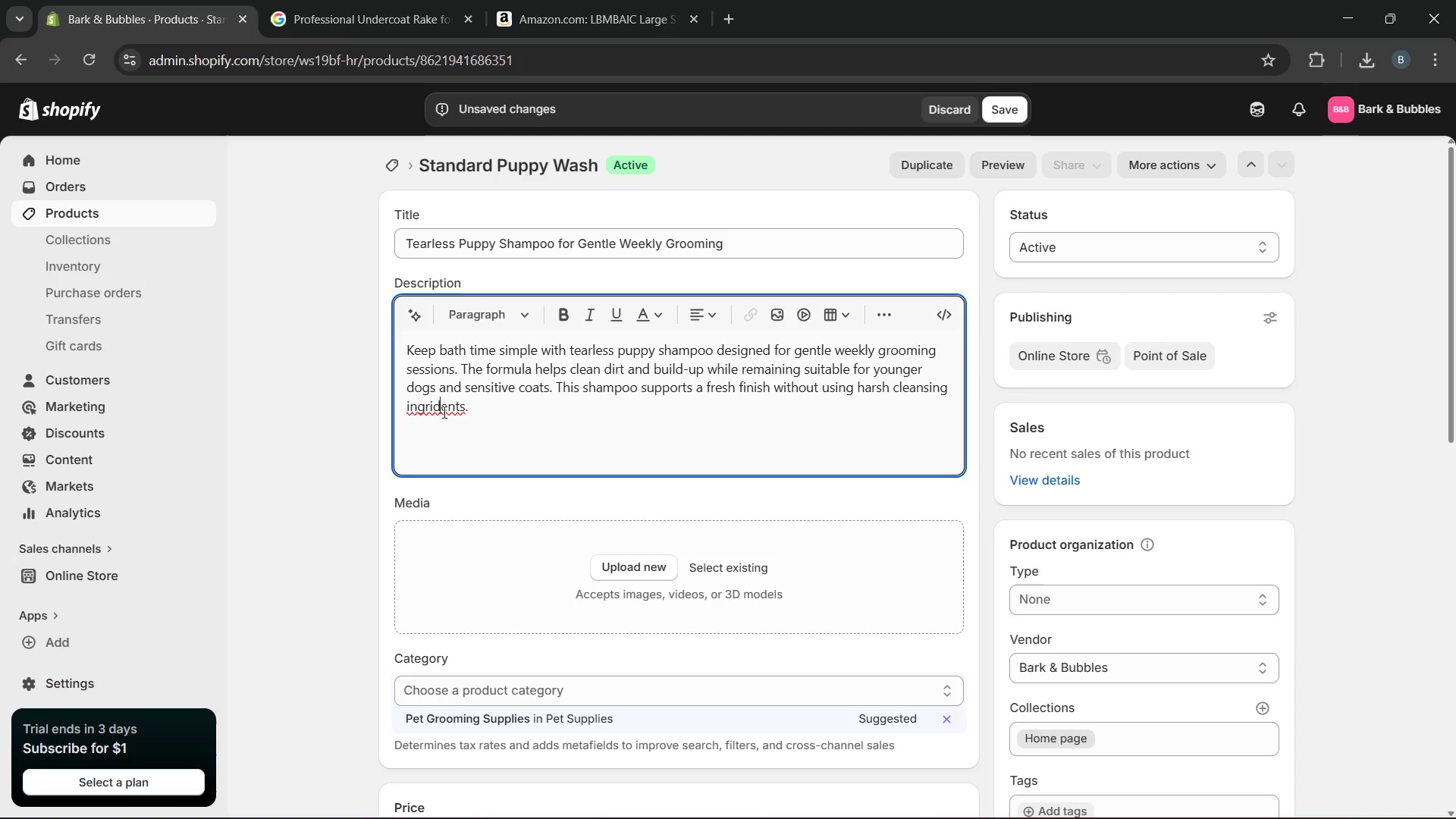 
key(I)
 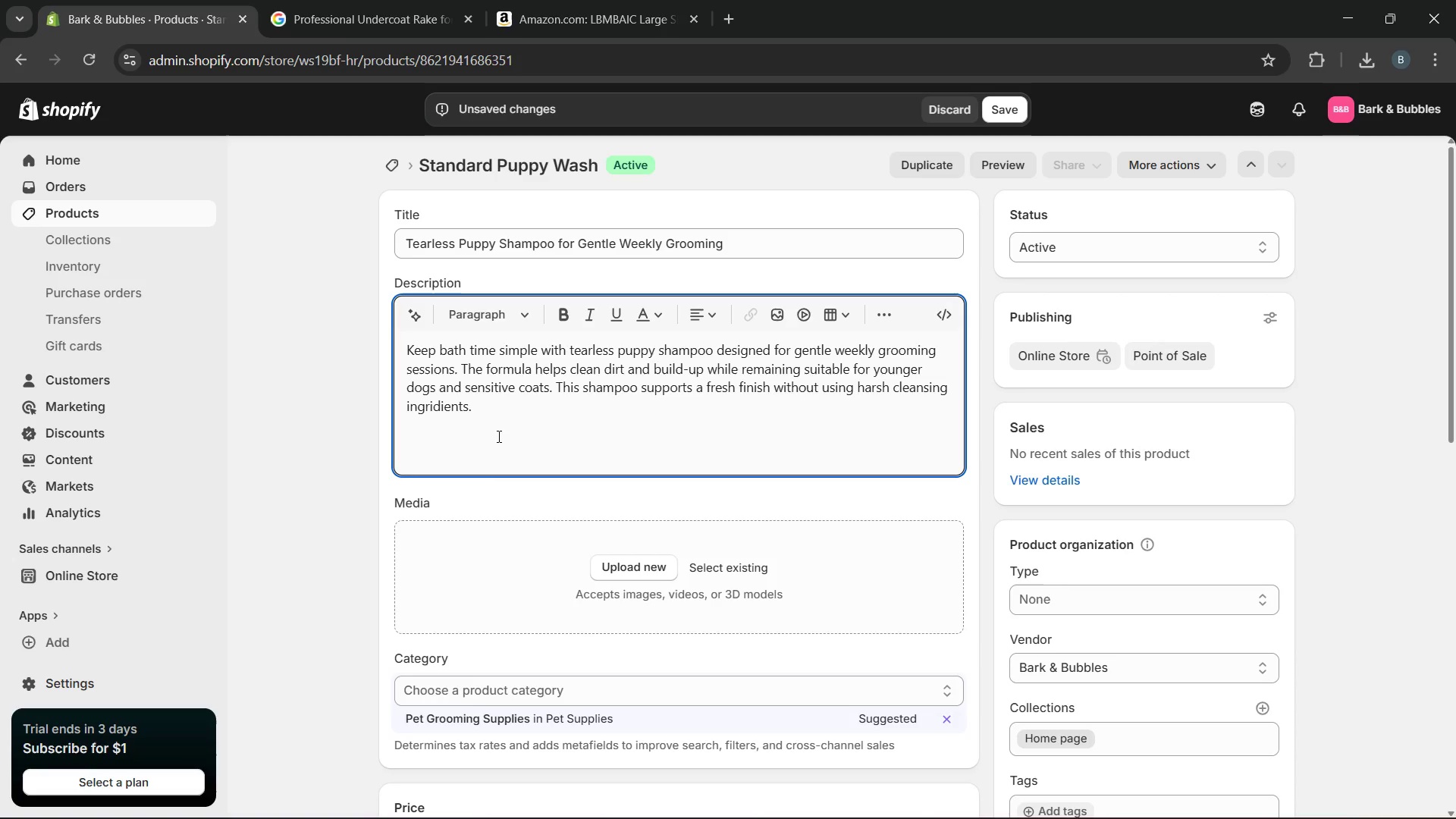 
left_click([501, 436])
 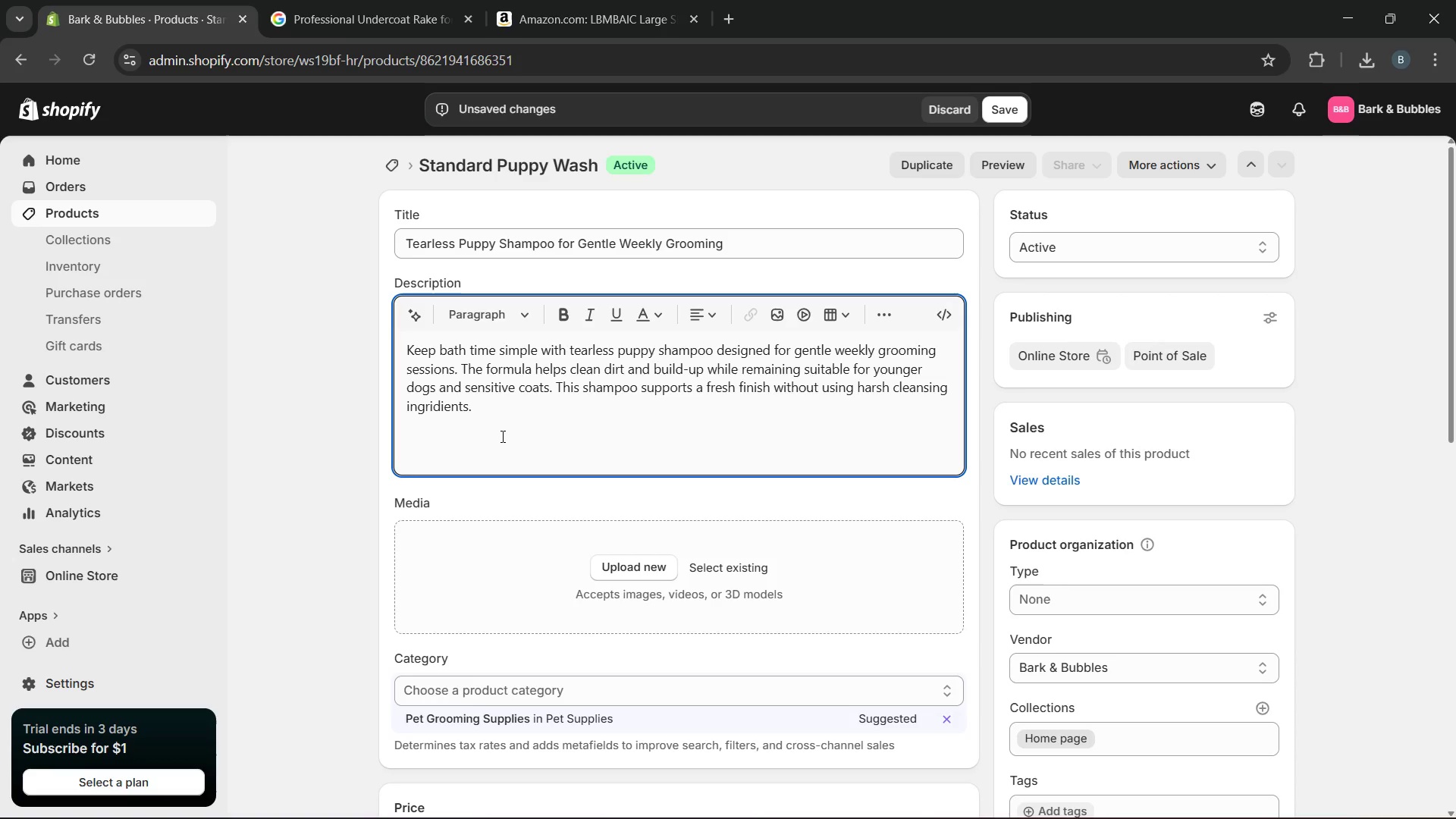 
wait(9.05)
 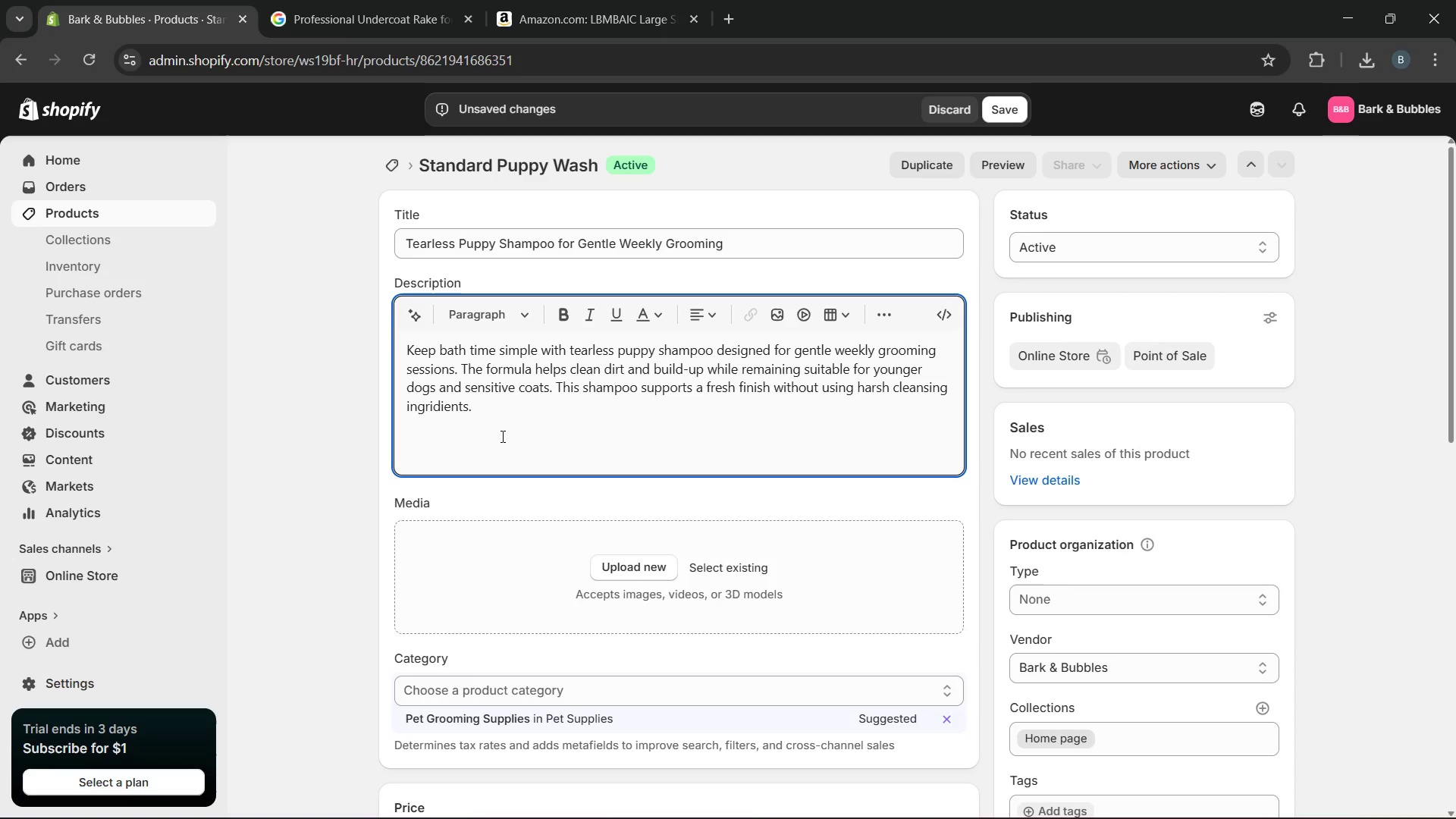 
left_click([1073, 596])
 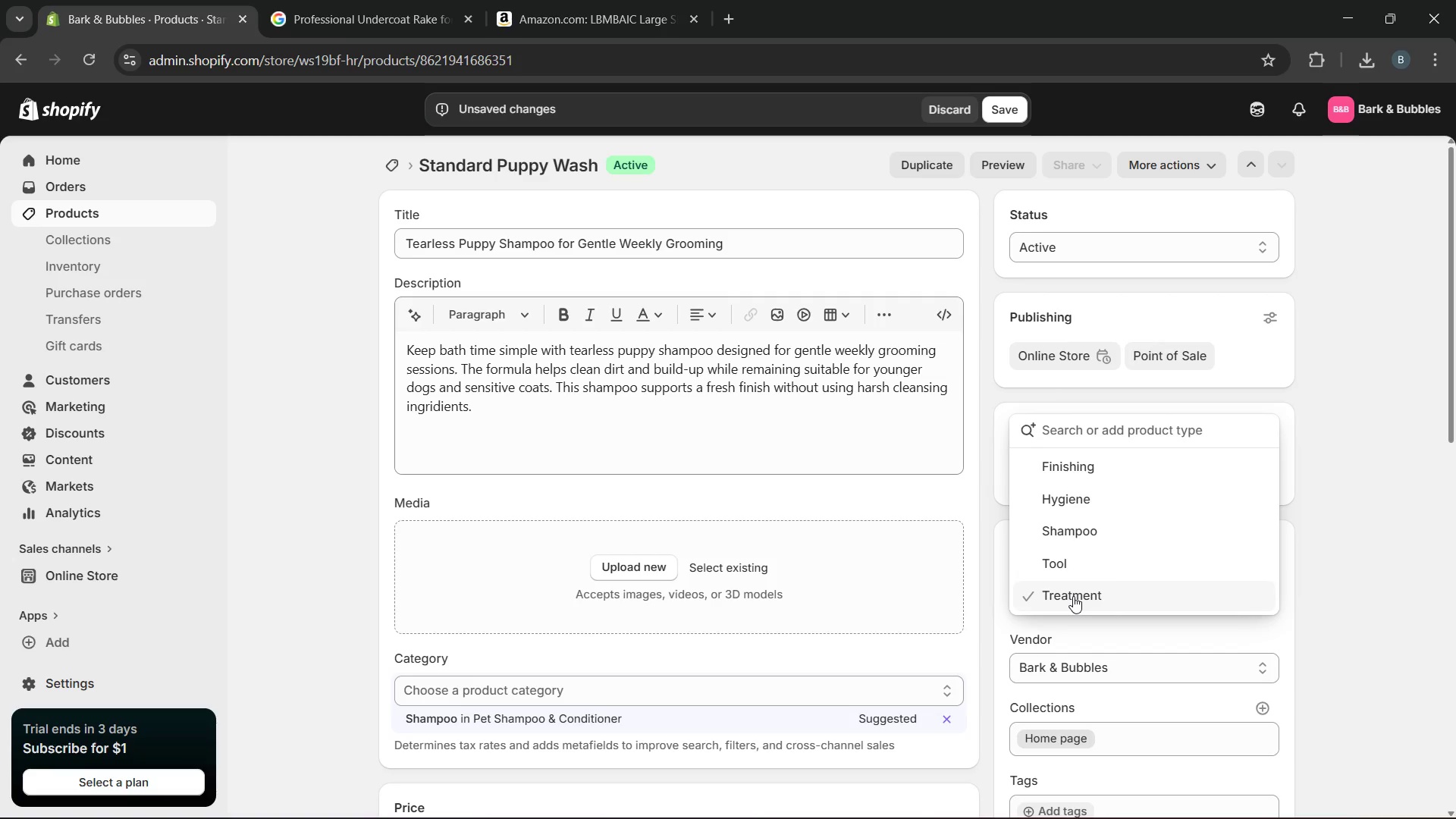 
wait(5.77)
 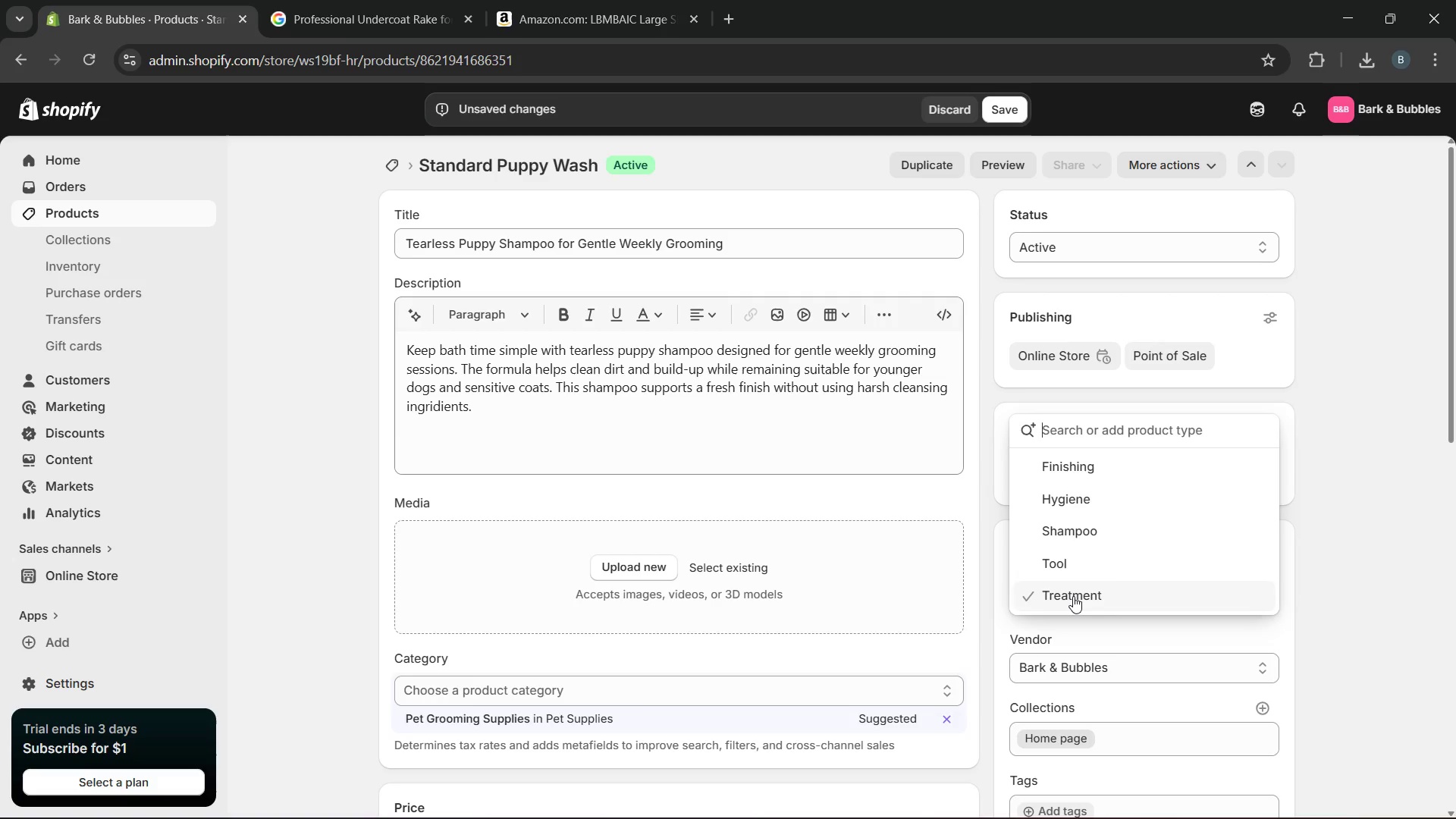 
left_click([1061, 531])
 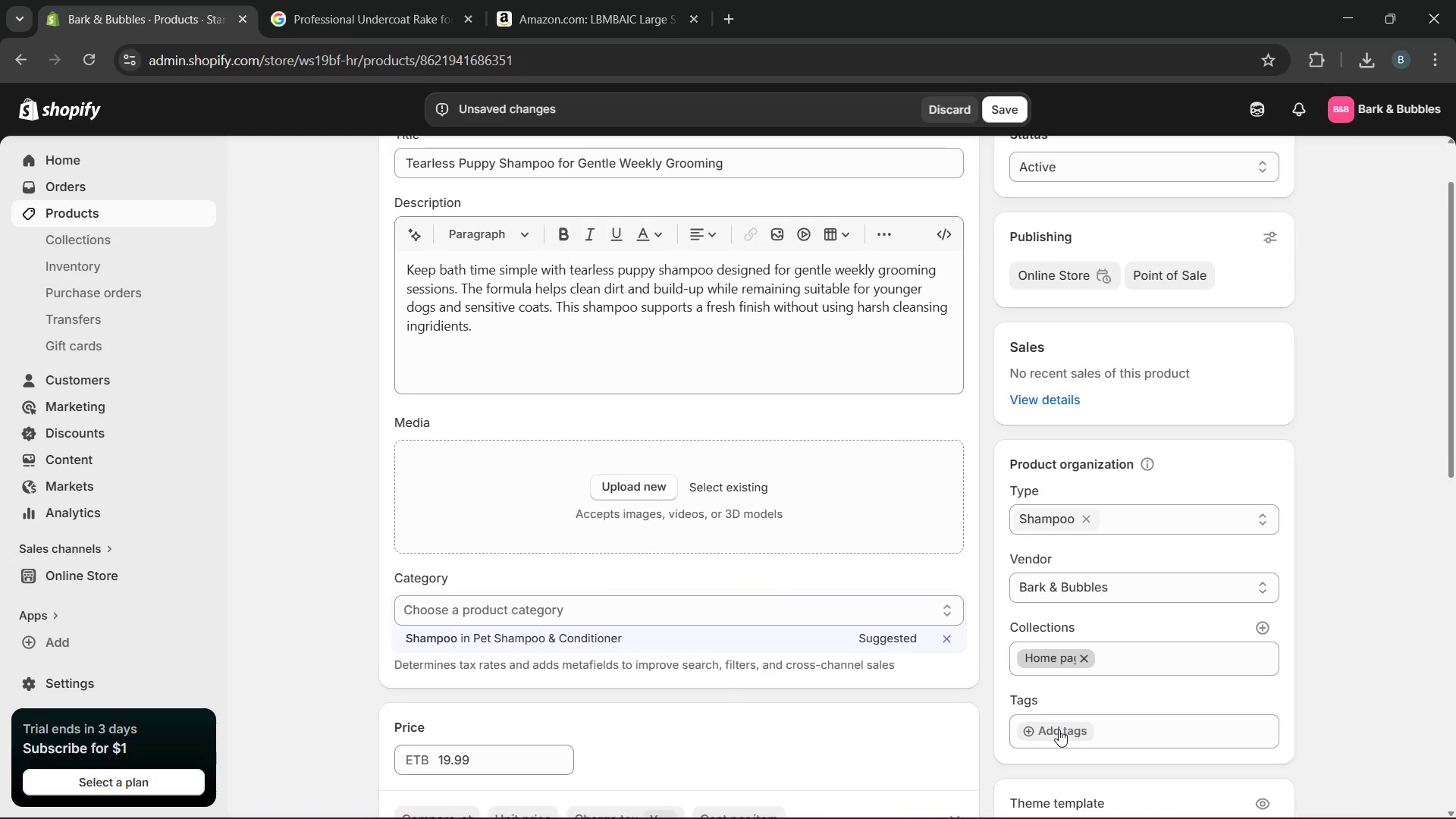 
left_click([1059, 730])
 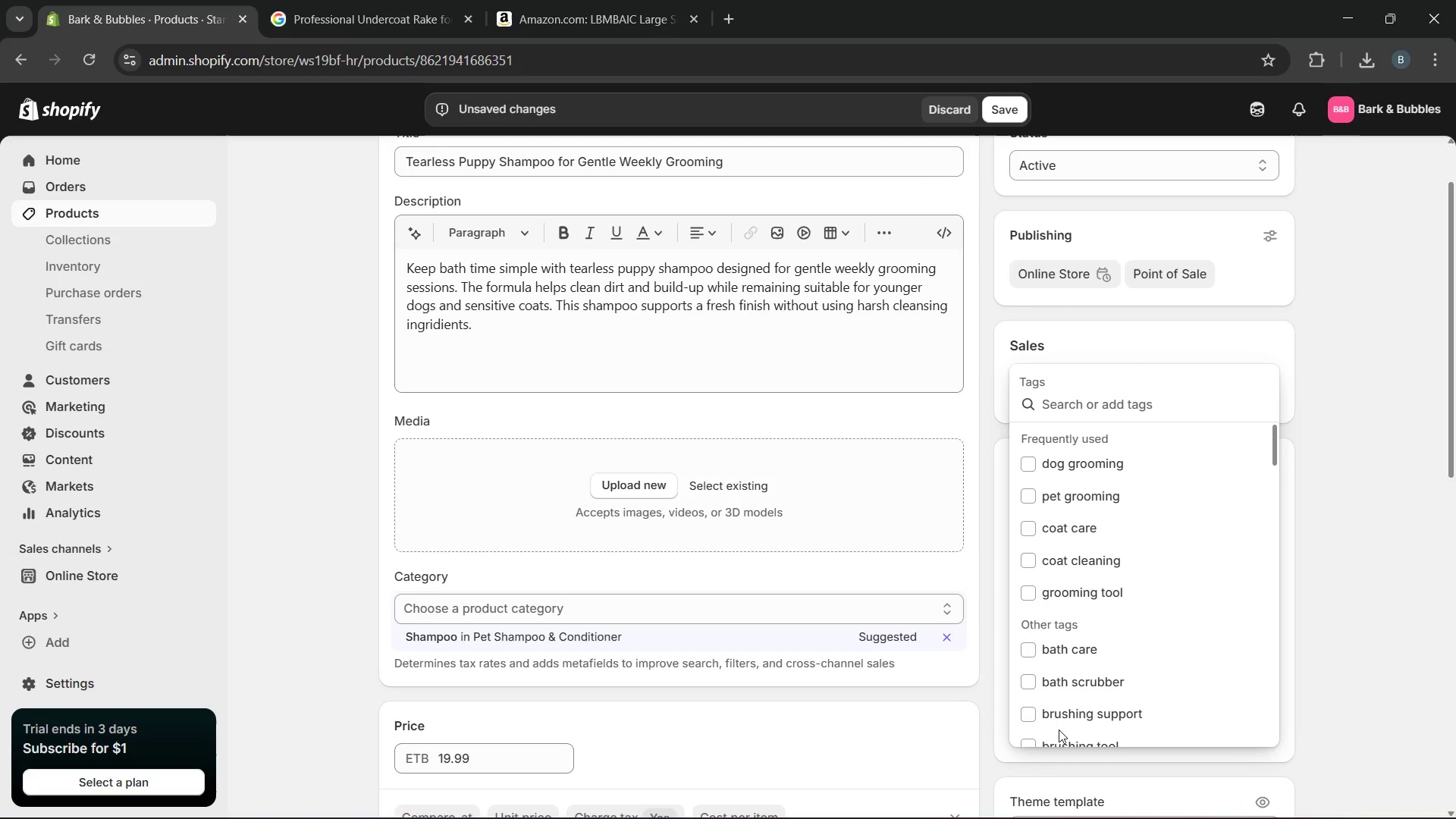 
type(puppy shampoo, tearless shampoo, dog grooming, petv)
key(Backspace)
type( was)
 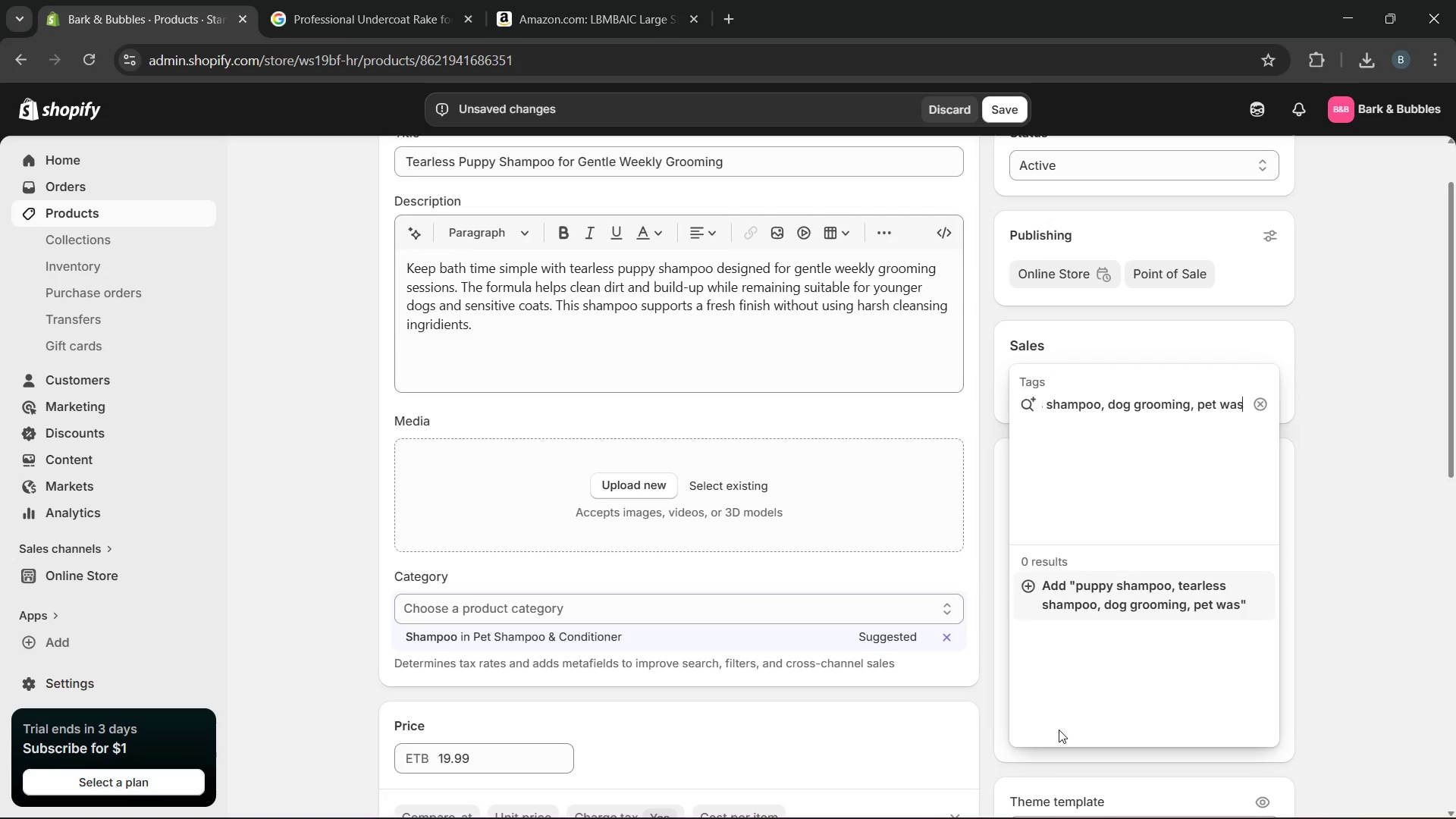 
key(H)
 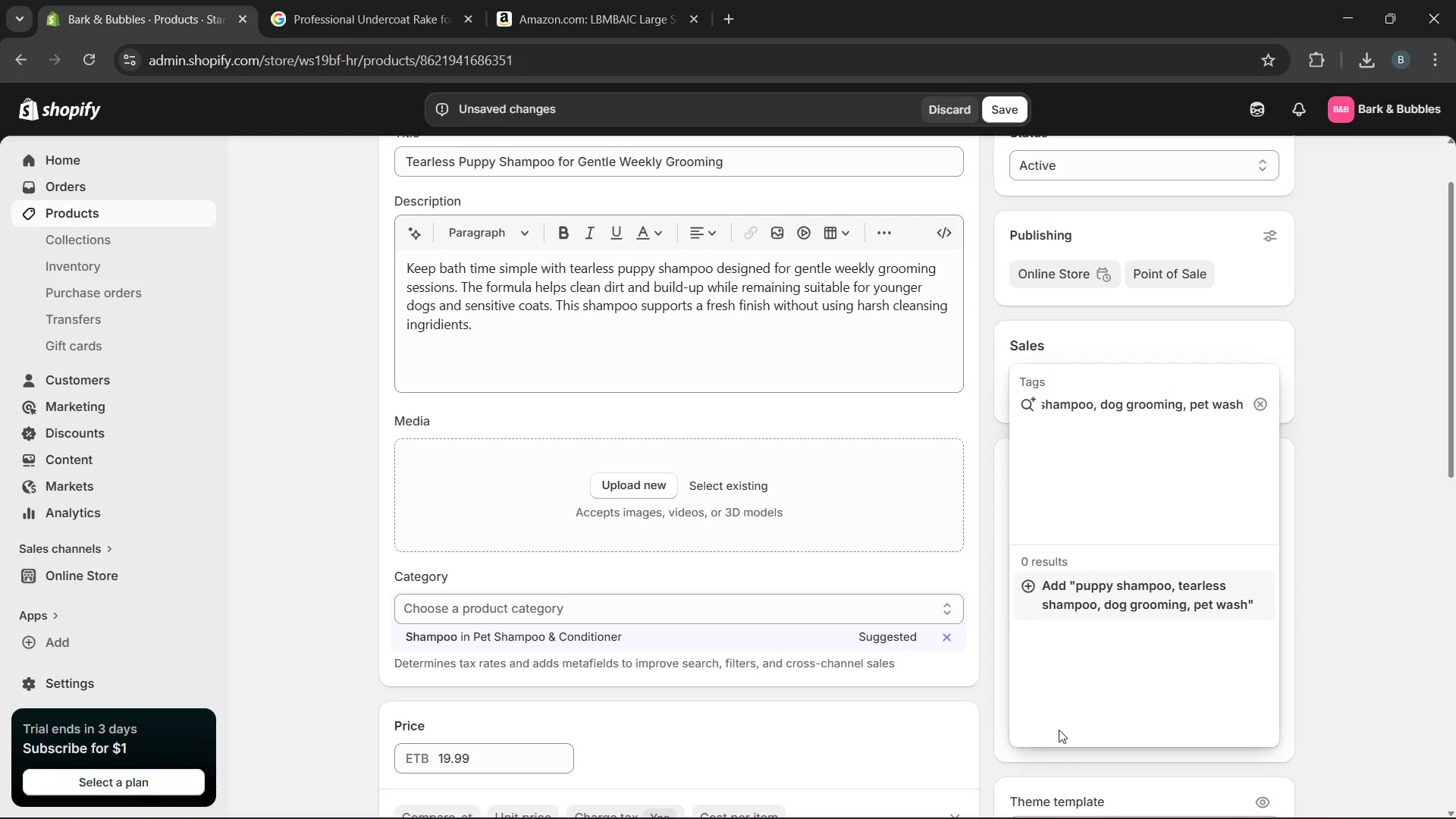 
key(Comma)
 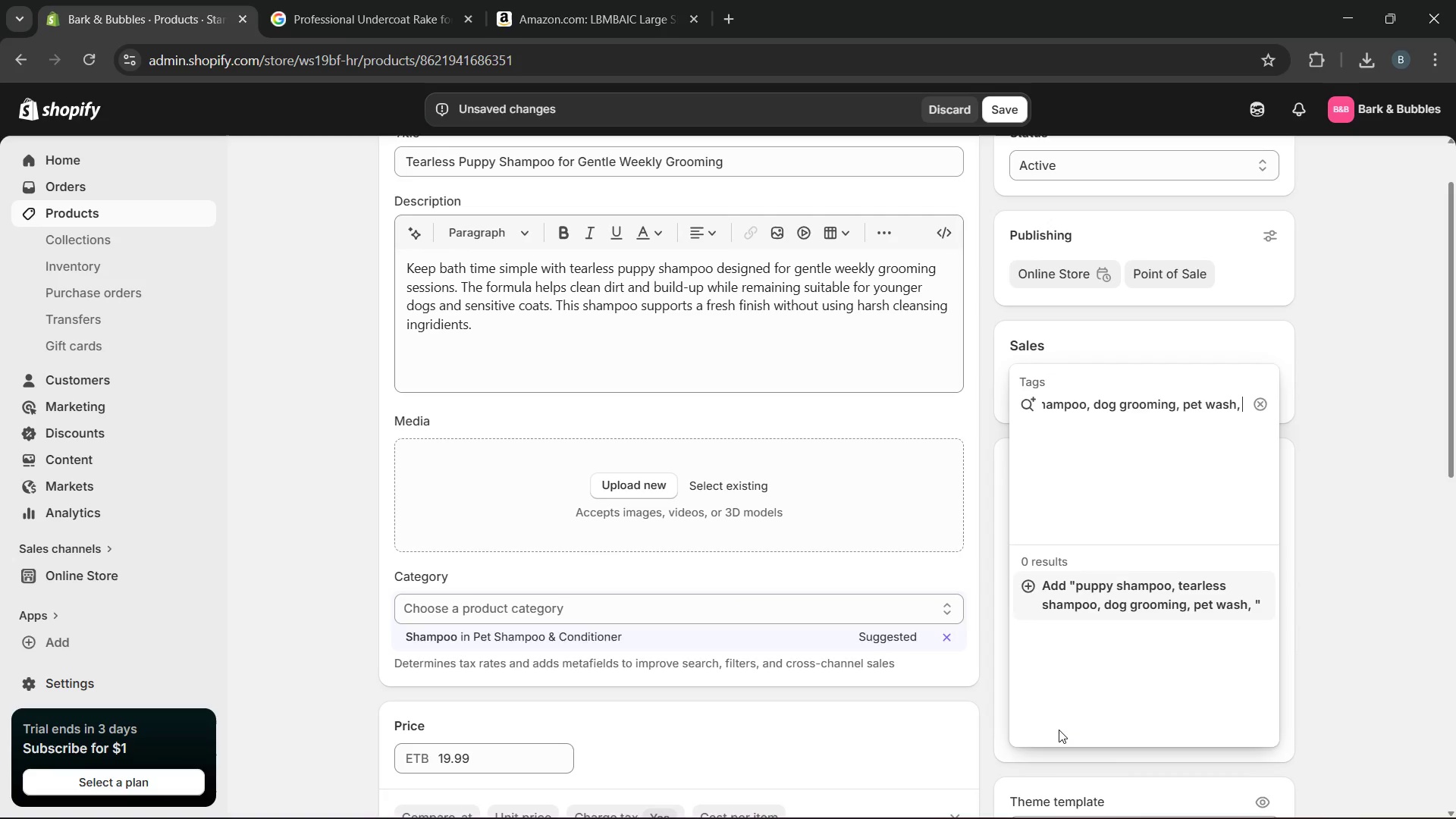 
key(Space)
 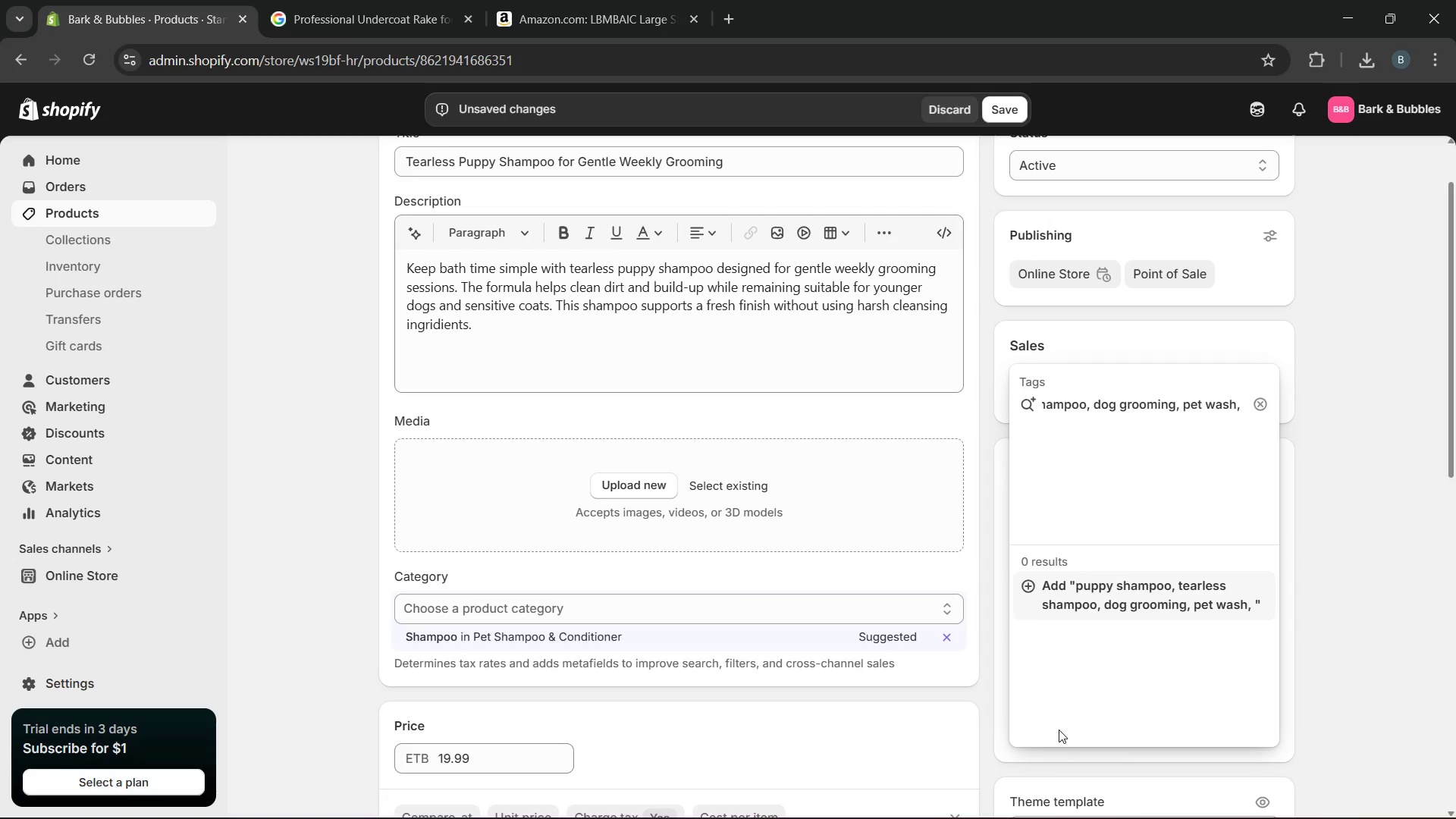 
type(gentle pet care)
 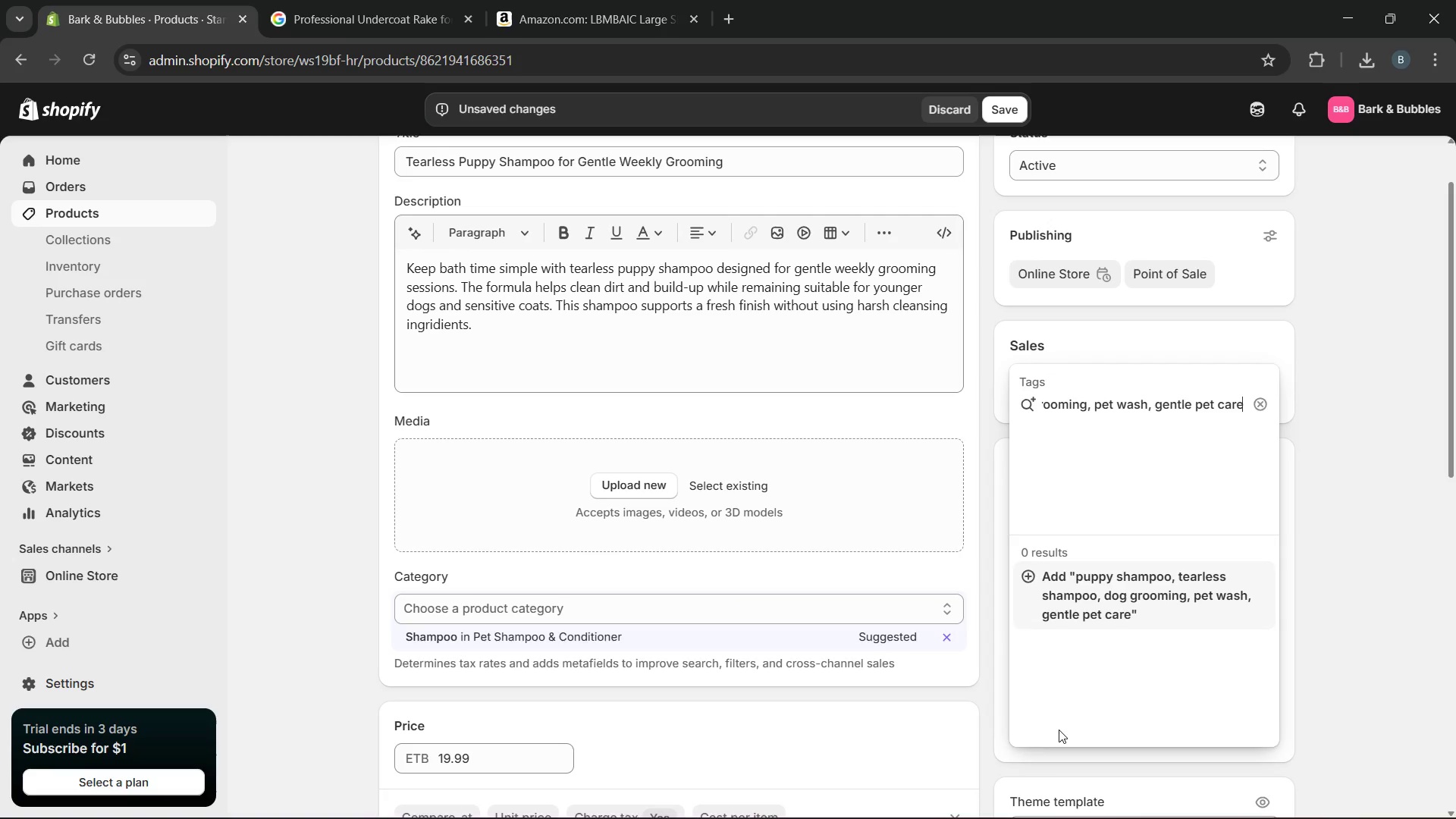 
key(Enter)
 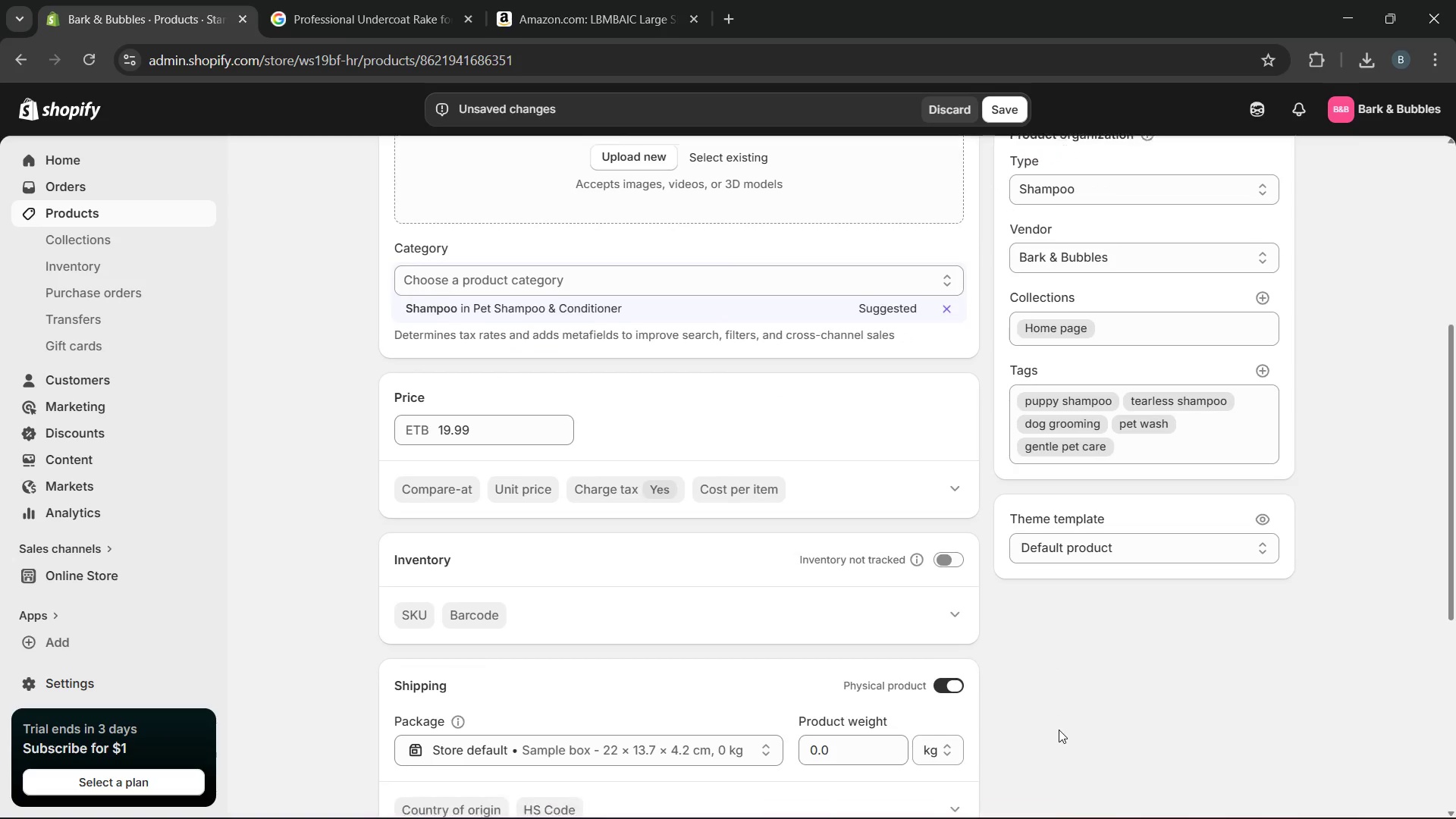 
wait(5.31)
 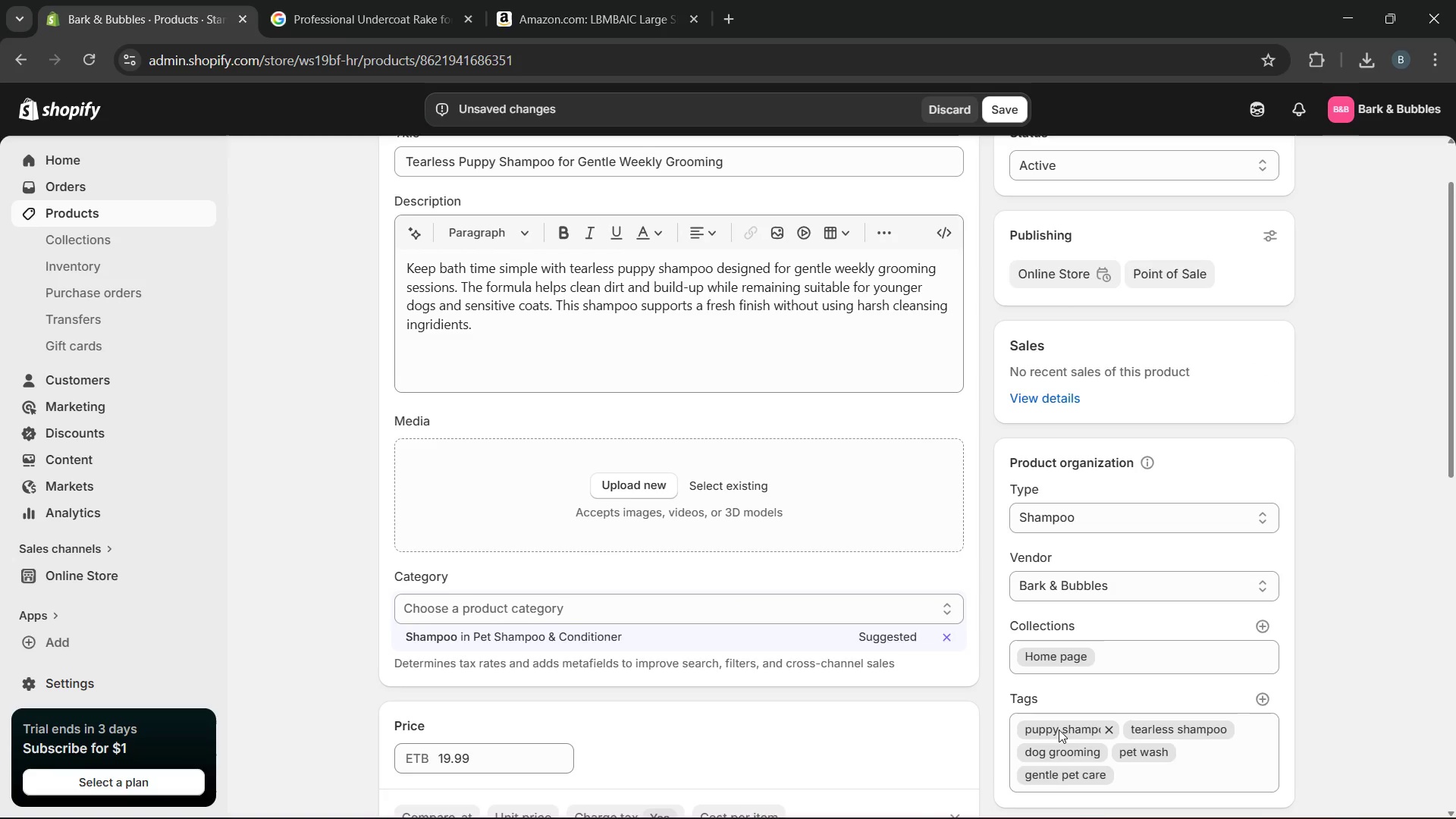 
left_click([937, 555])
 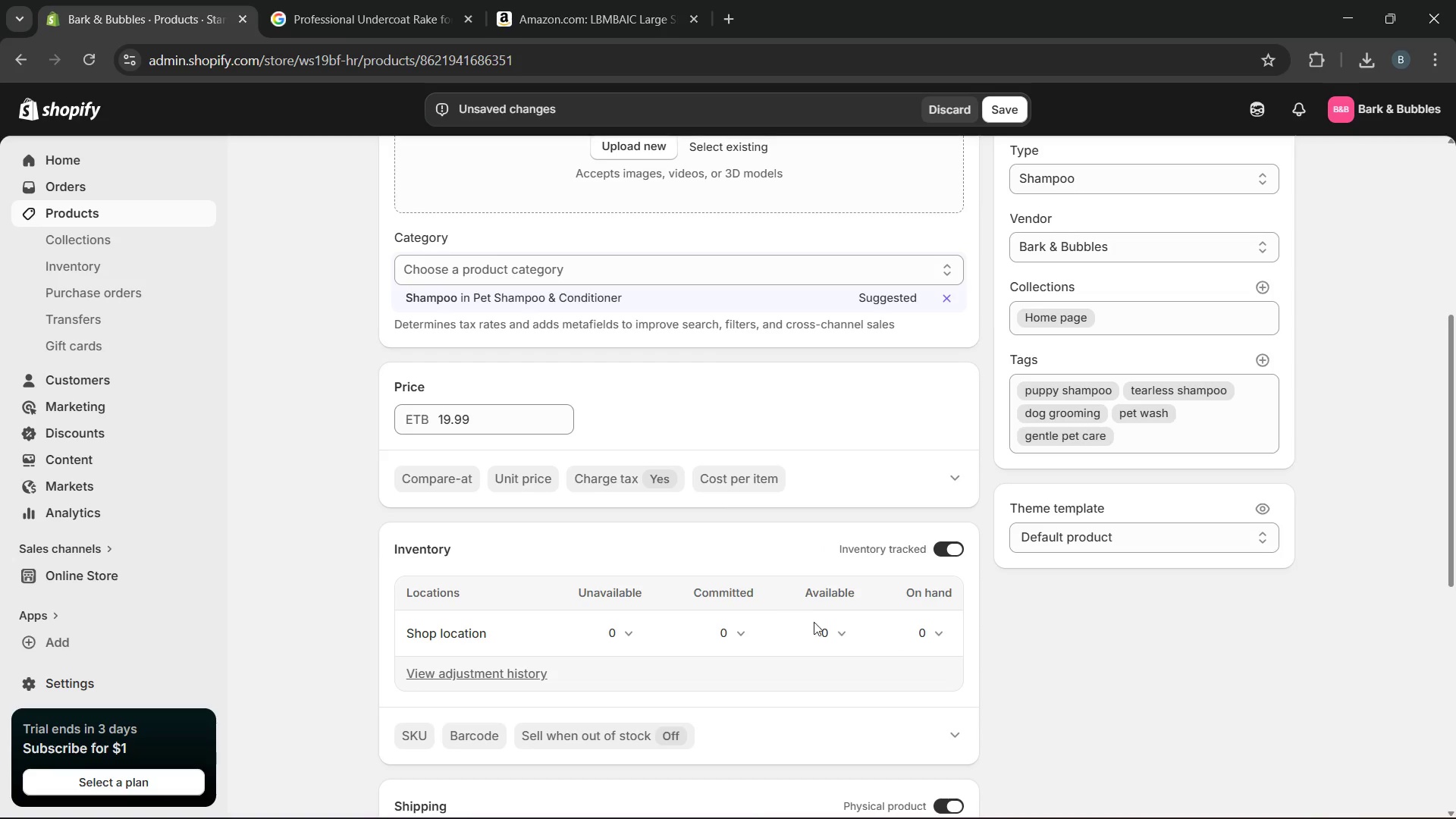 
left_click([827, 630])
 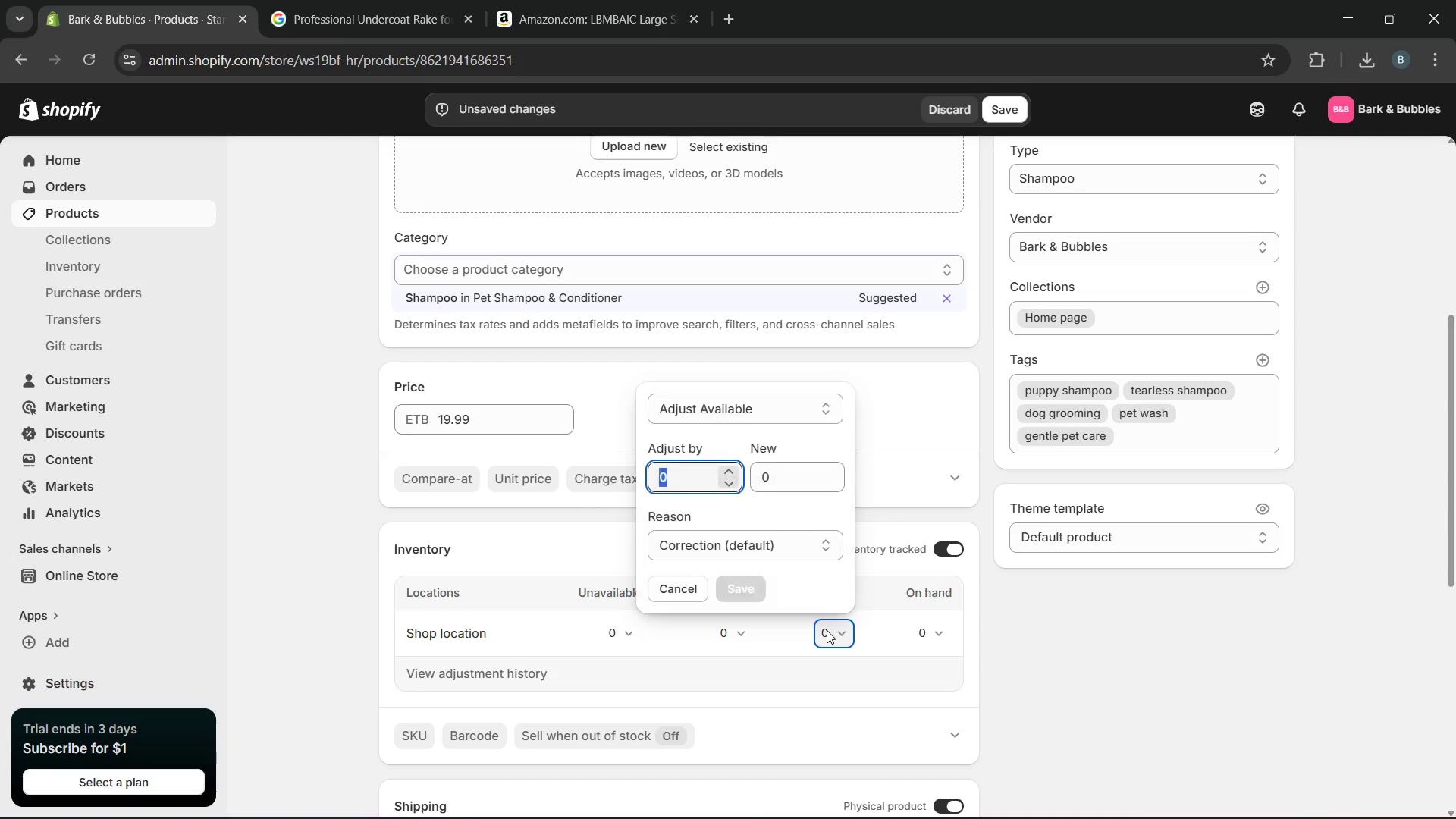 
type(15)
 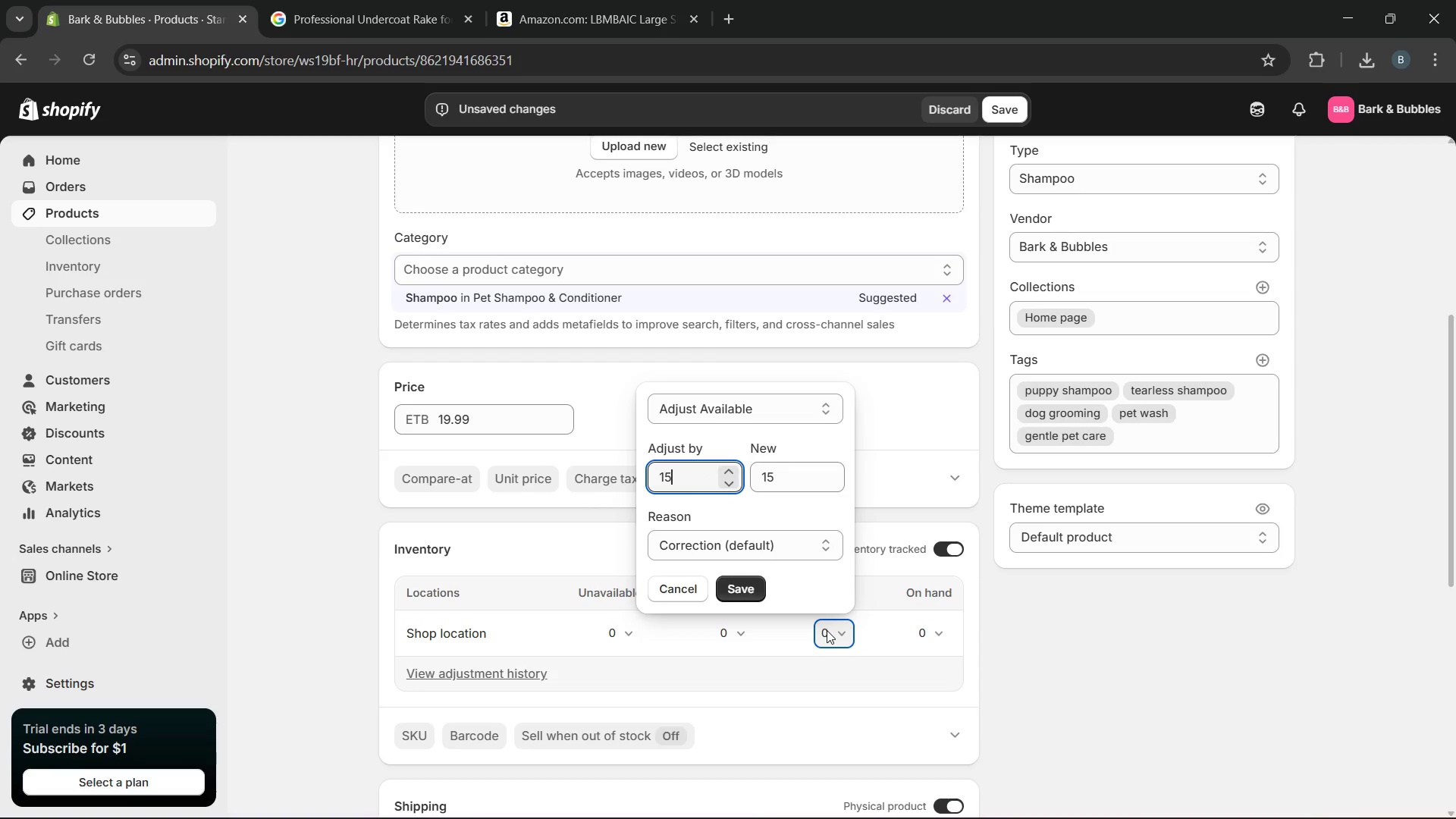 
key(Enter)
 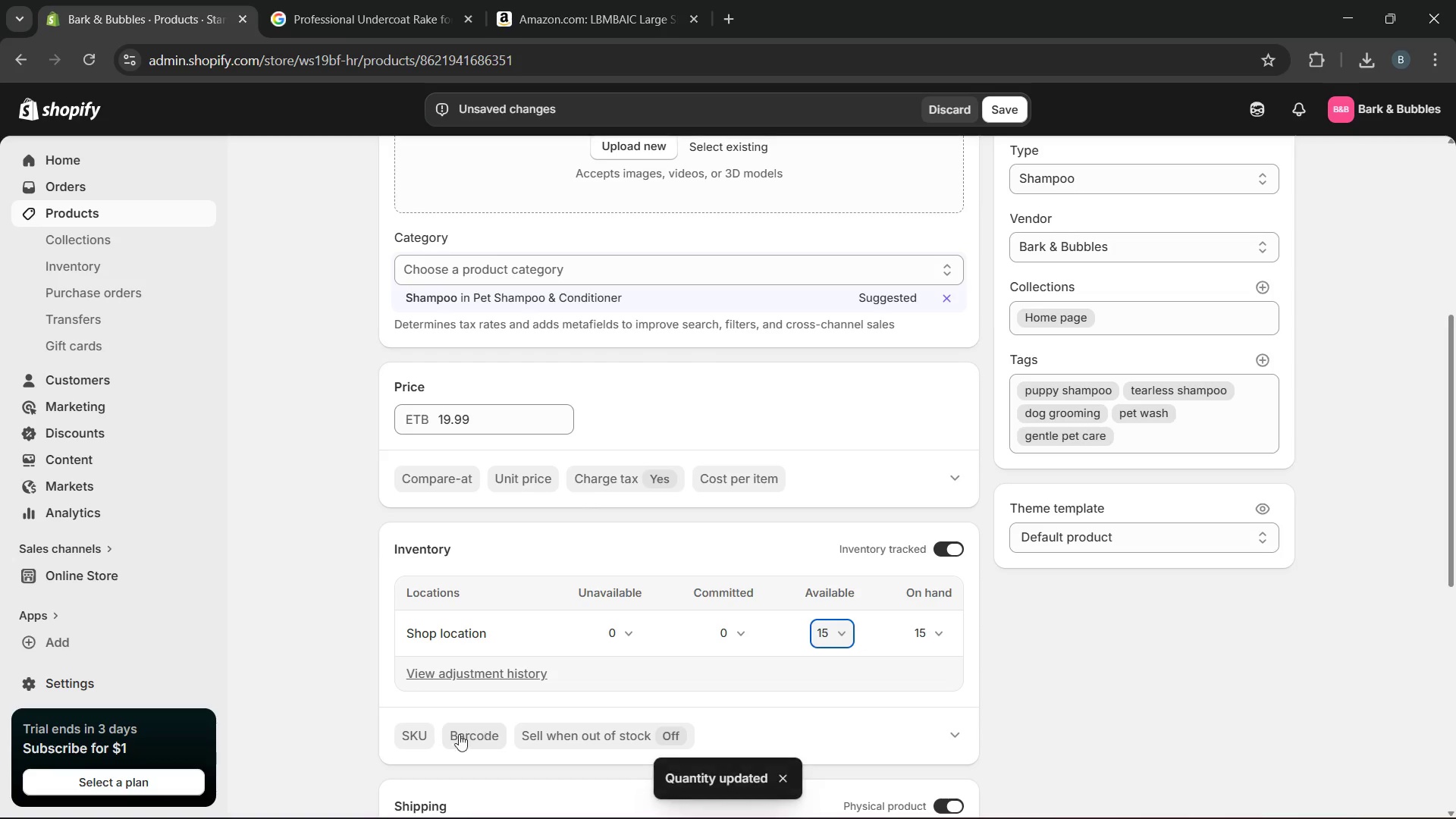 
left_click([428, 736])
 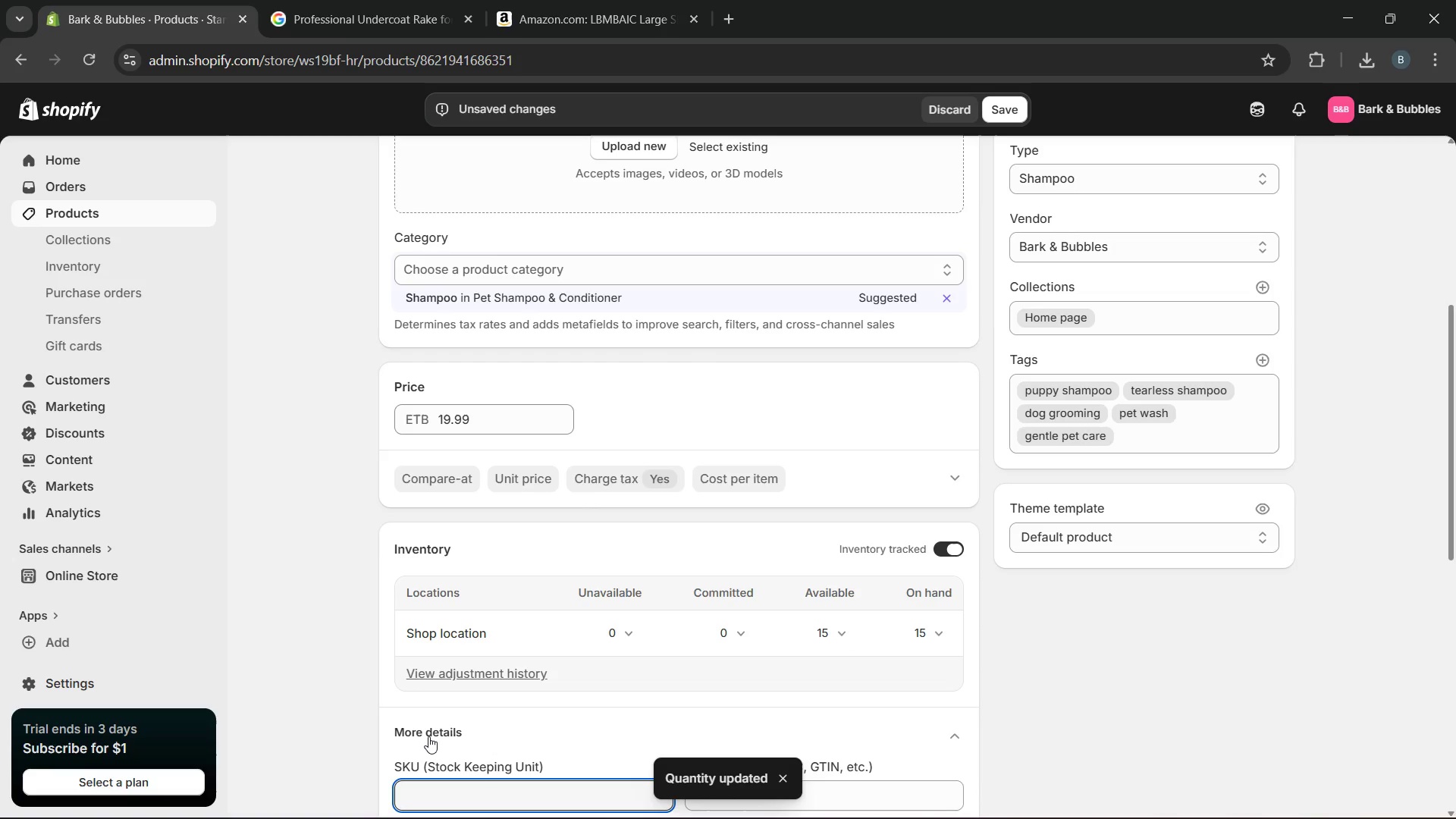 
type(BB-KIT-O)
key(Backspace)
type(0001)
 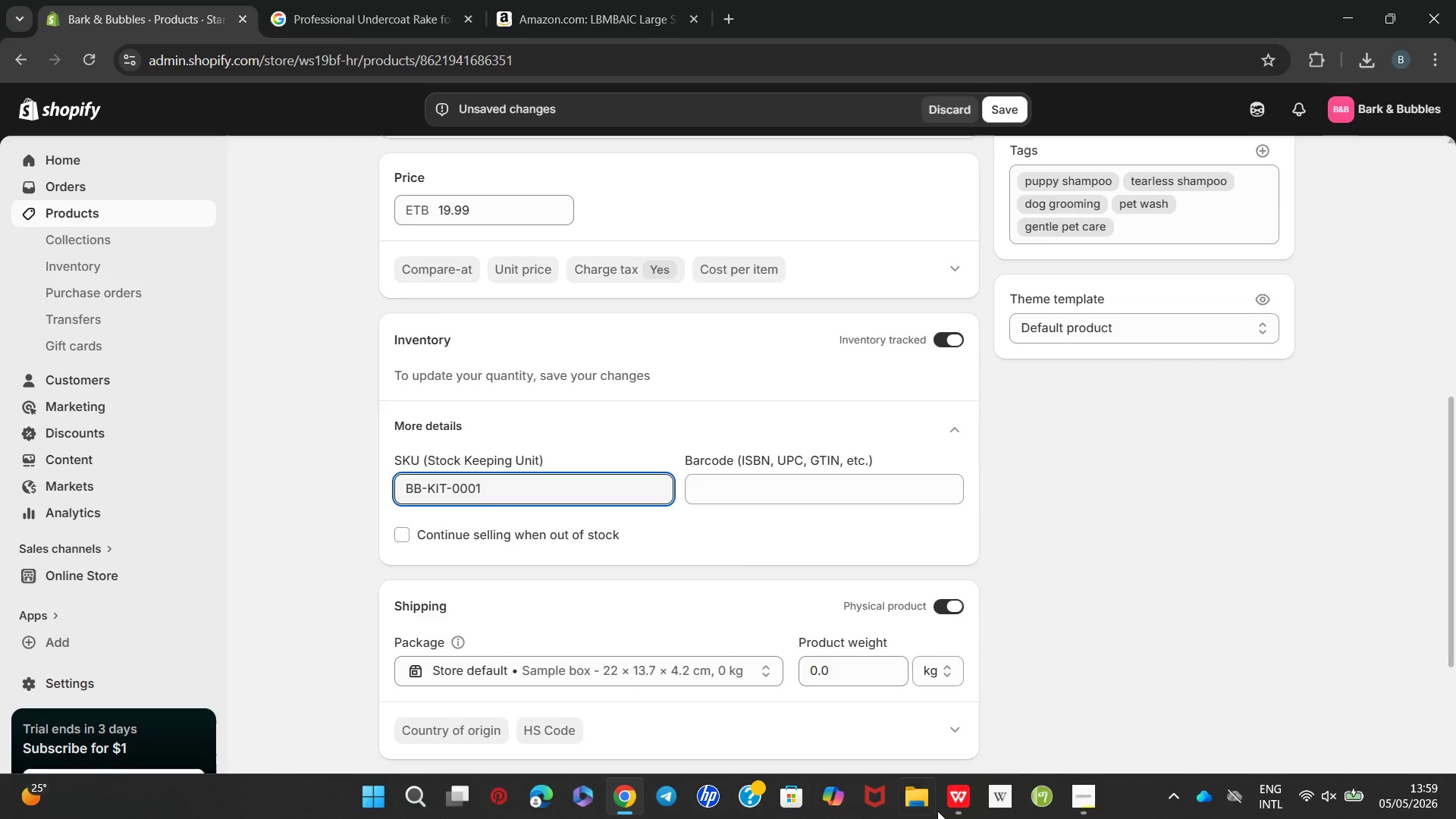 
wait(14.14)
 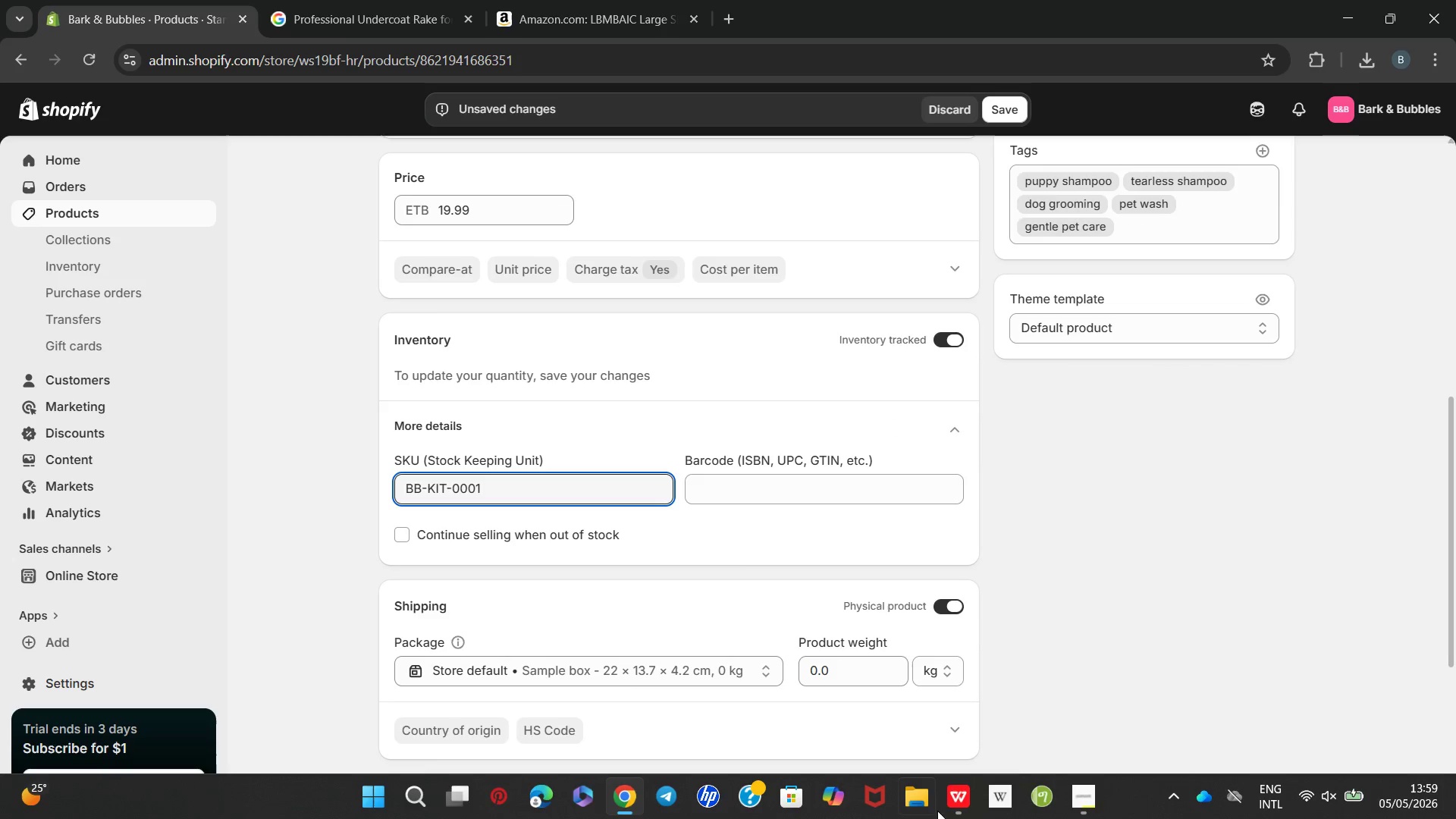 
left_click_drag(start_coordinate=[522, 210], to_coordinate=[283, 224])
 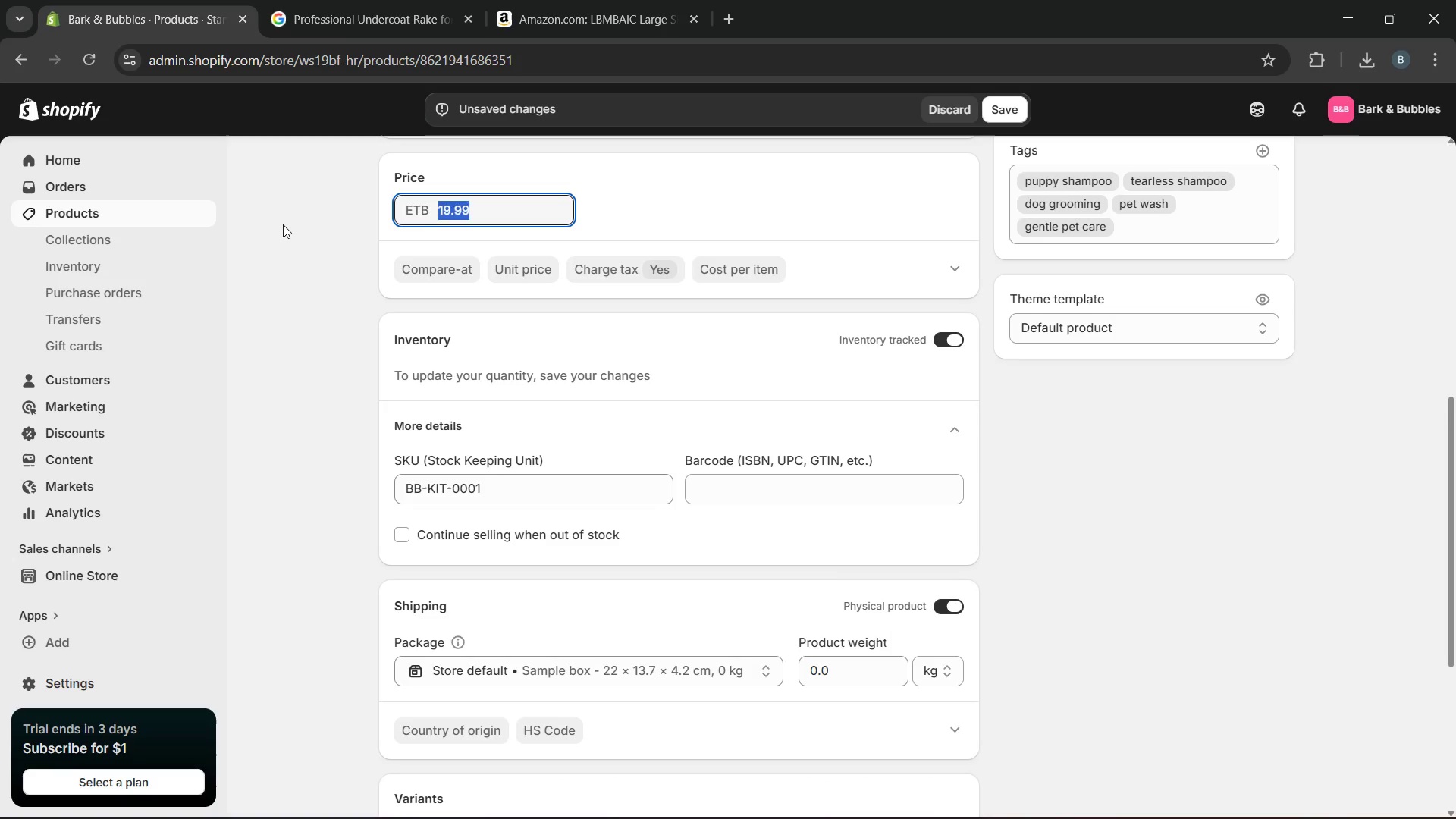 
type(19.99)
 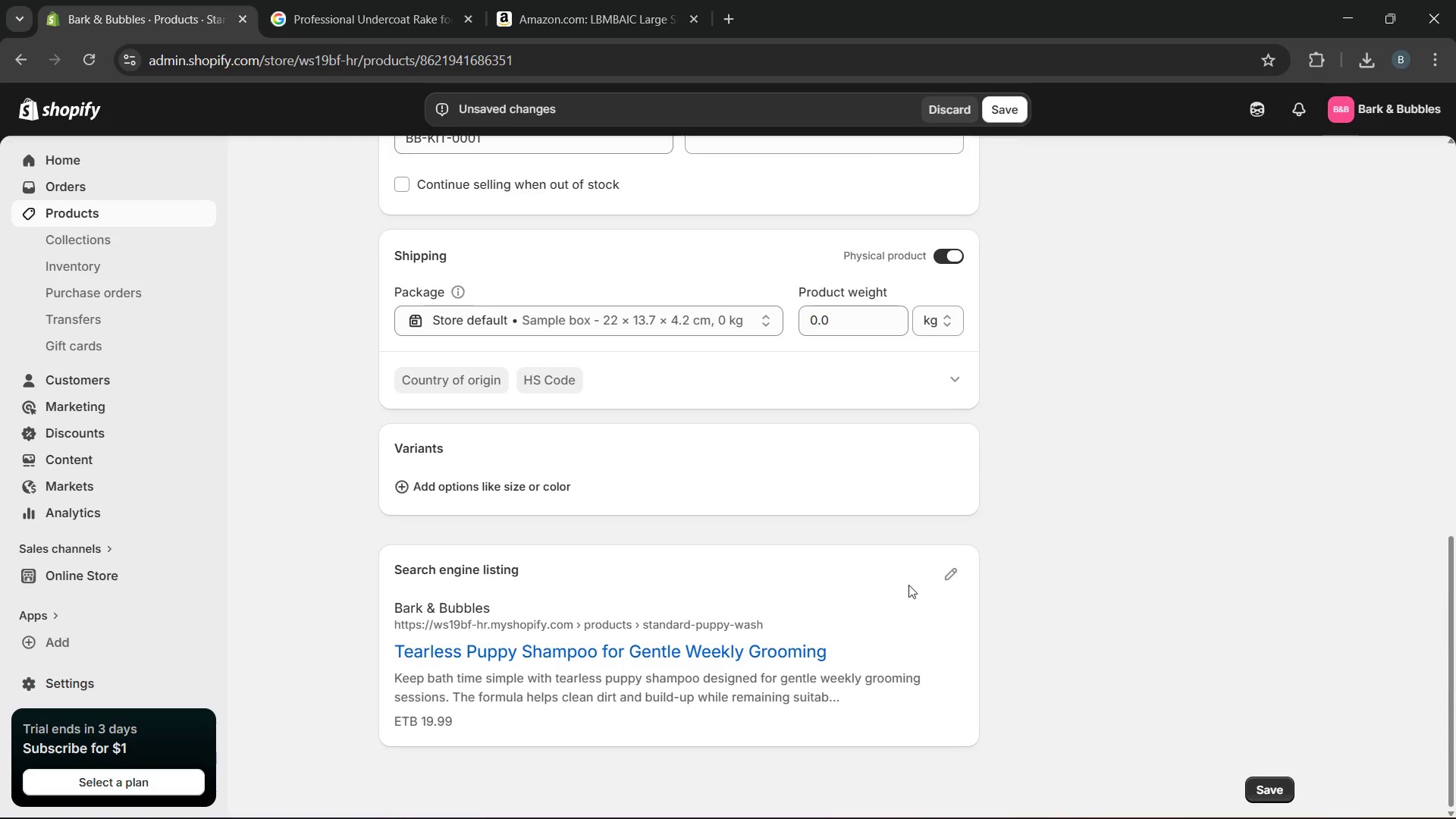 
left_click([964, 575])
 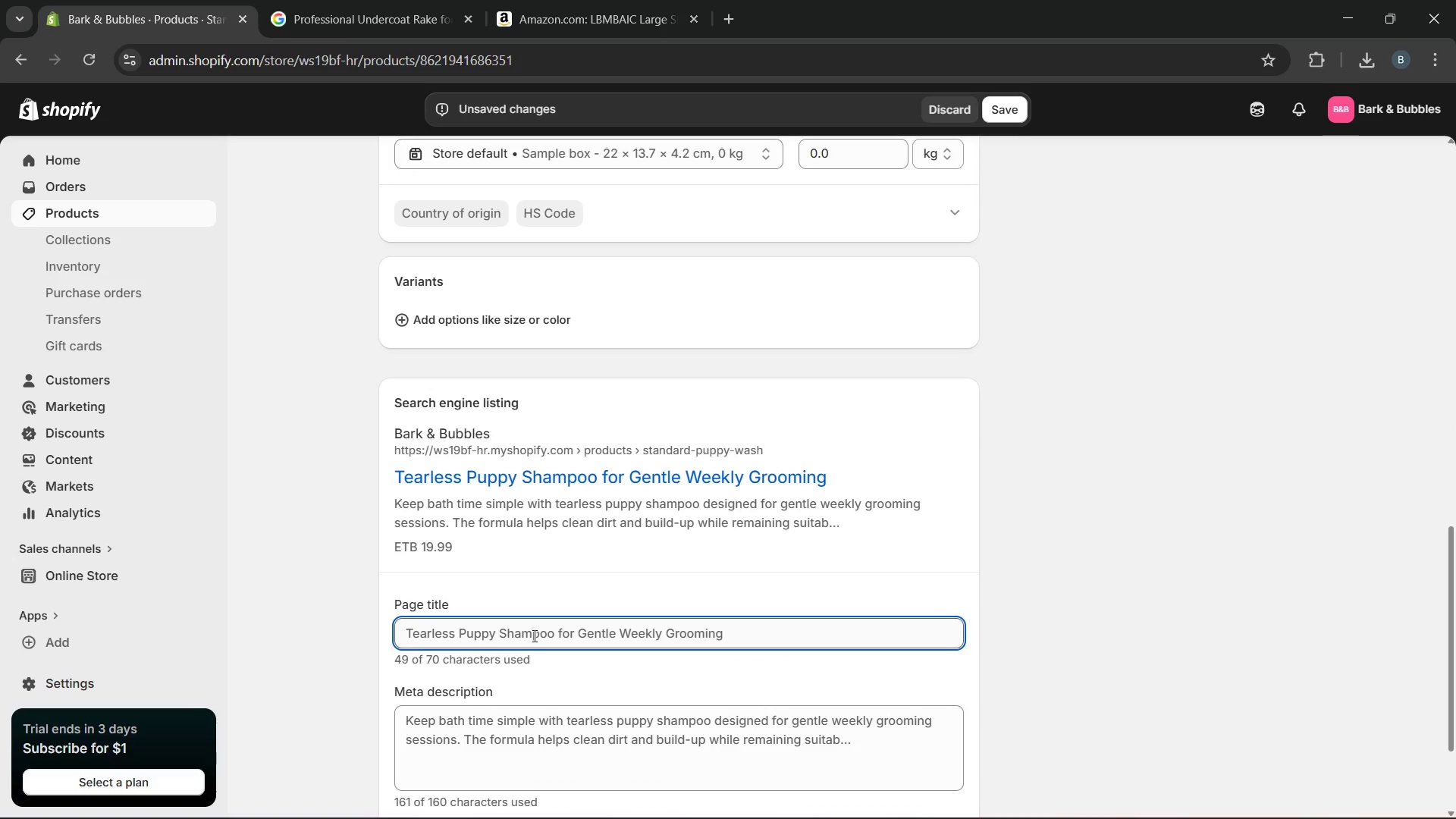 
wait(9.28)
 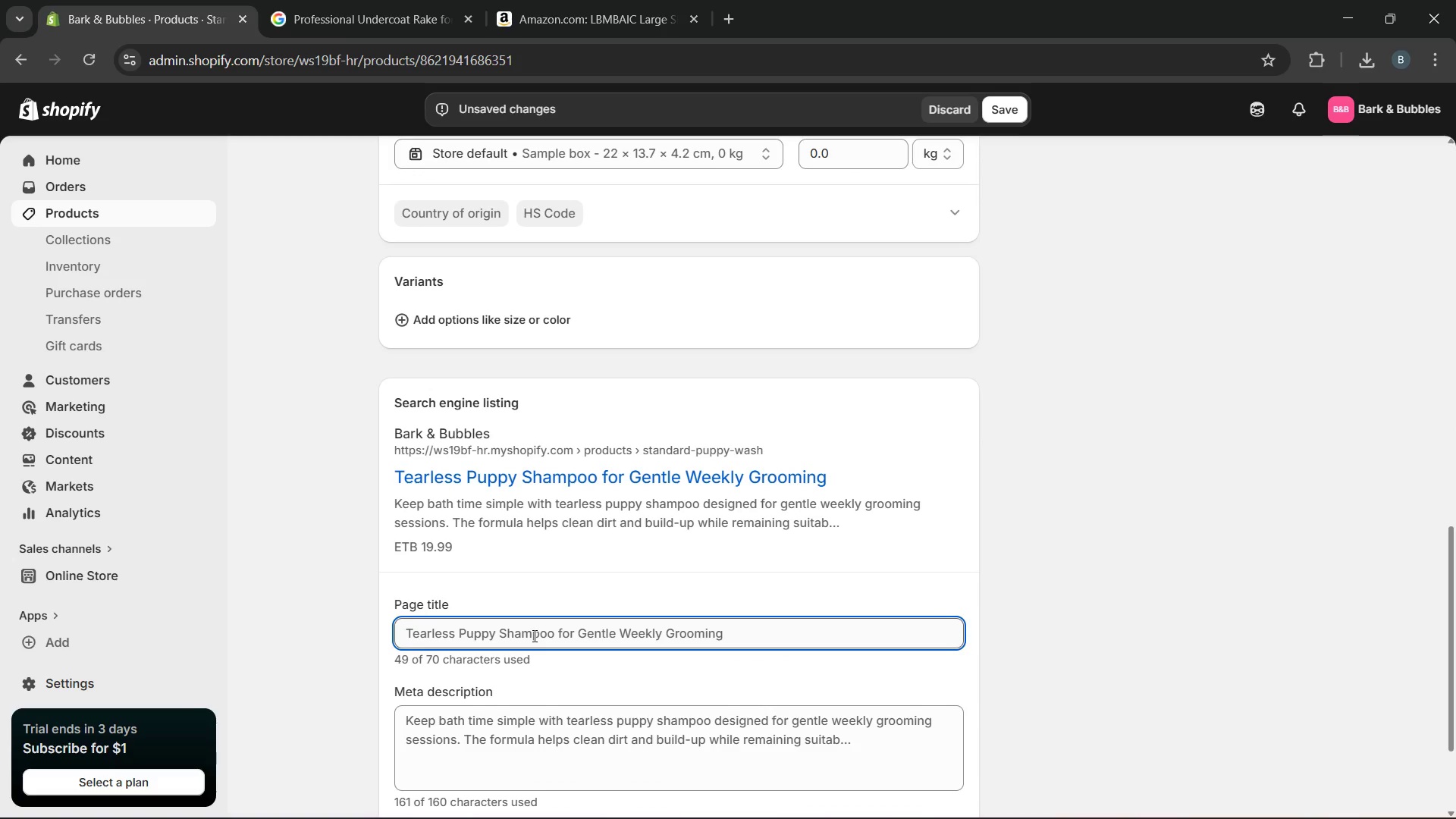 
double_click([605, 729])
 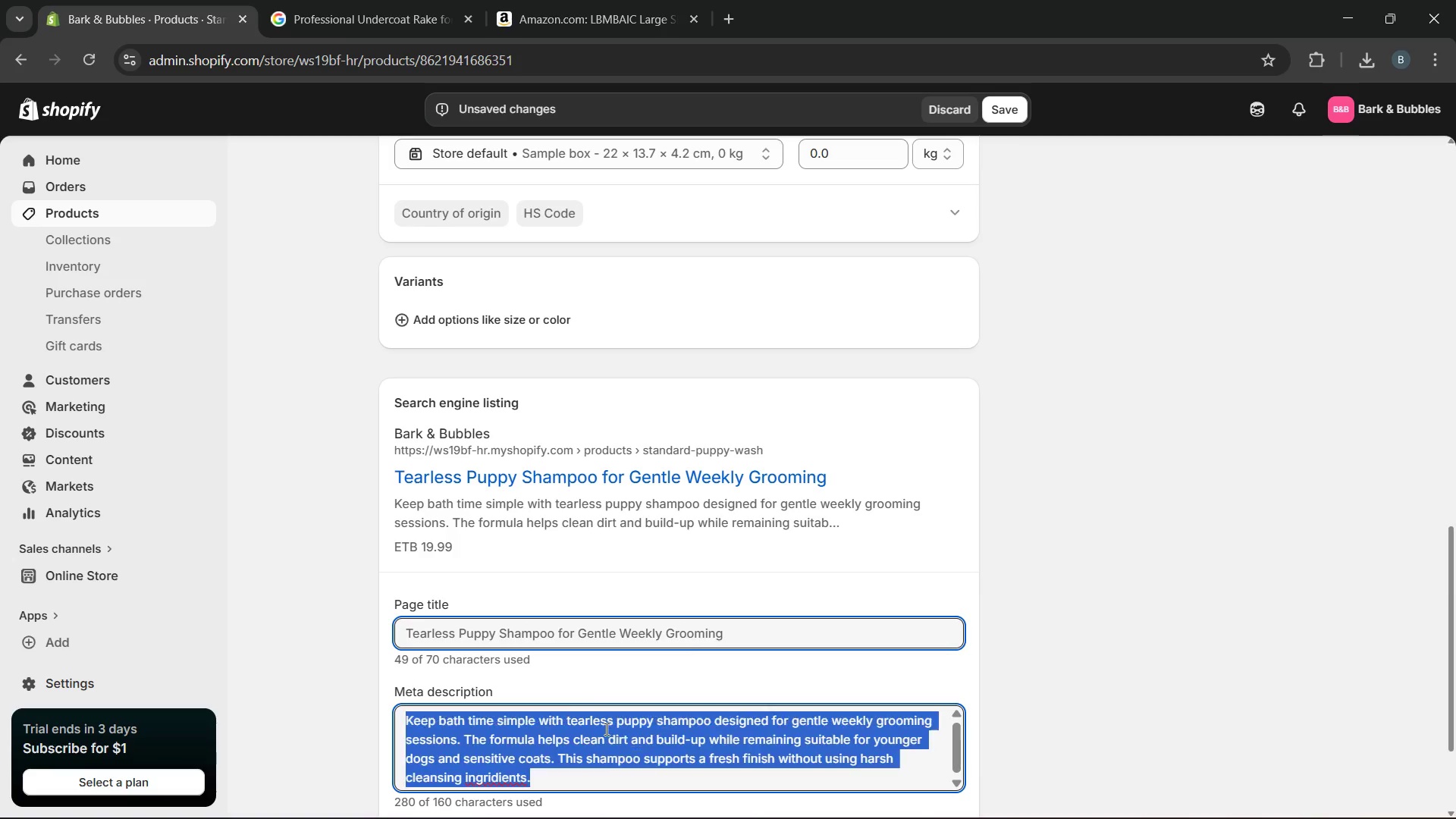 
triple_click([605, 729])
 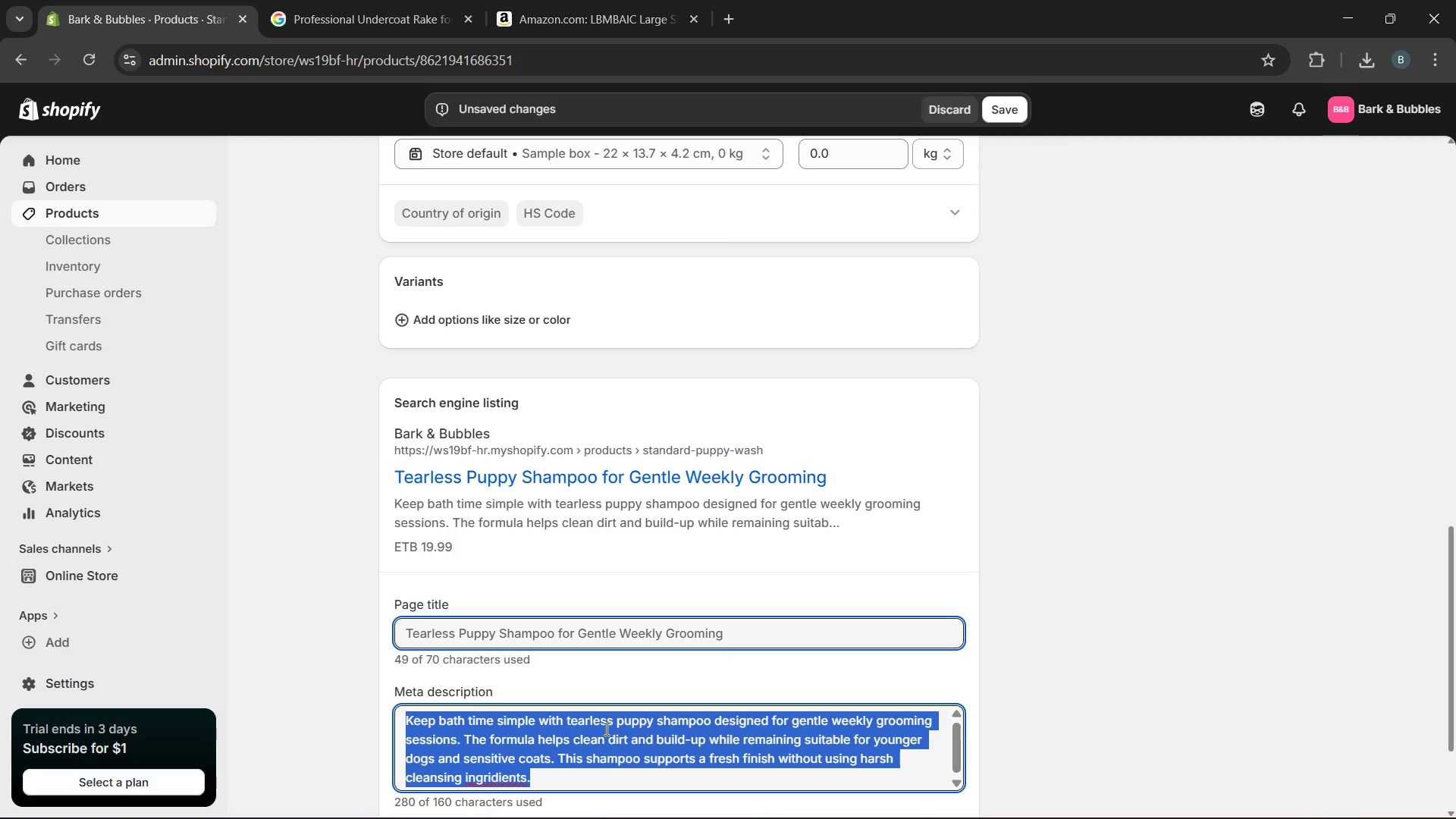 
wait(25.41)
 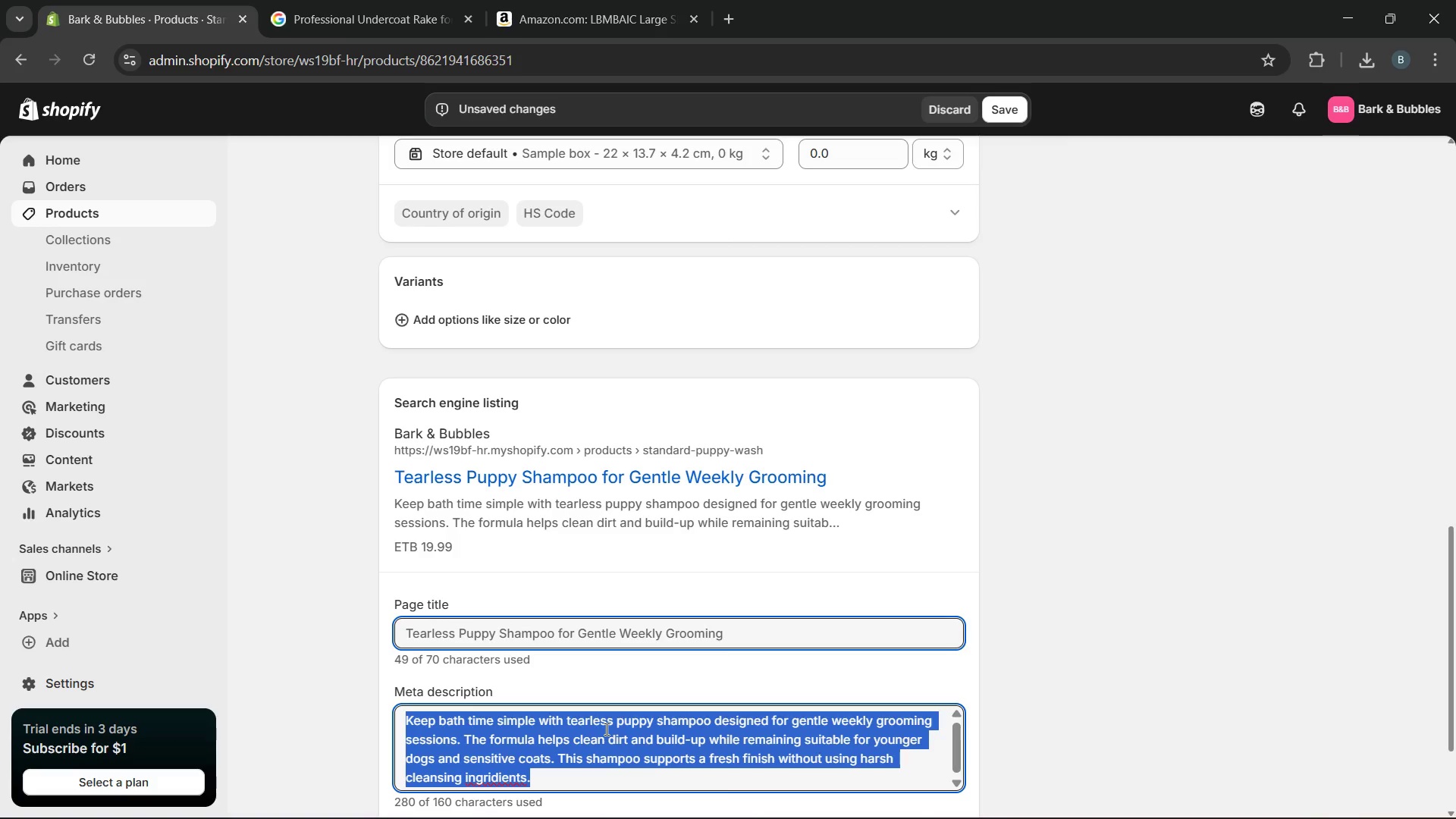 
type(Gentle )
 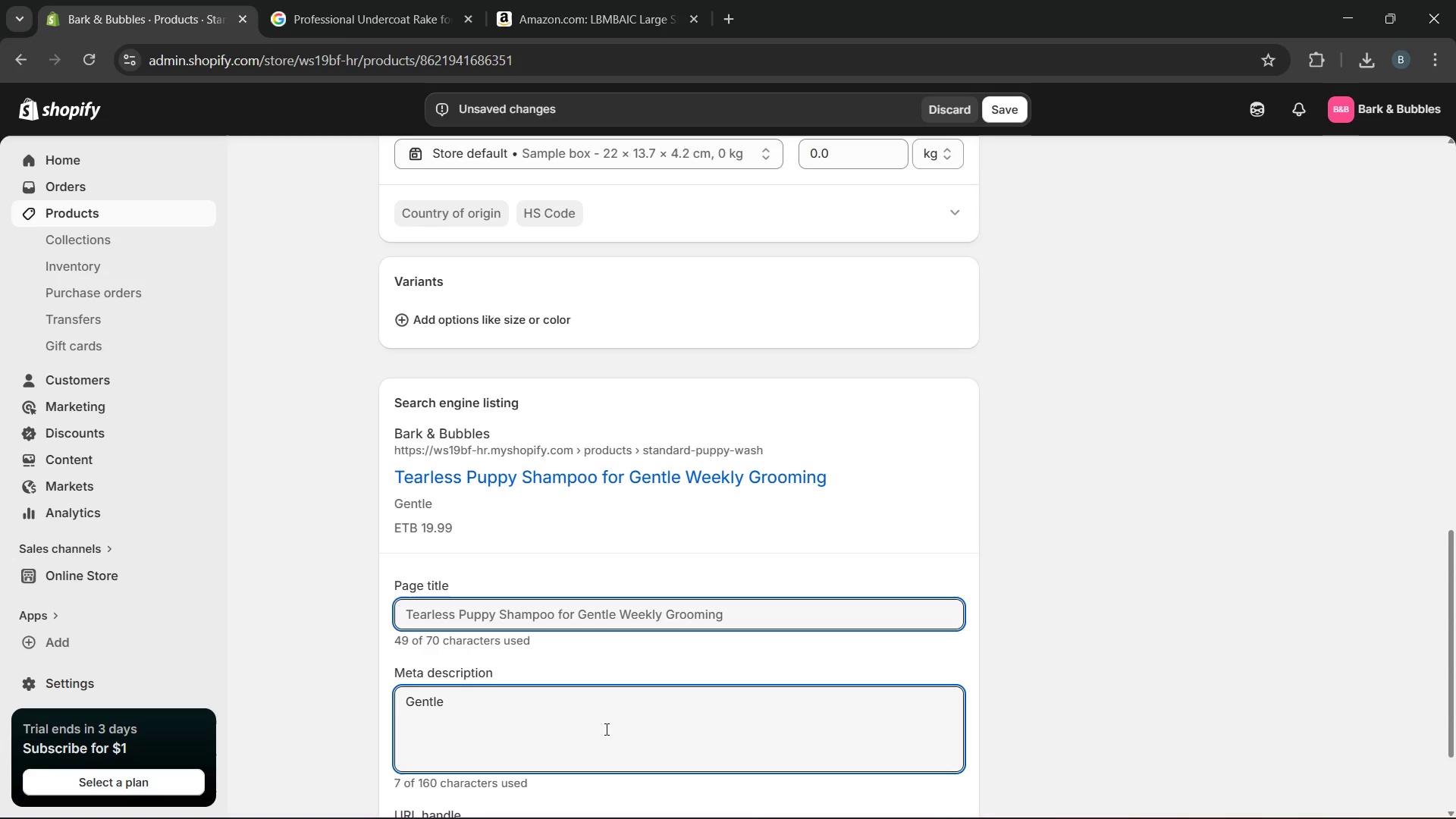 
type(tearless puppy )
 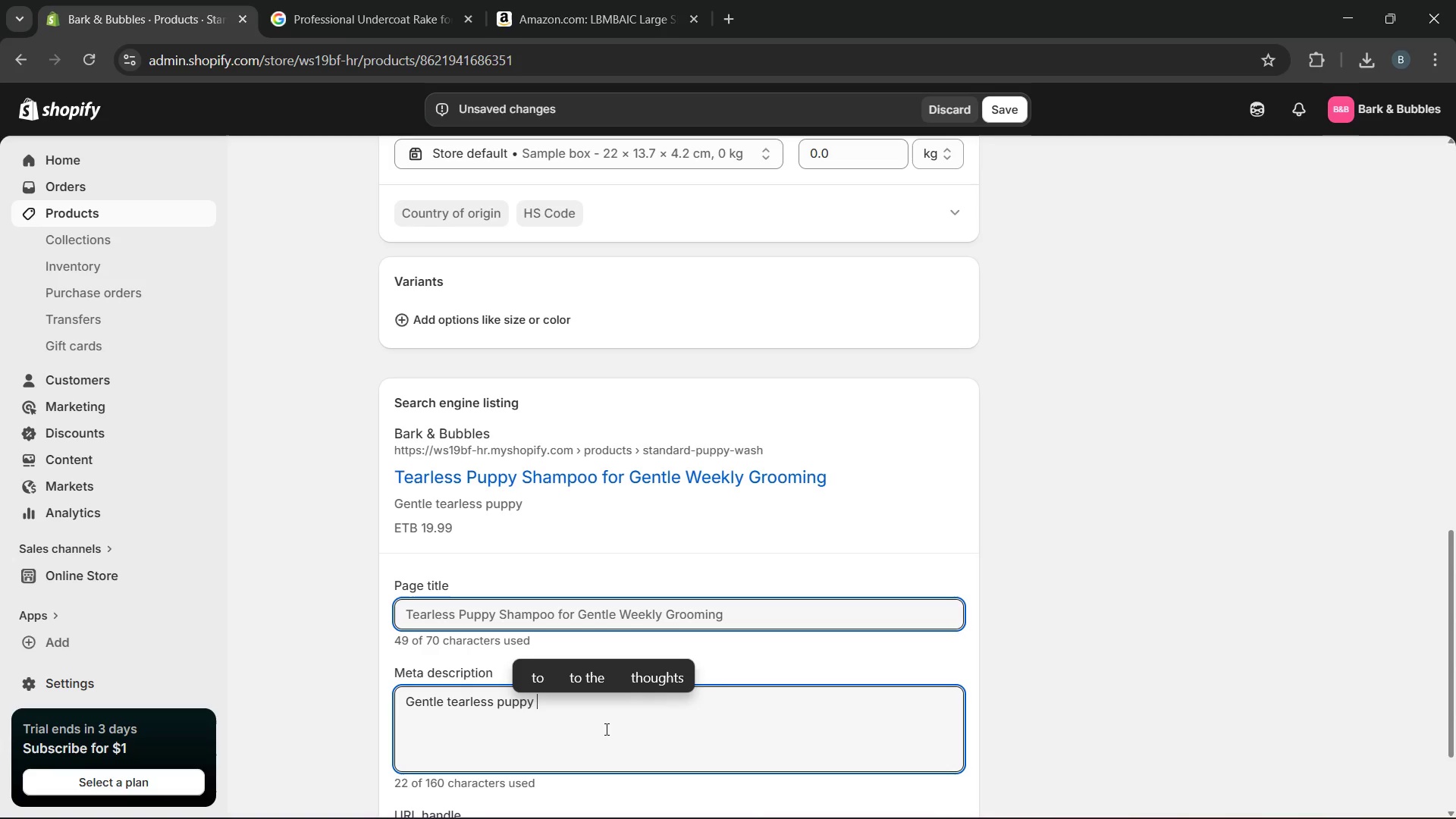 
type(shampoo for routine grooming and soft coats,)
key(Backspace)
type(. Keep your puppy fresh and clean )
 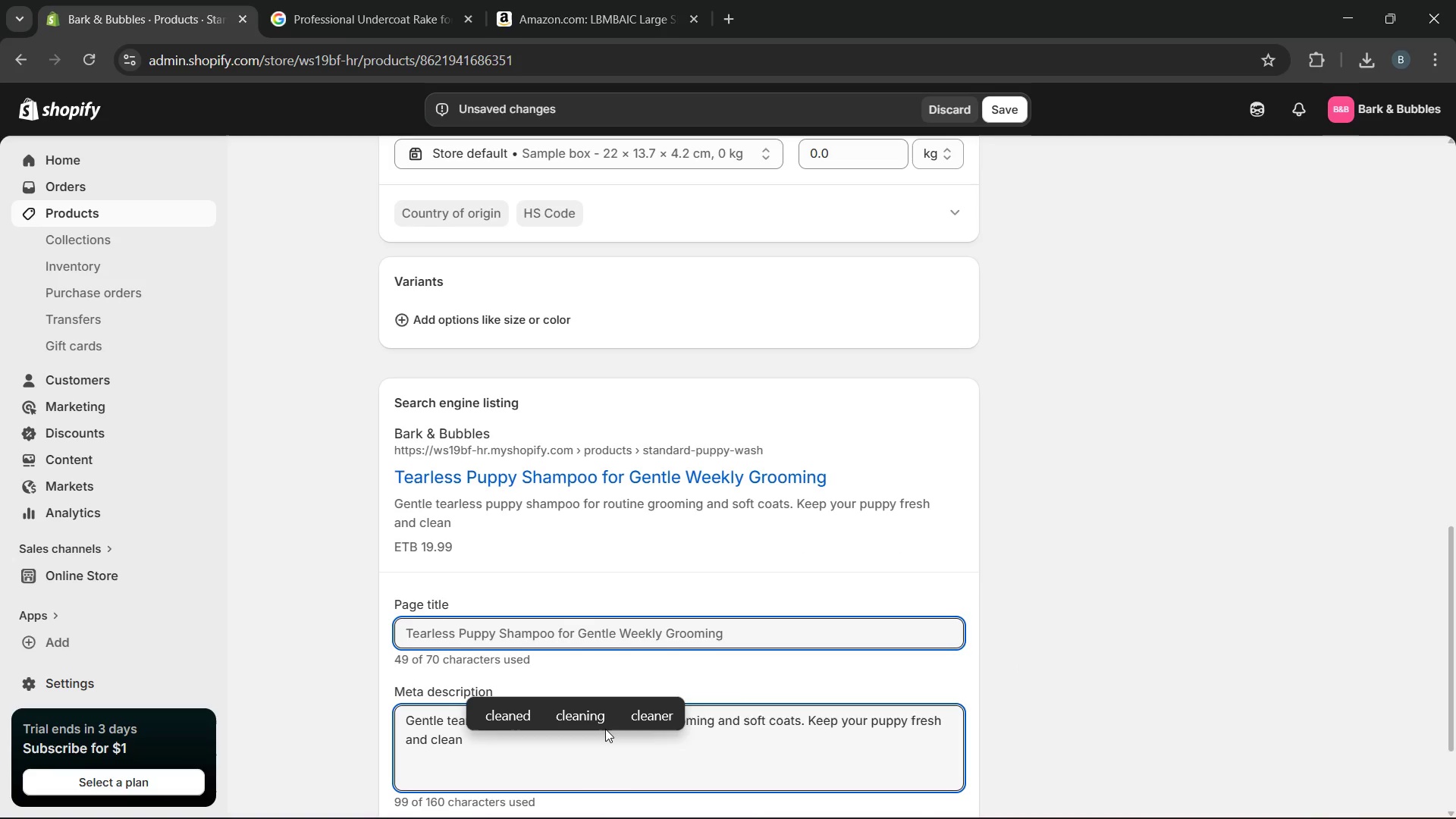 
wait(5.89)
 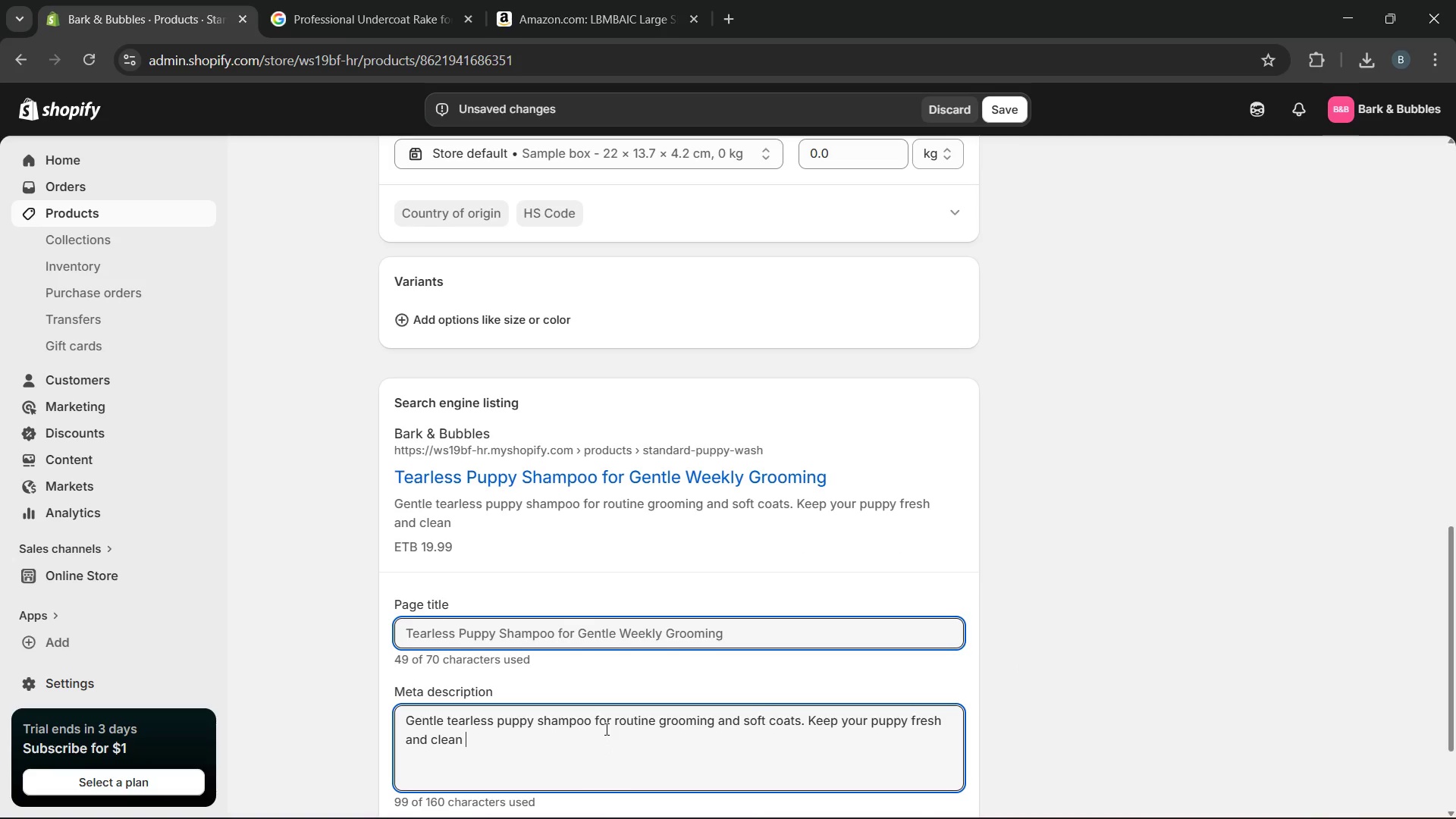 
type(with b)
key(Backspace)
type(Bark & Bubbles. Shop now)
 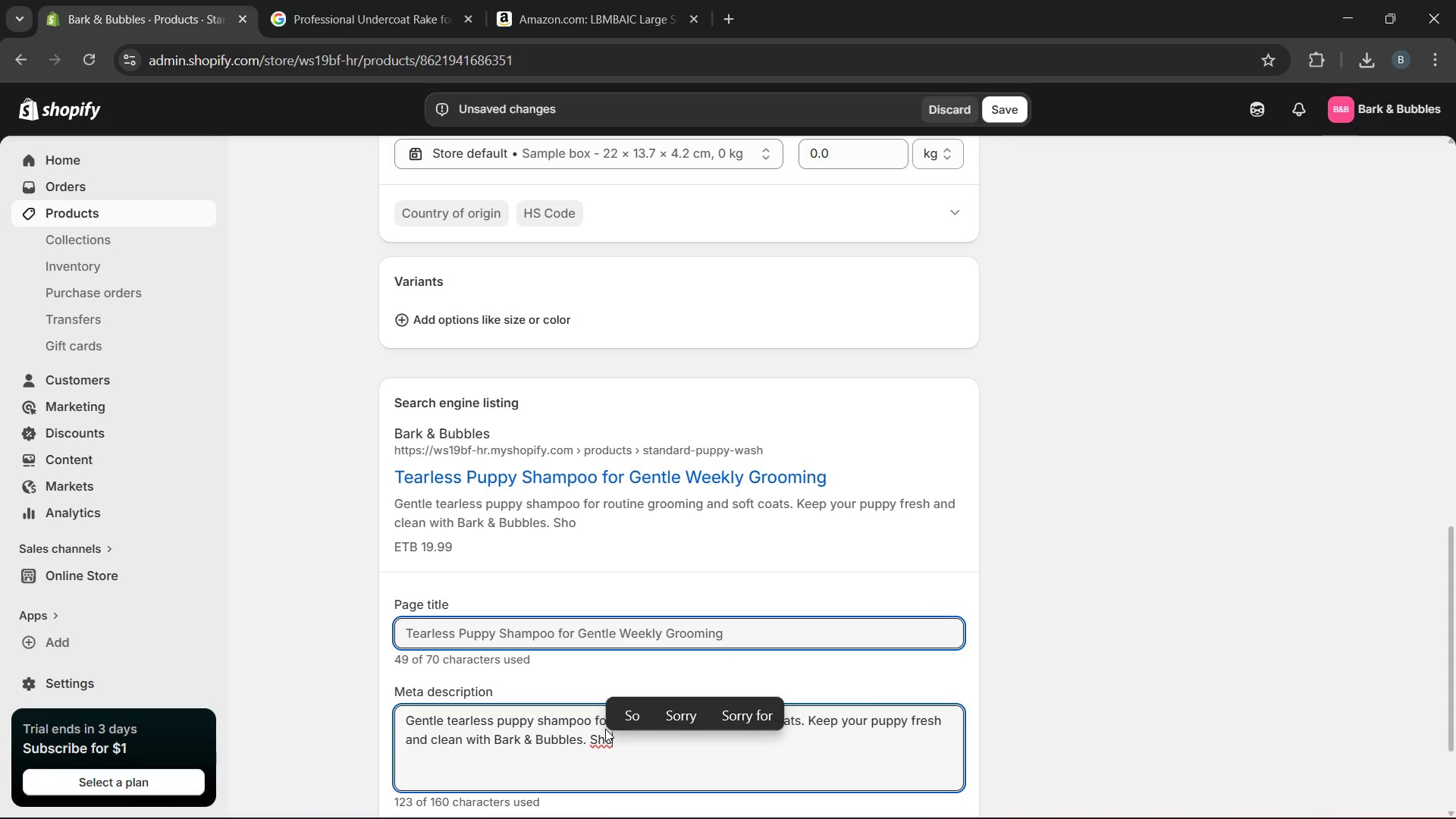 
wait(11.14)
 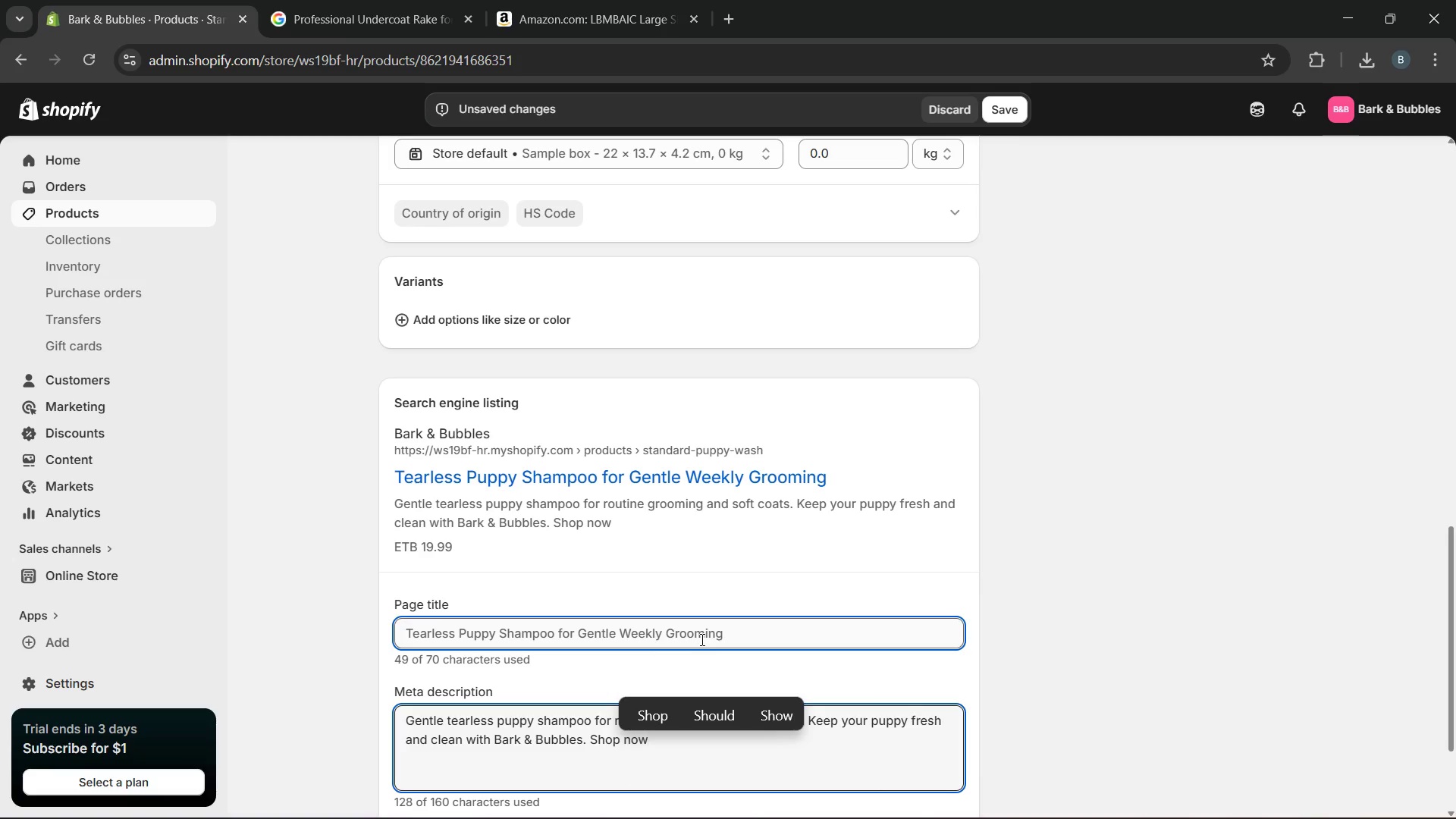 
left_click_drag(start_coordinate=[745, 639], to_coordinate=[579, 640])
 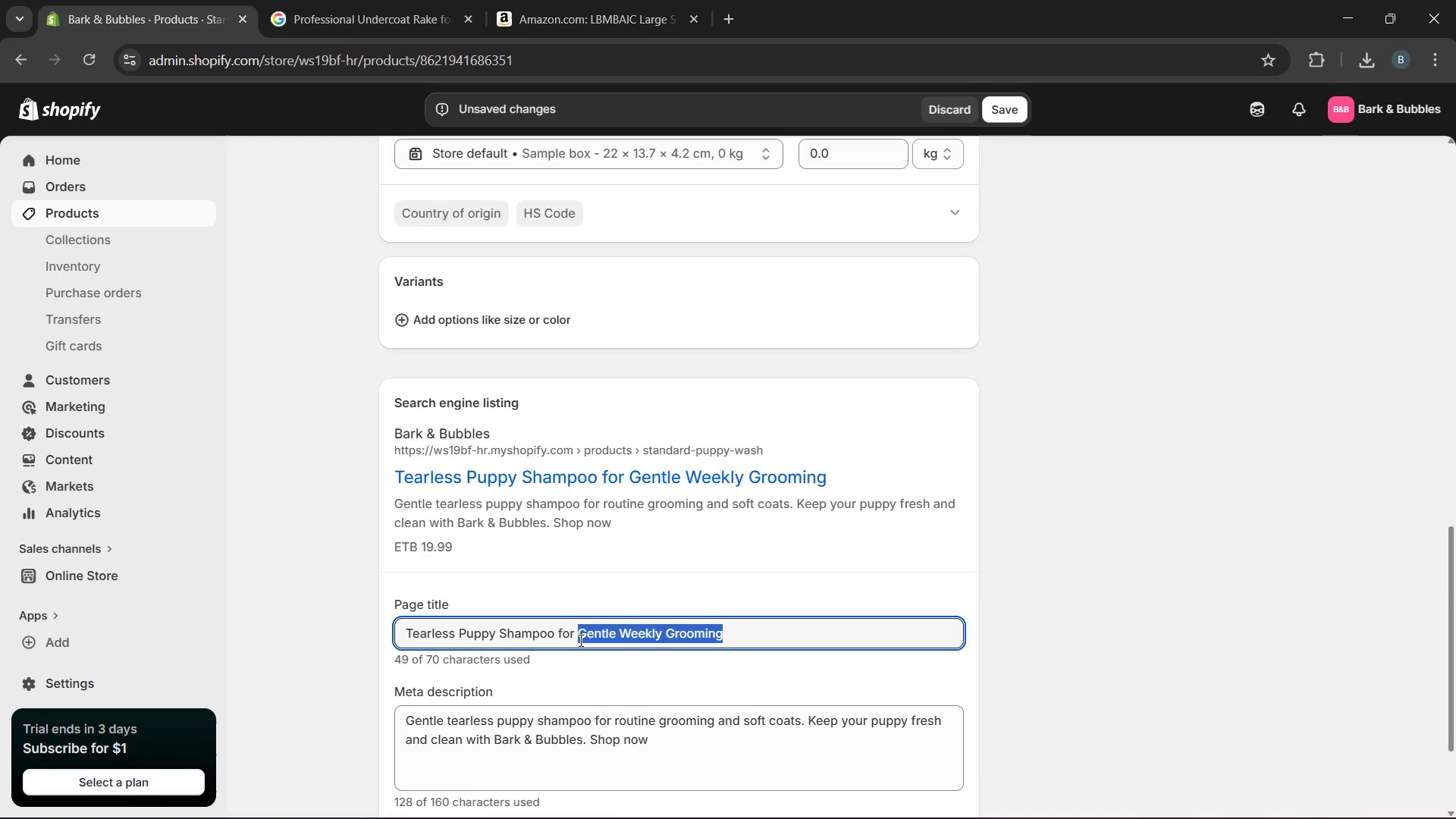 
type(s)
key(Backspace)
type(Soft and Clean Coats)
 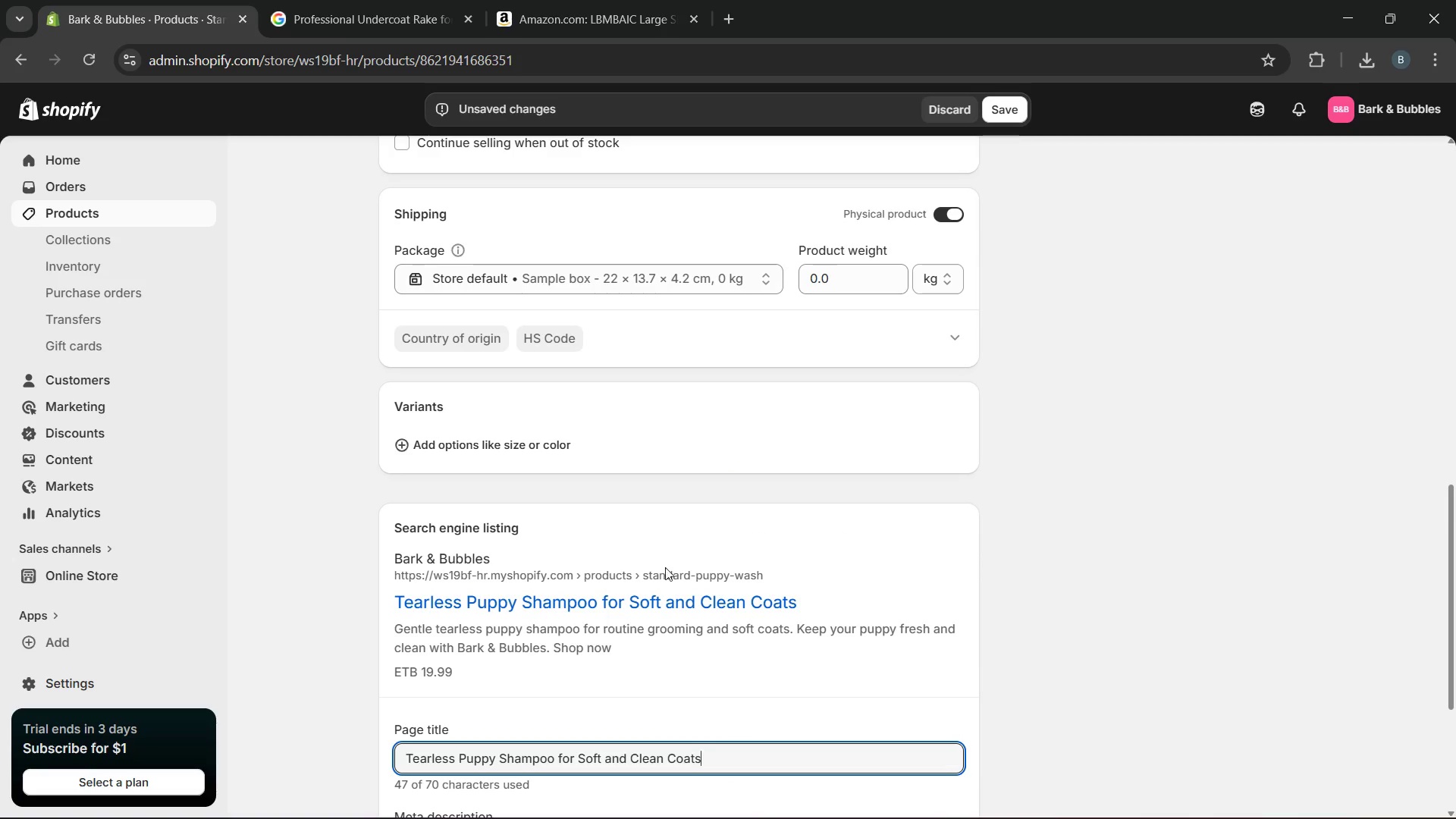 
mouse_move([631, 735])
 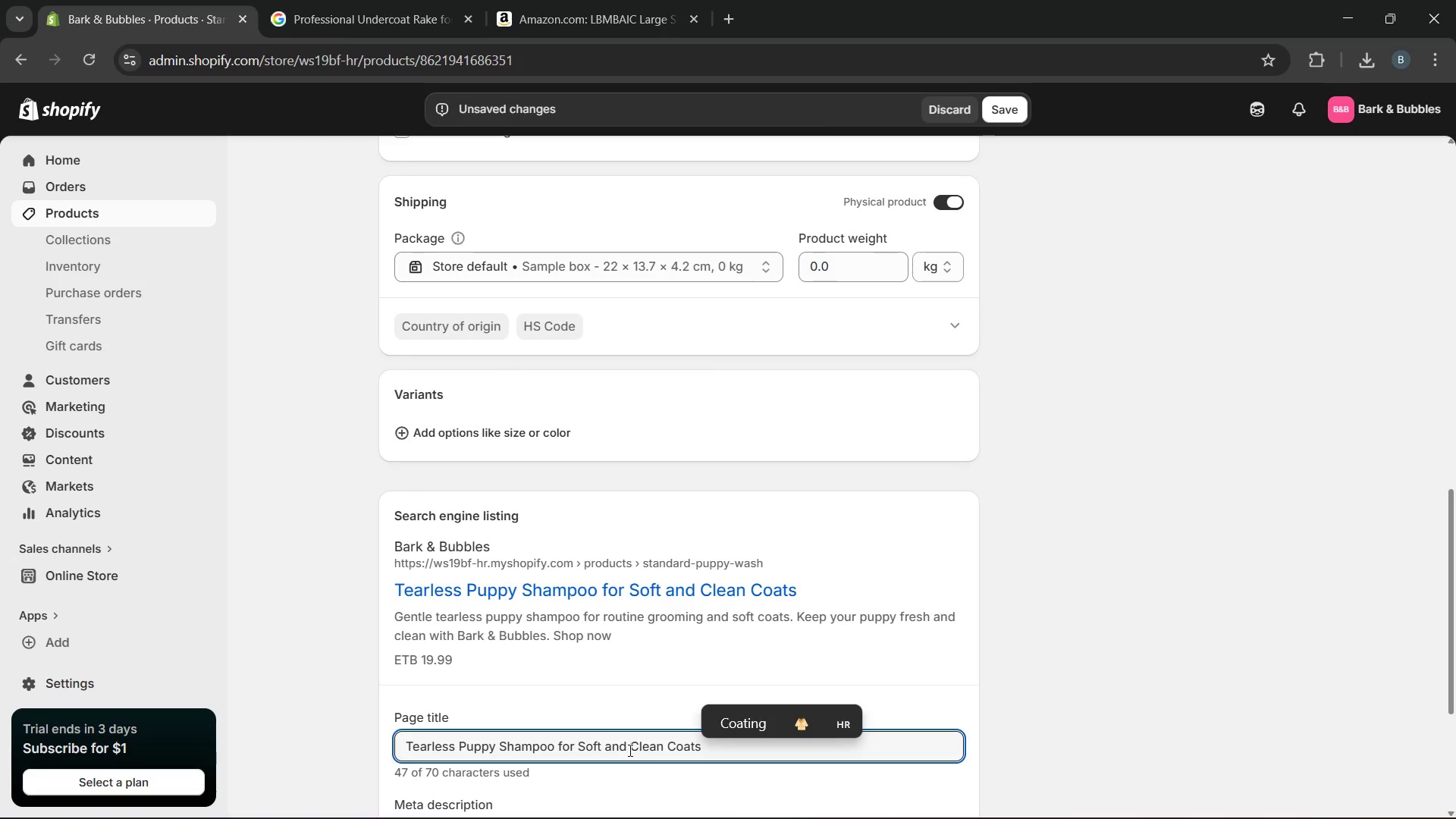 
left_click_drag(start_coordinate=[629, 750], to_coordinate=[601, 748])
 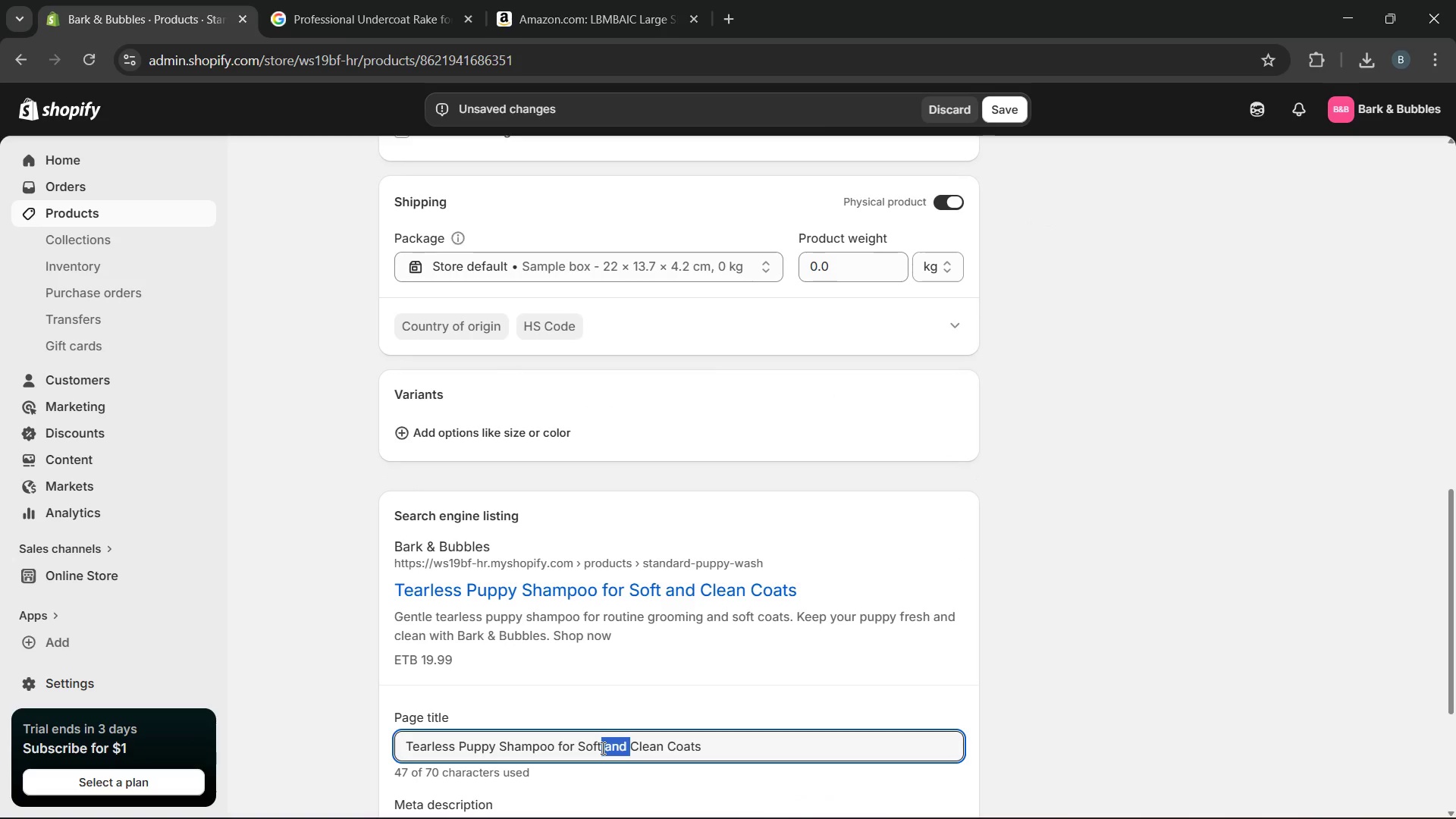 
key(Space)
 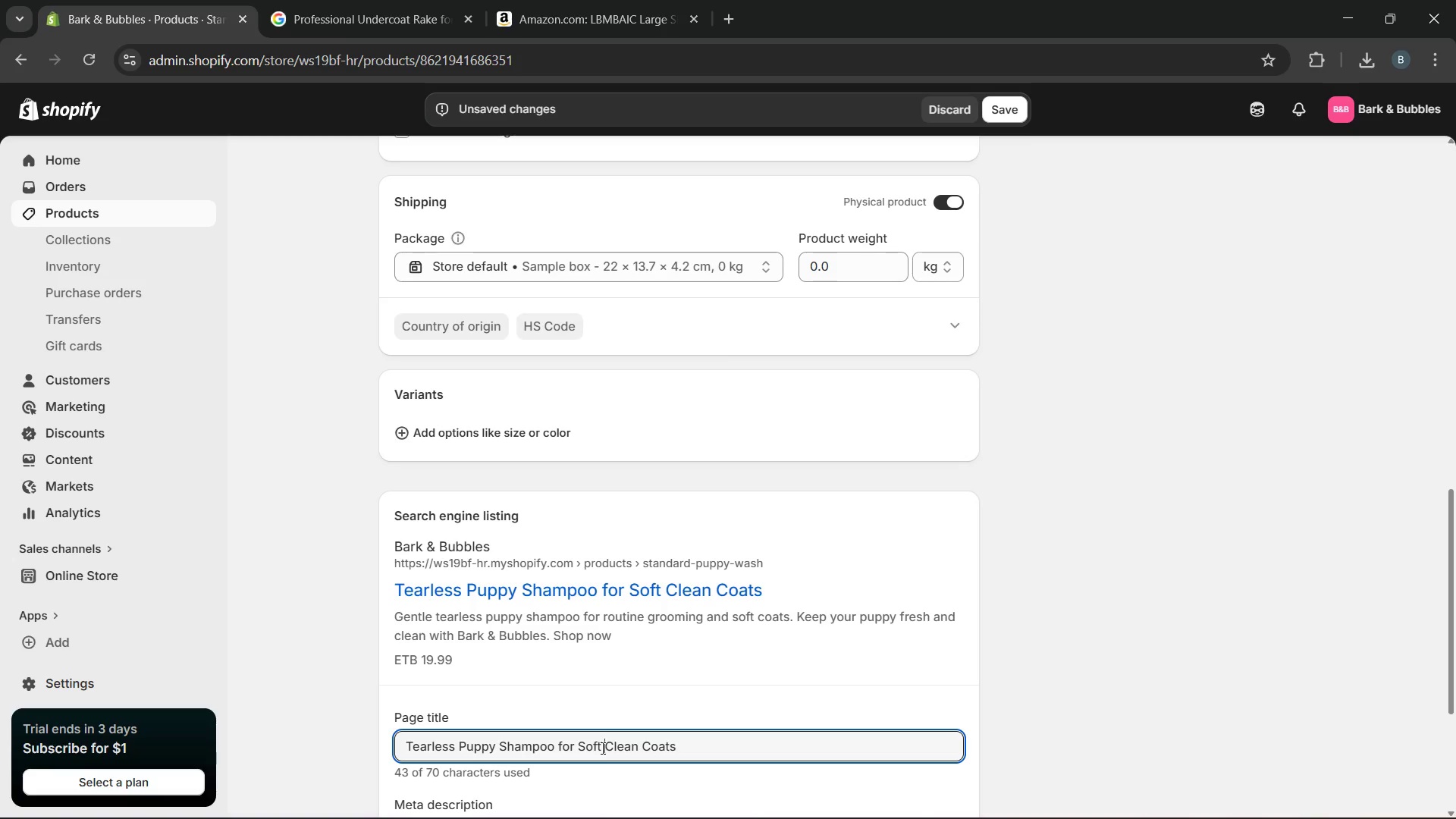 
wait(5.22)
 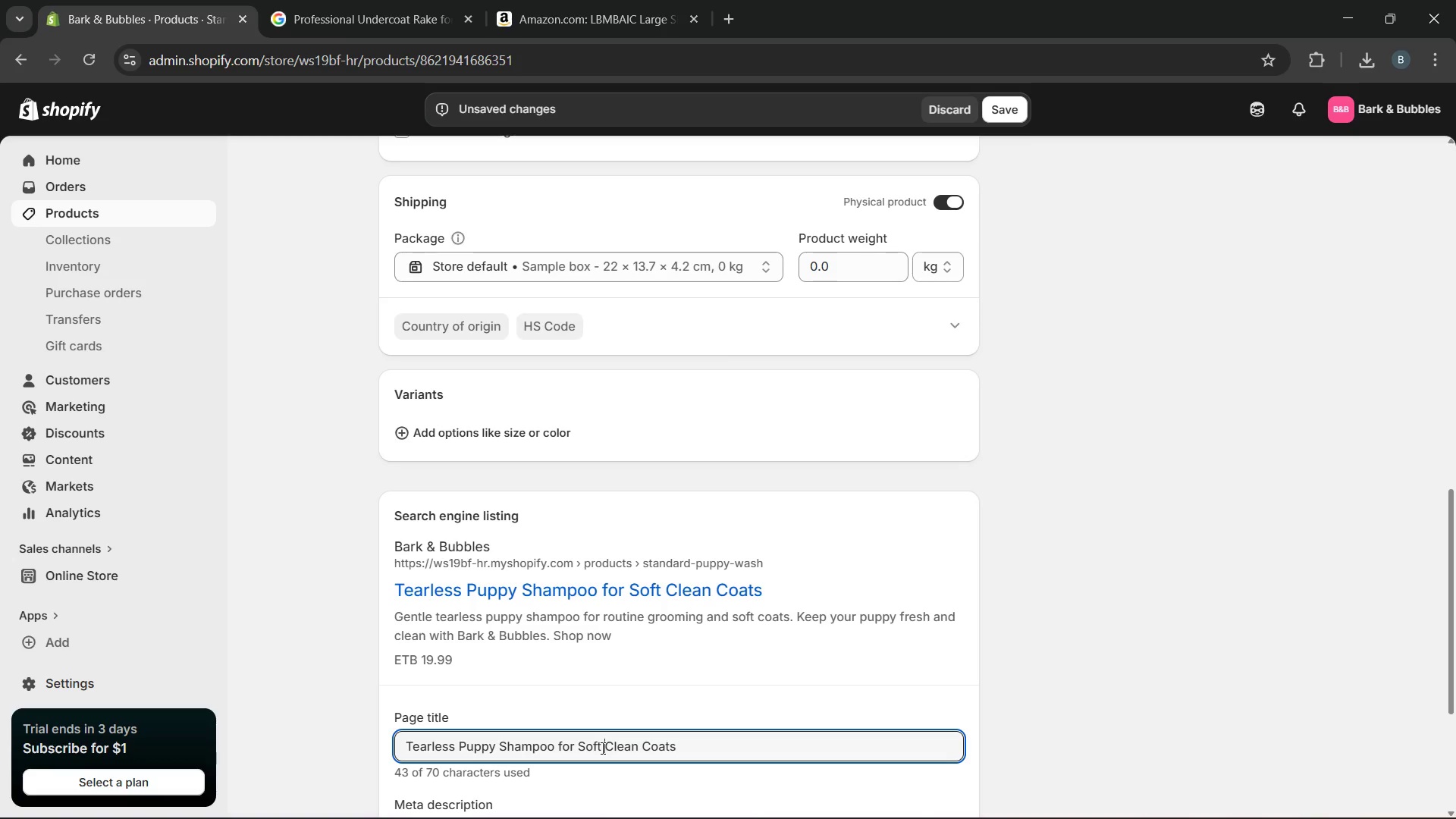 
key(Shift+7)
 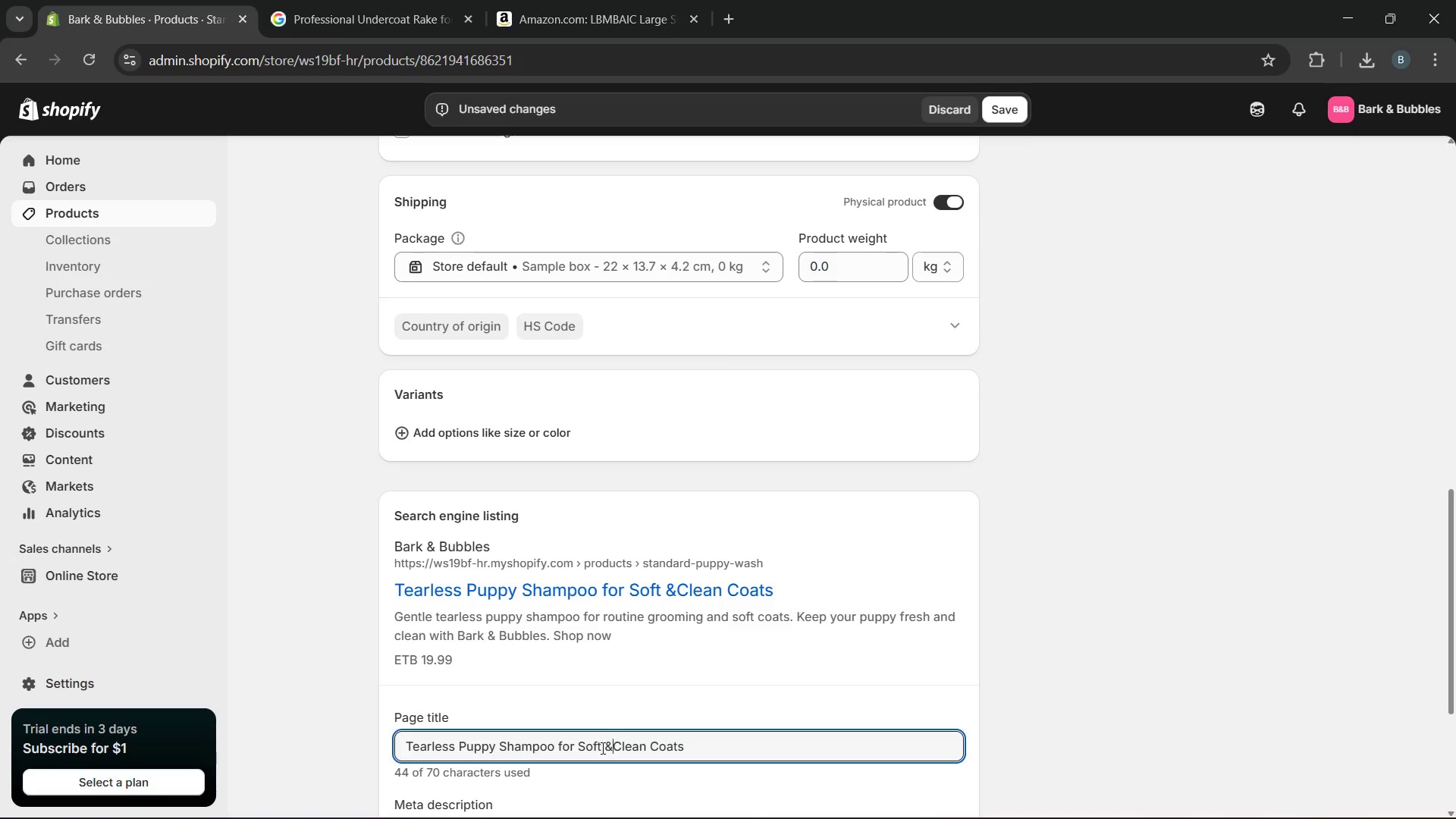 
key(Space)
 